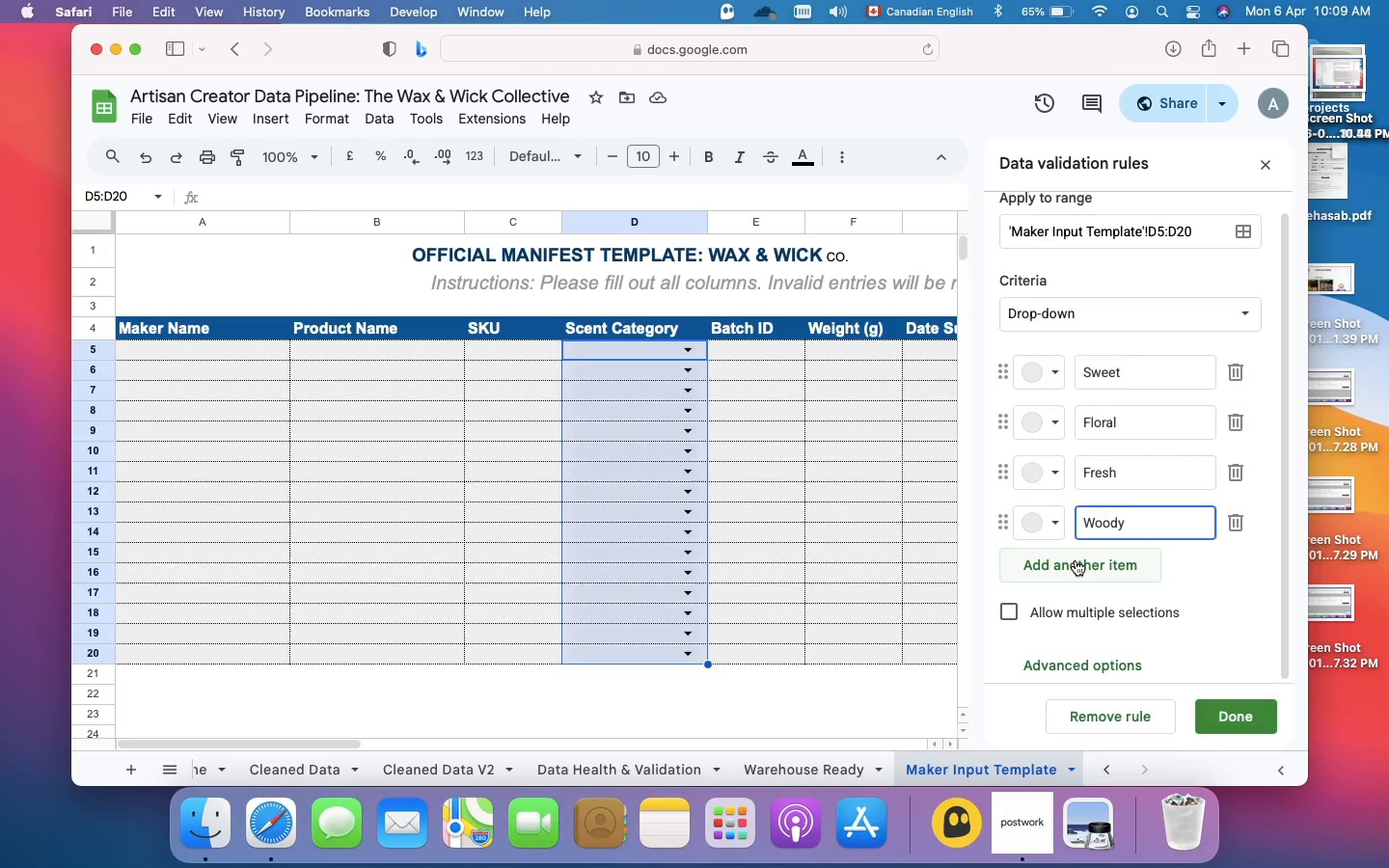 
left_click([1053, 361])
 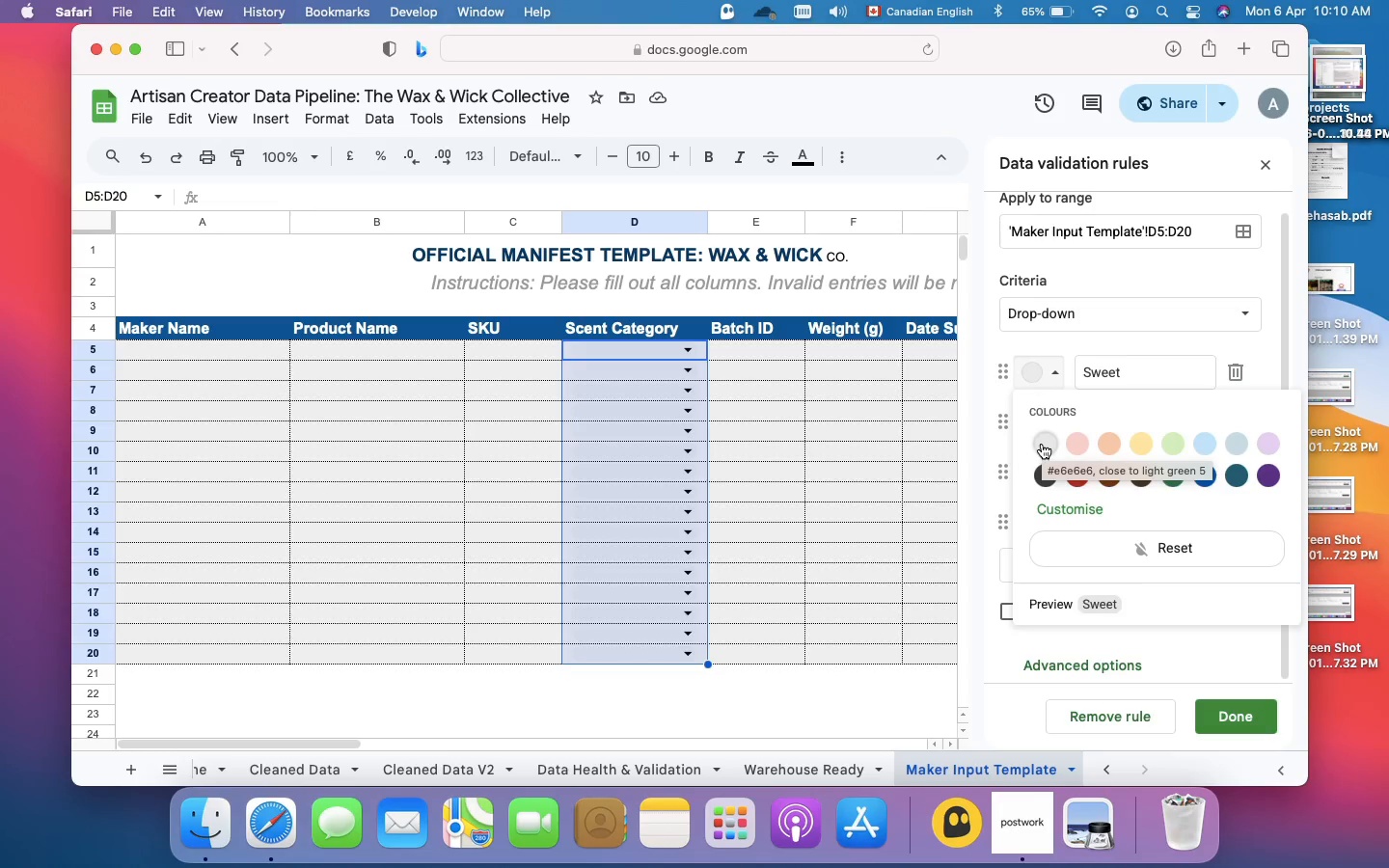 
wait(11.35)
 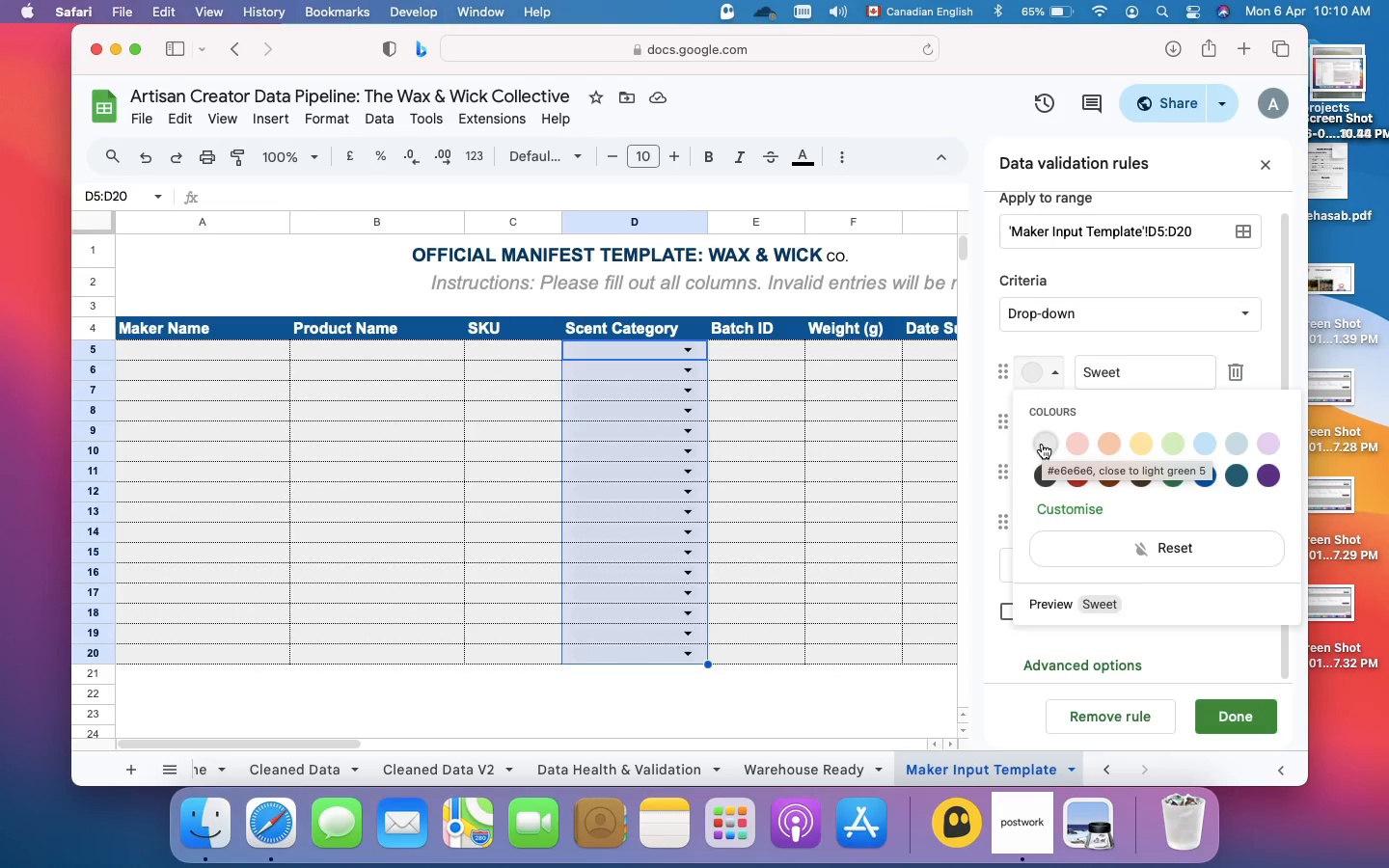 
left_click([1049, 445])
 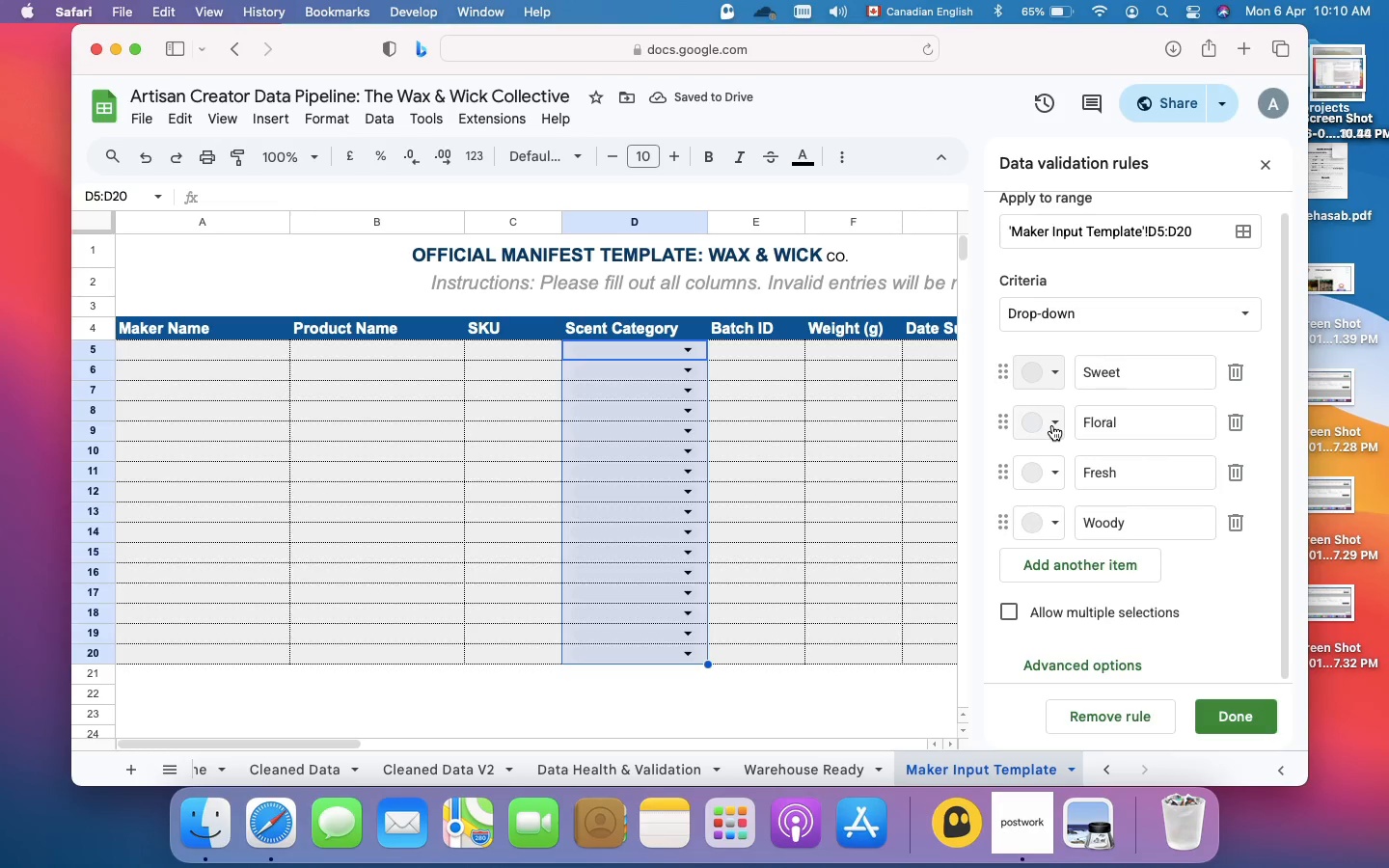 
wait(5.06)
 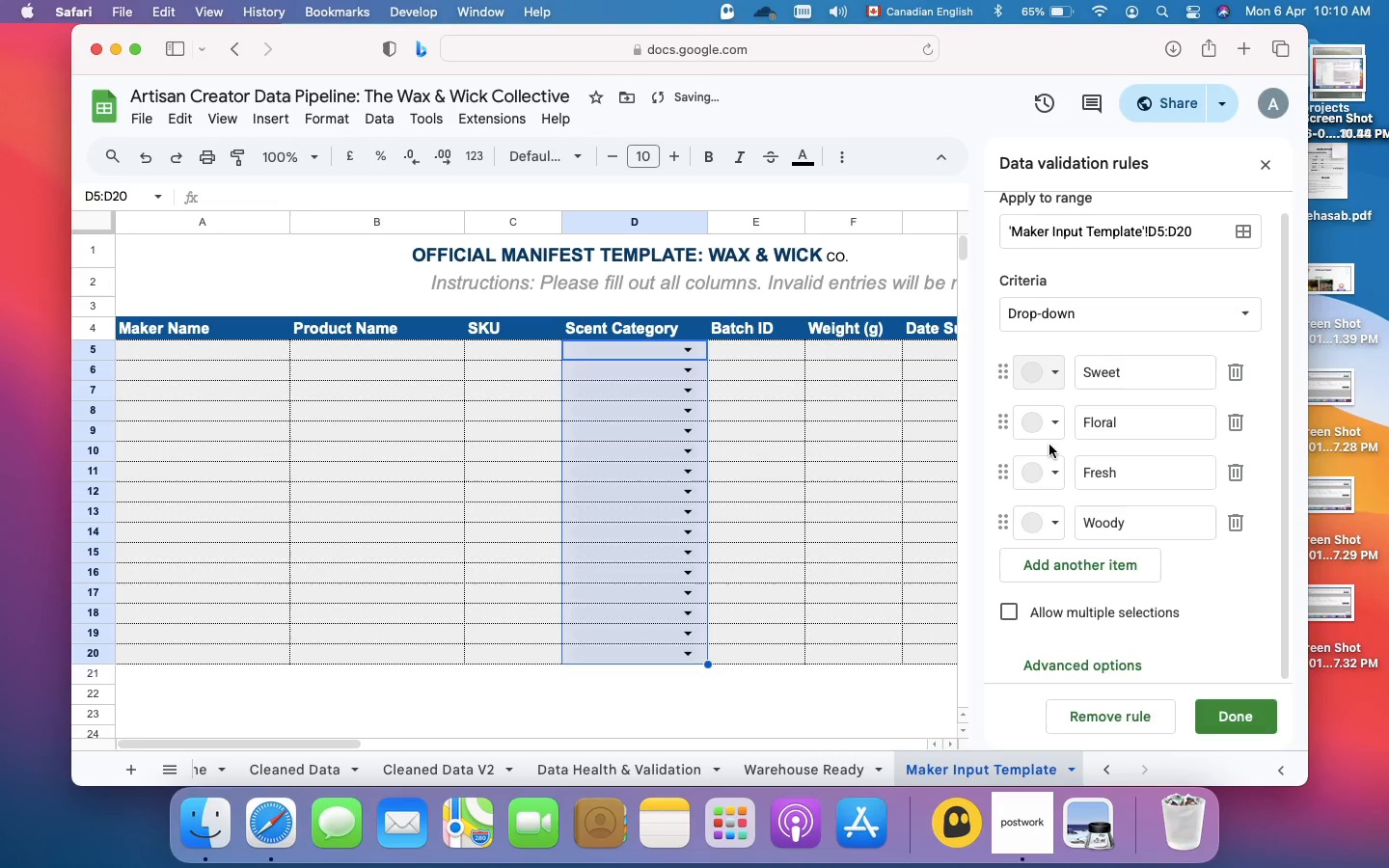 
left_click([1054, 423])
 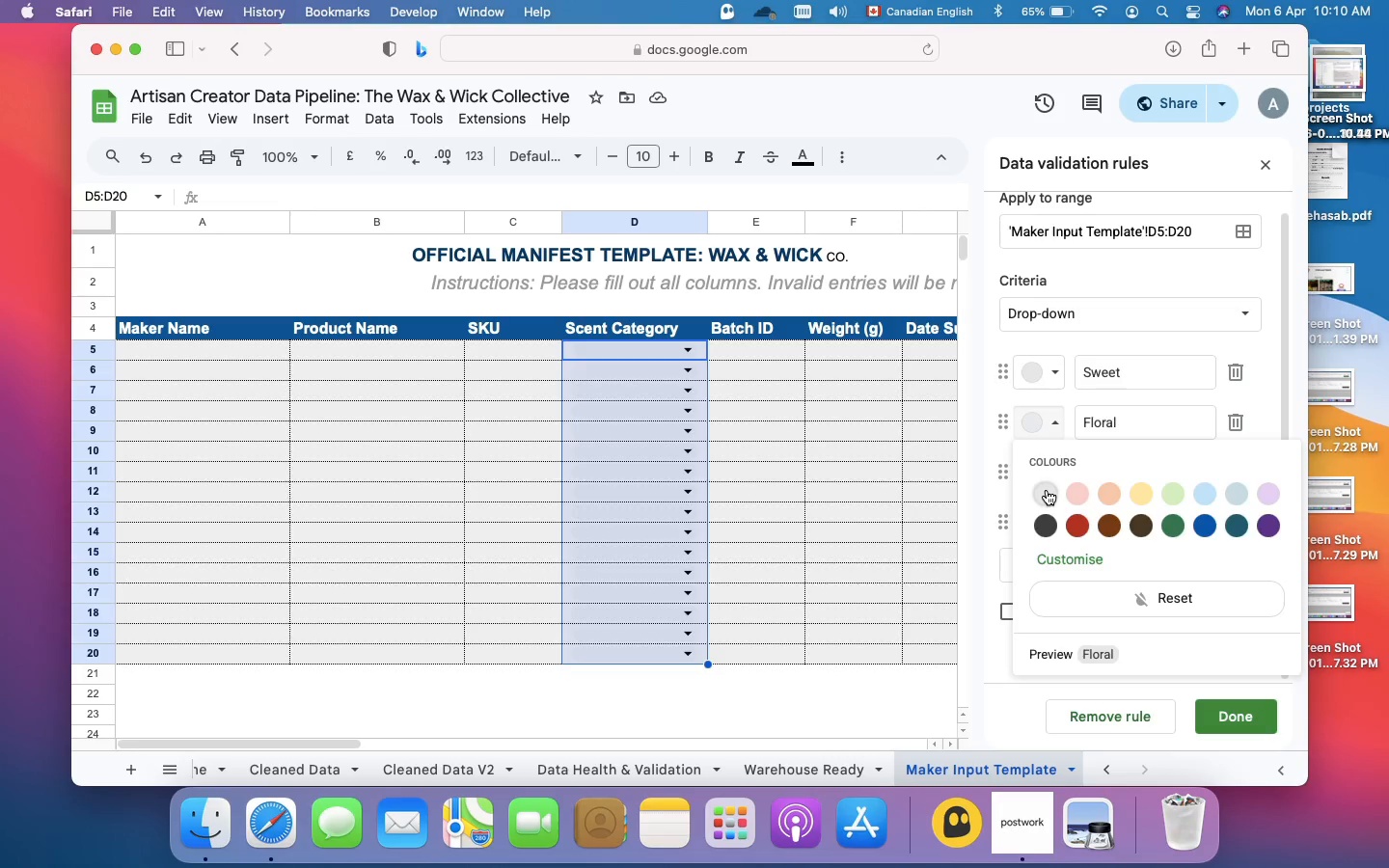 
left_click([1047, 490])
 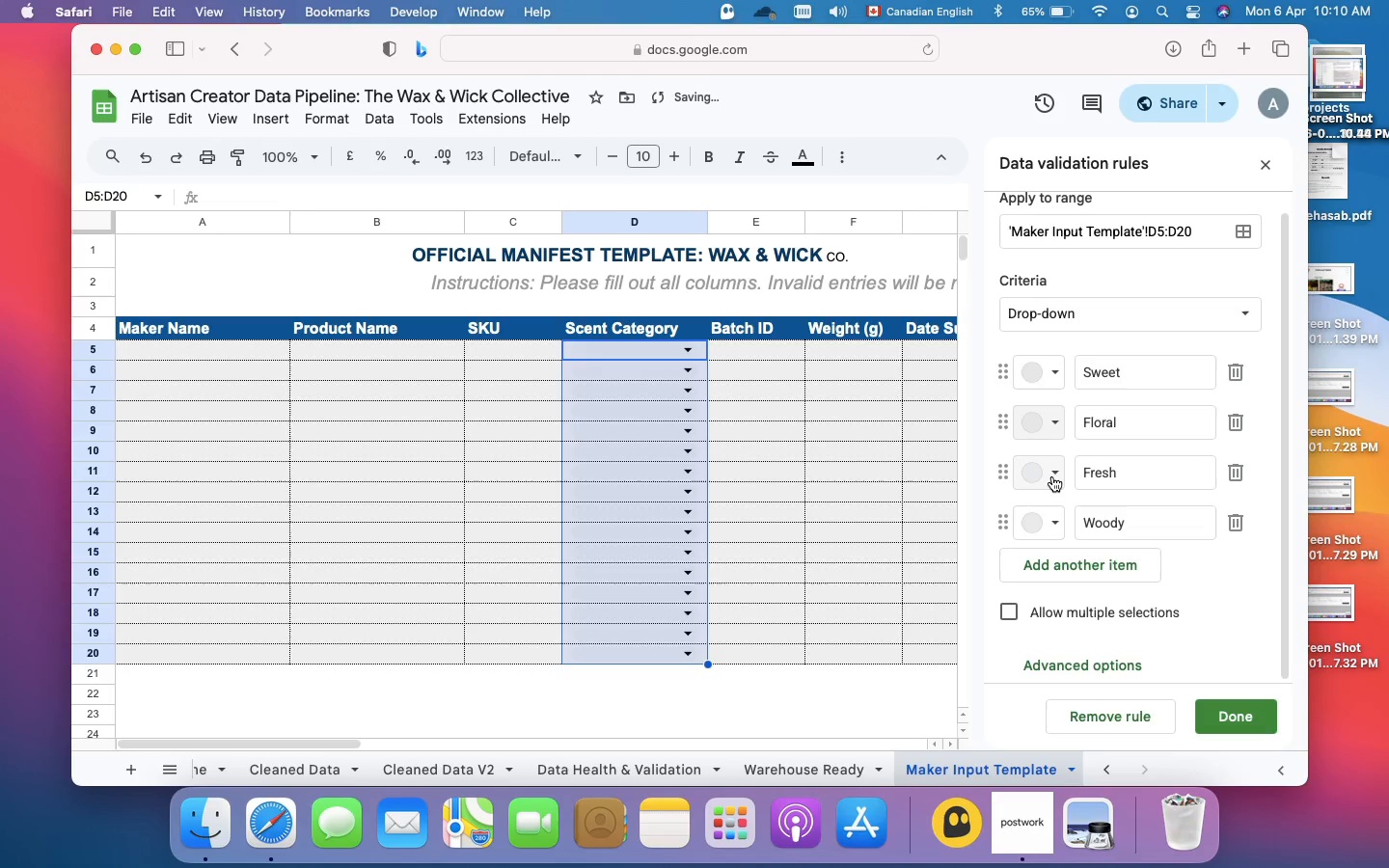 
left_click([1052, 476])
 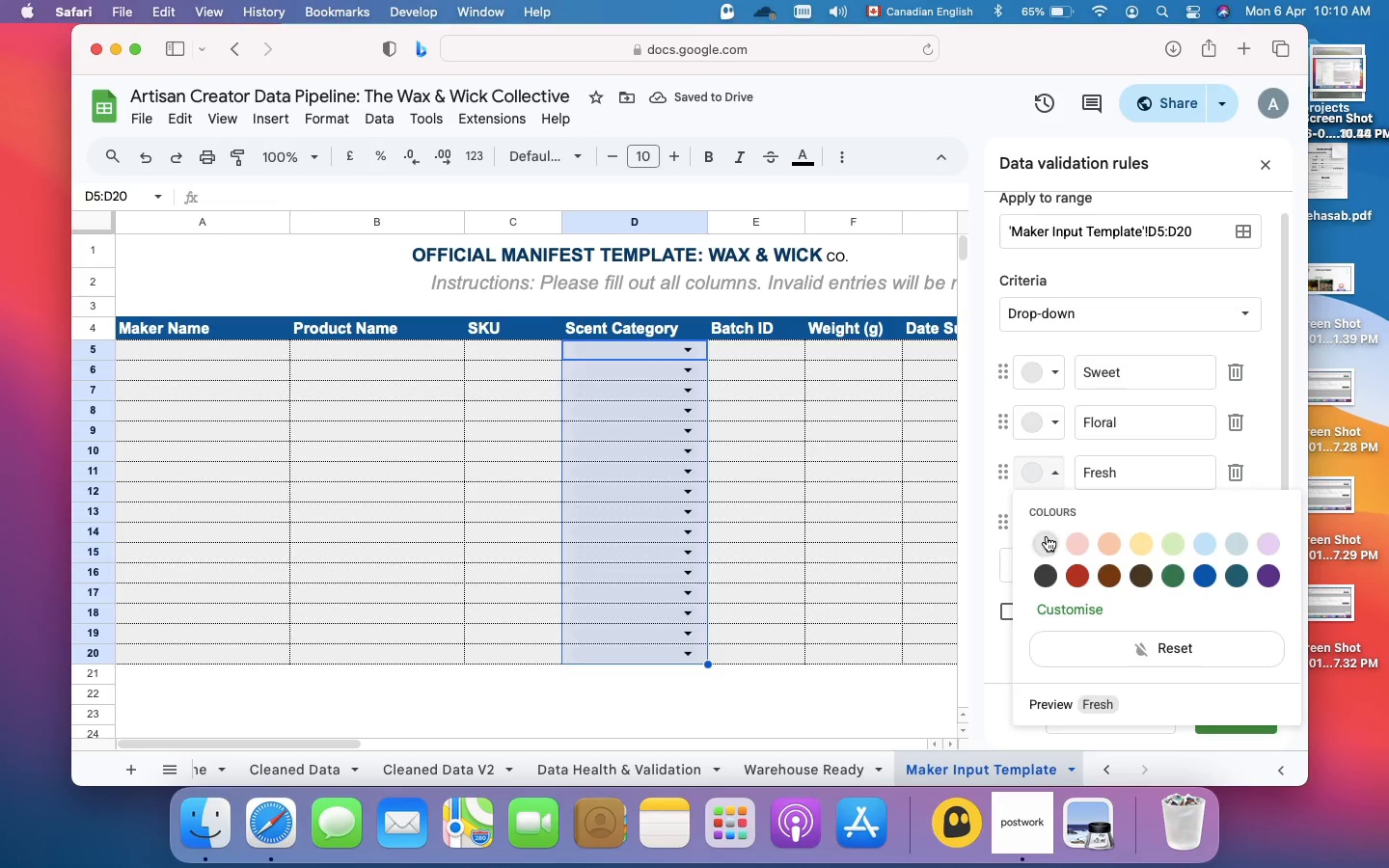 
left_click([1047, 537])
 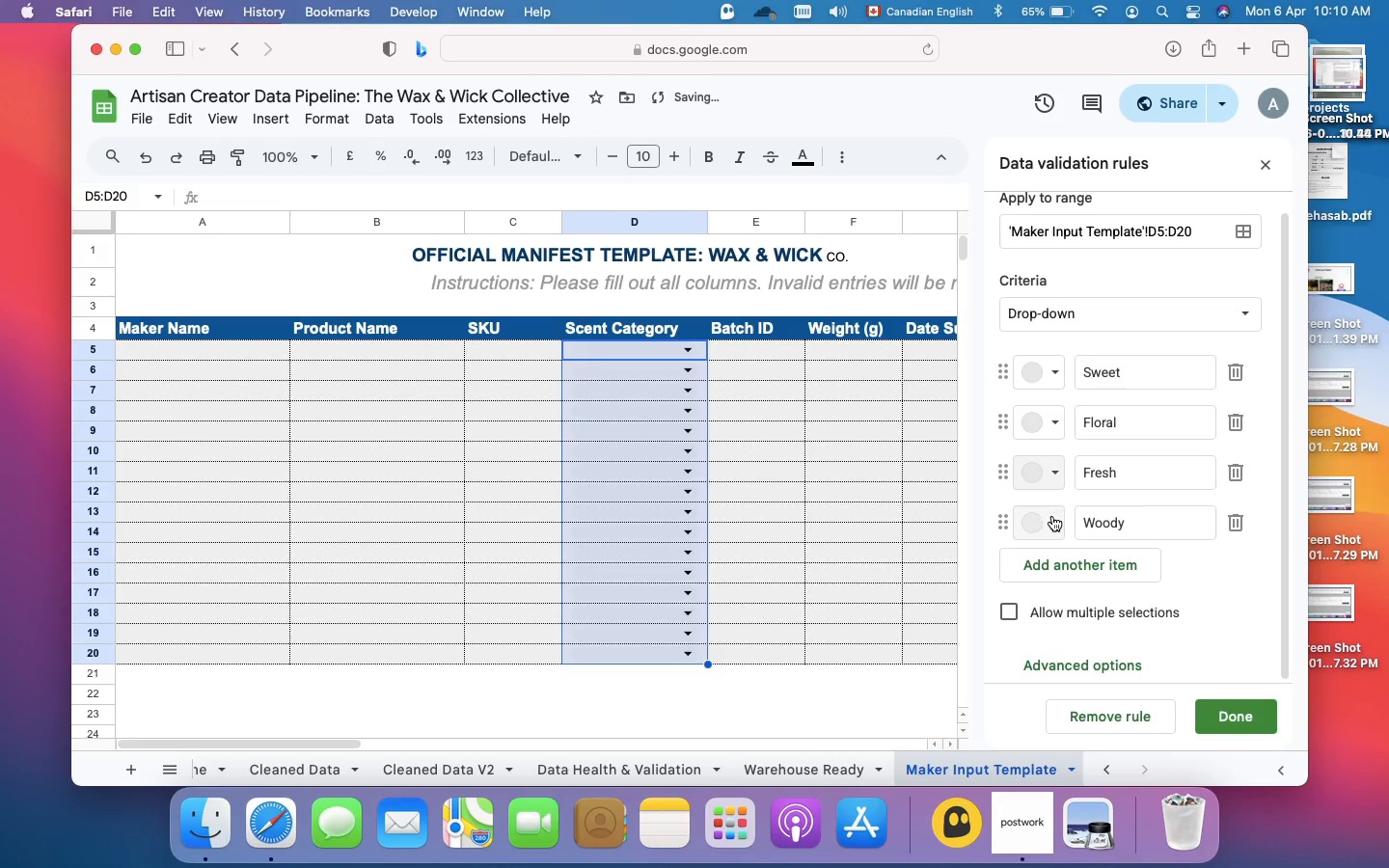 
left_click([1052, 517])
 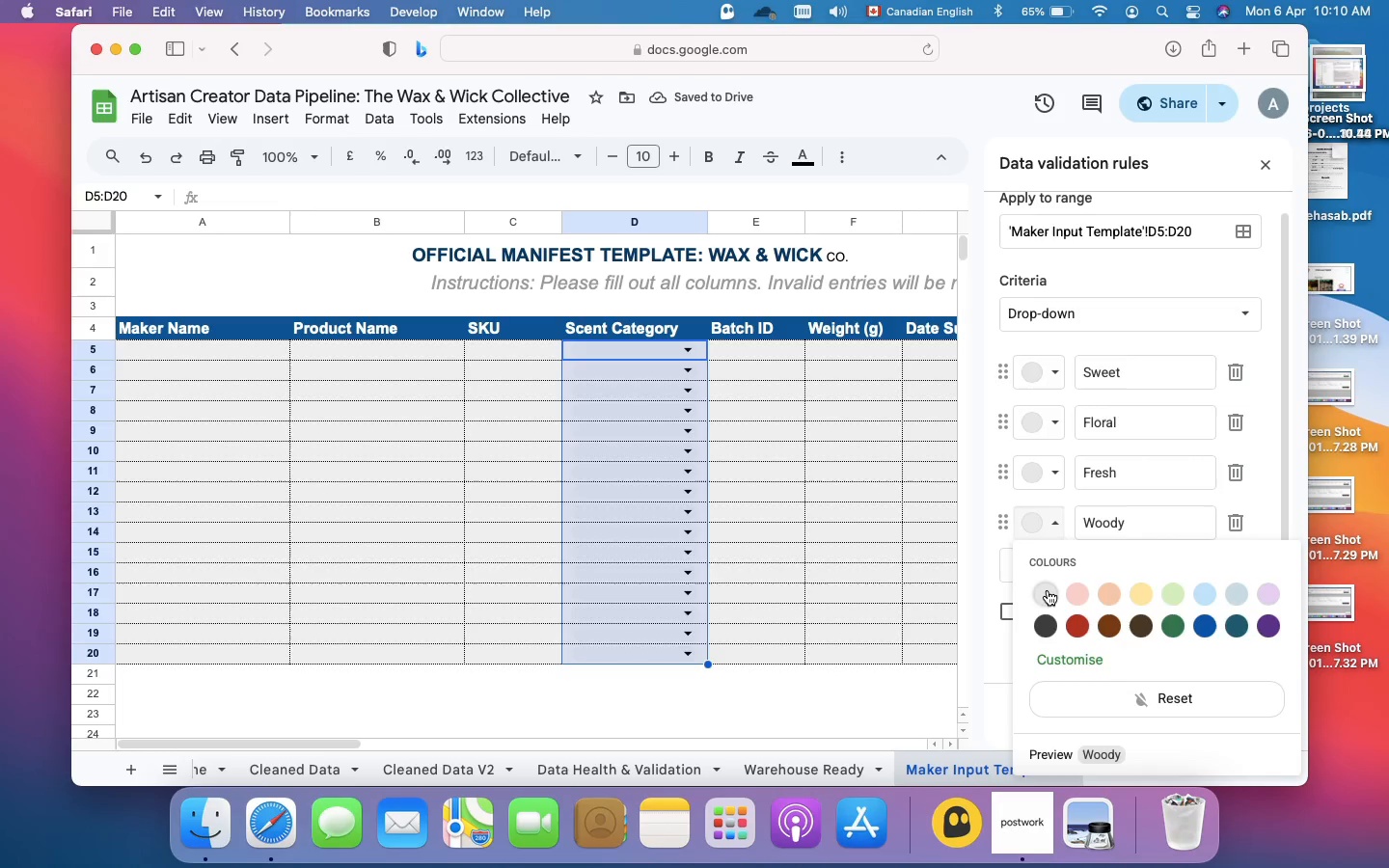 
left_click([1048, 592])
 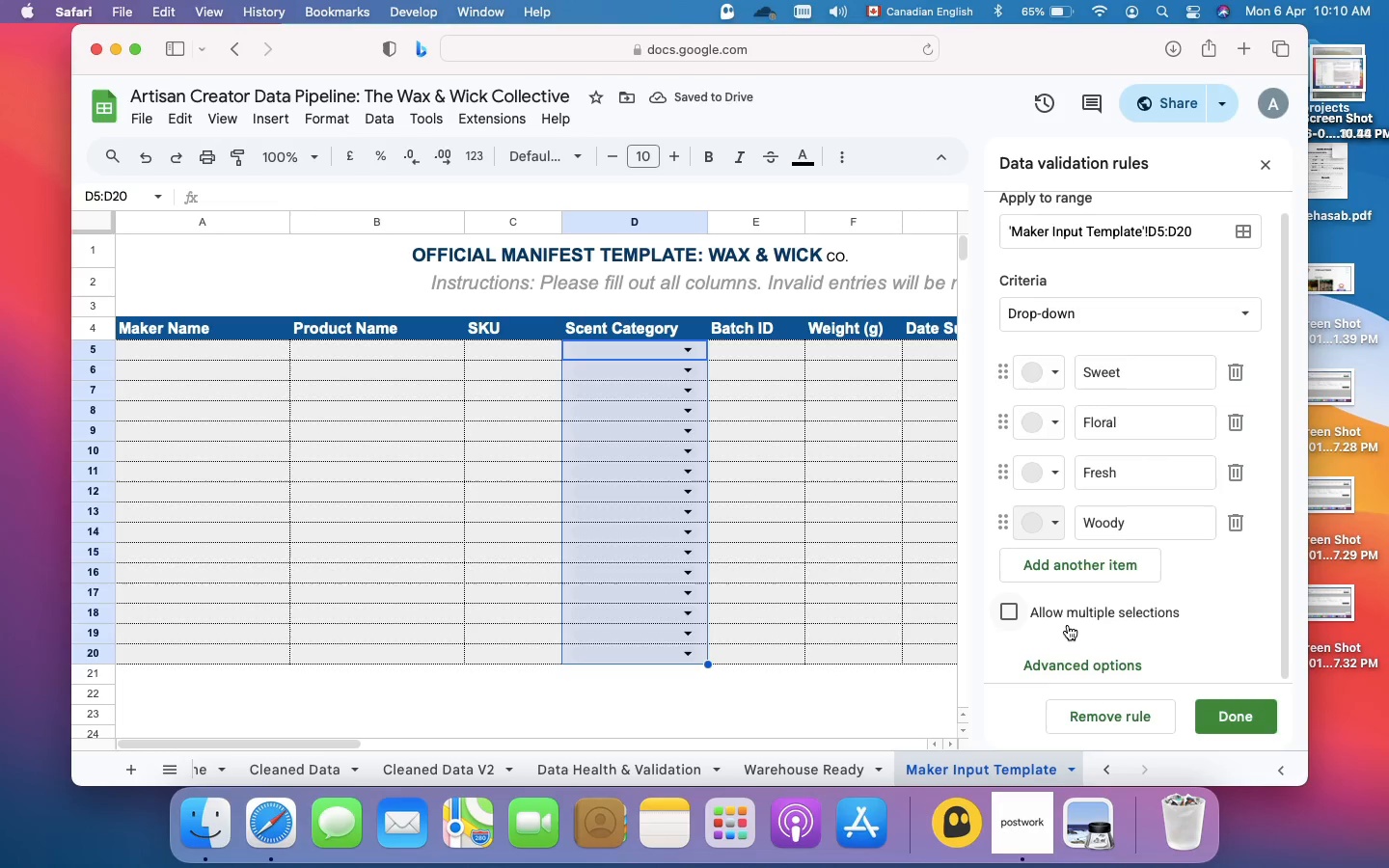 
wait(10.2)
 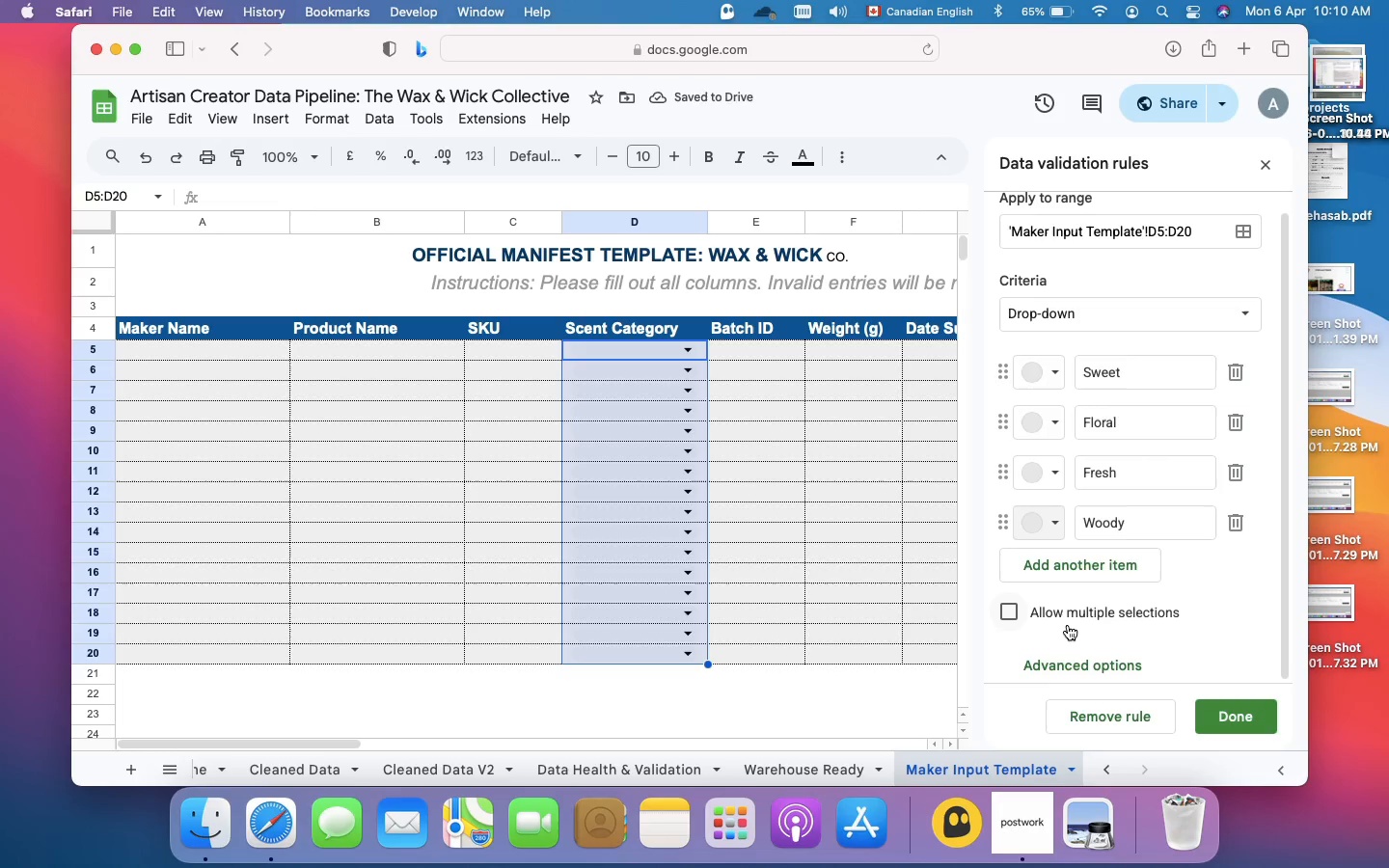 
left_click([1225, 717])
 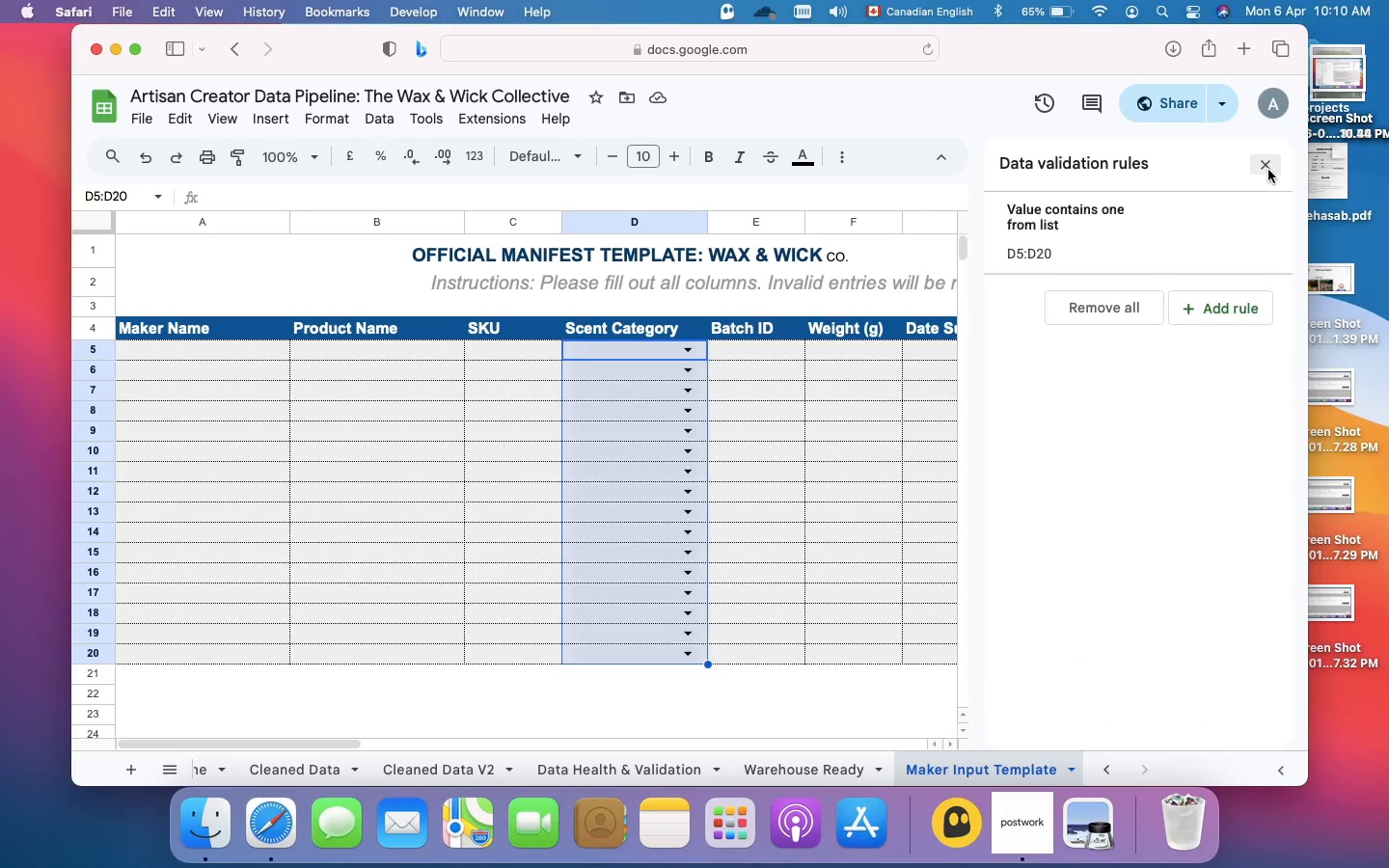 
wait(6.44)
 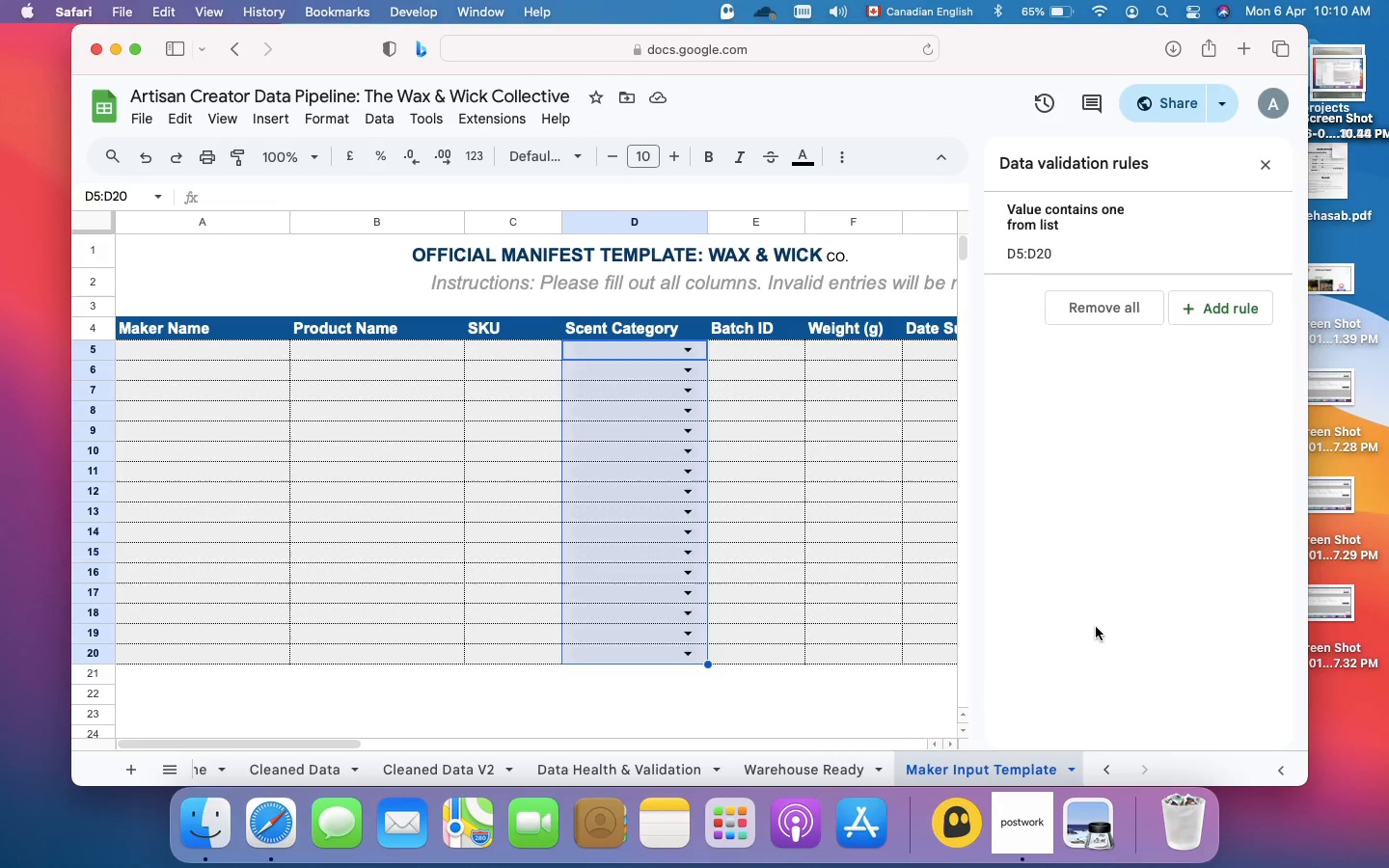 
left_click([1268, 170])
 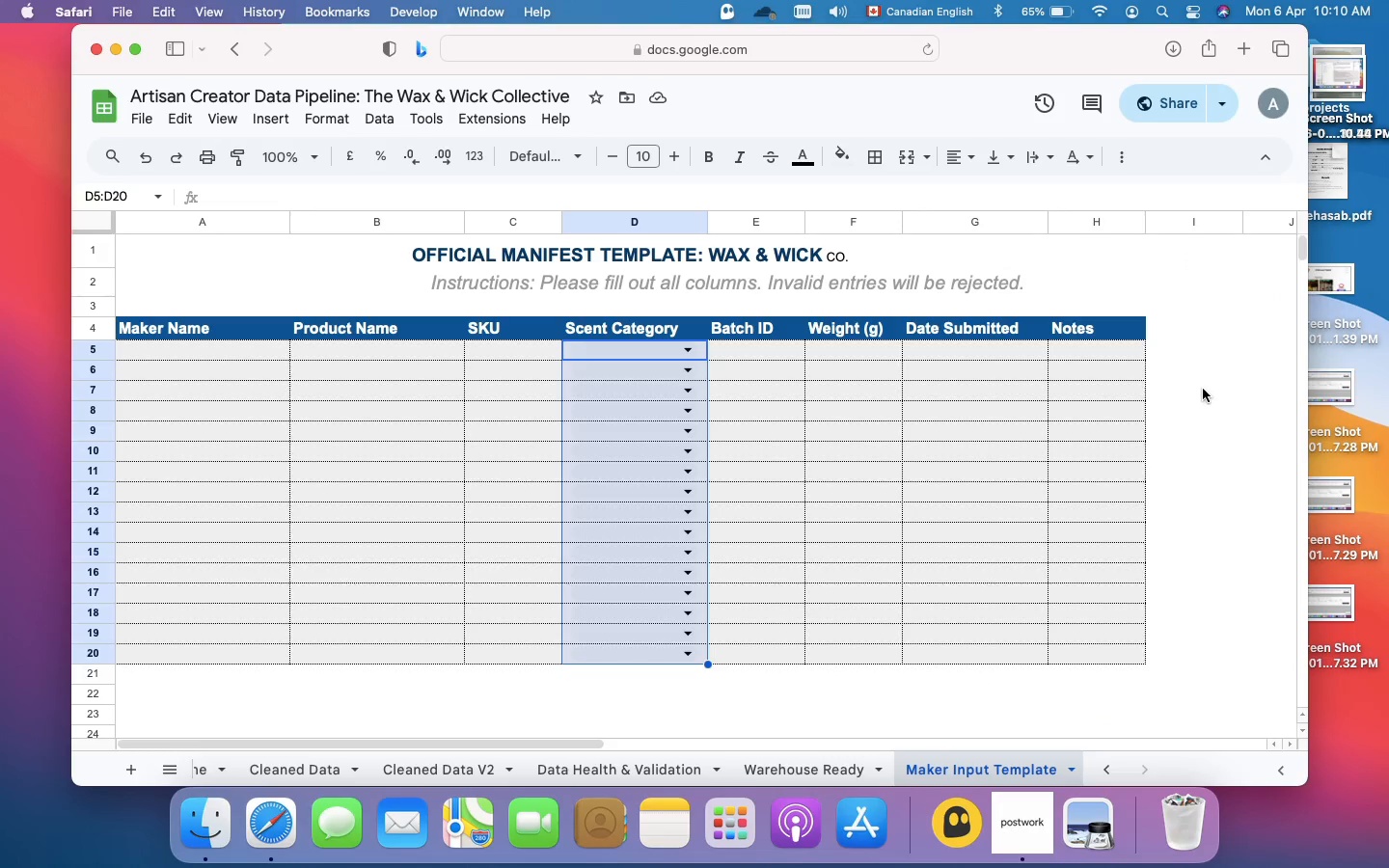 
left_click([1204, 400])
 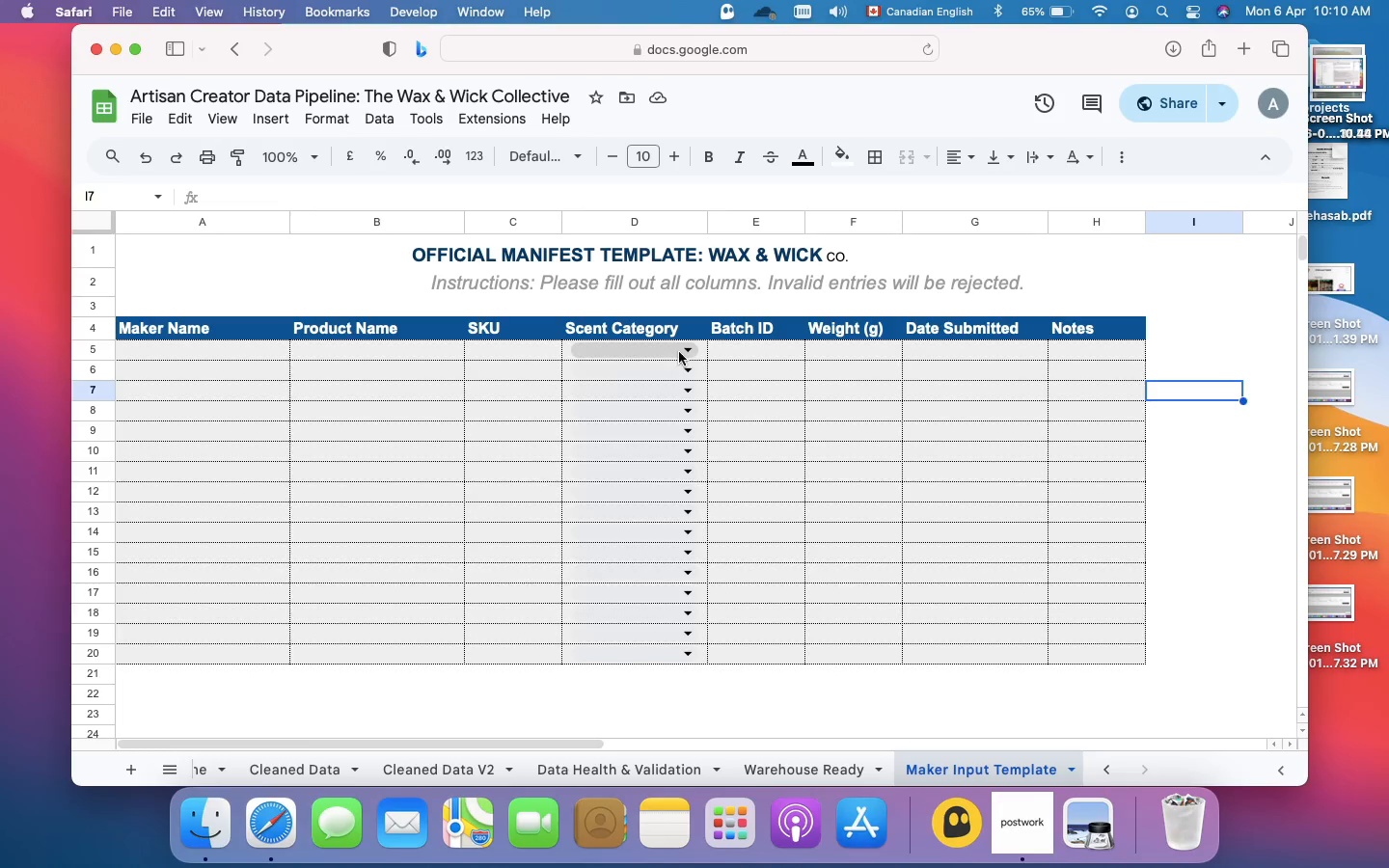 
left_click([681, 352])
 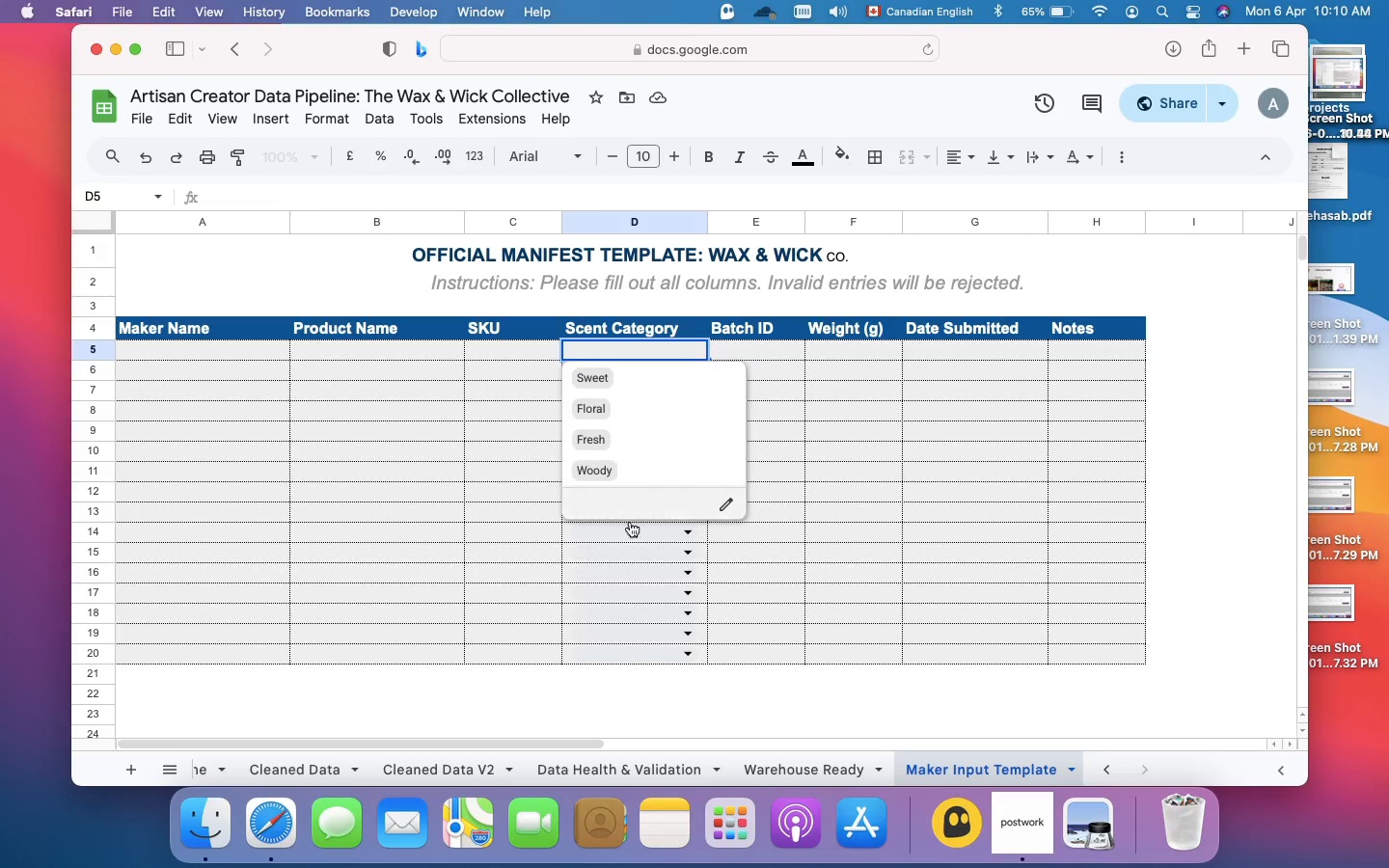 
wait(5.37)
 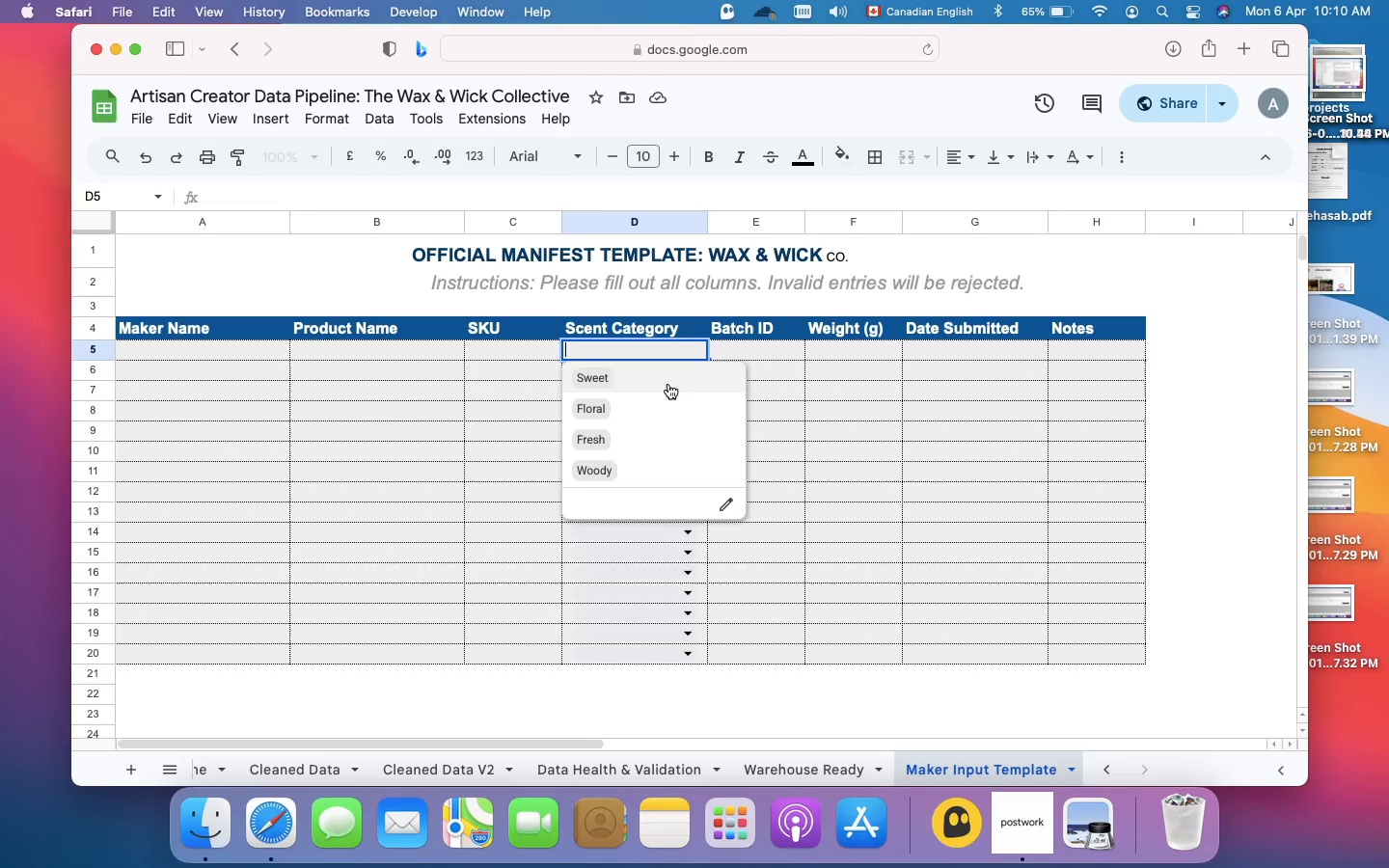 
left_click([623, 555])
 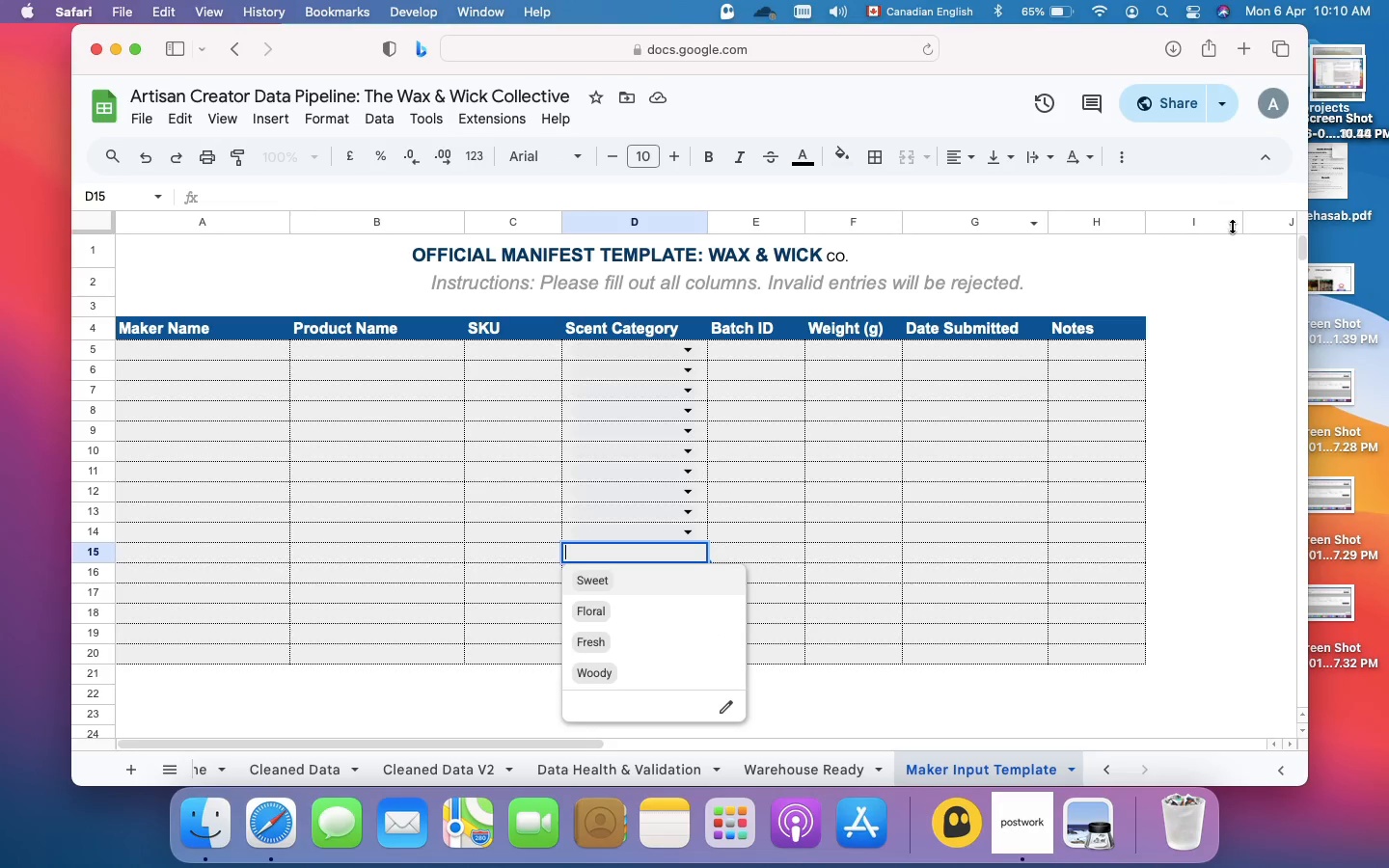 
left_click([1212, 333])
 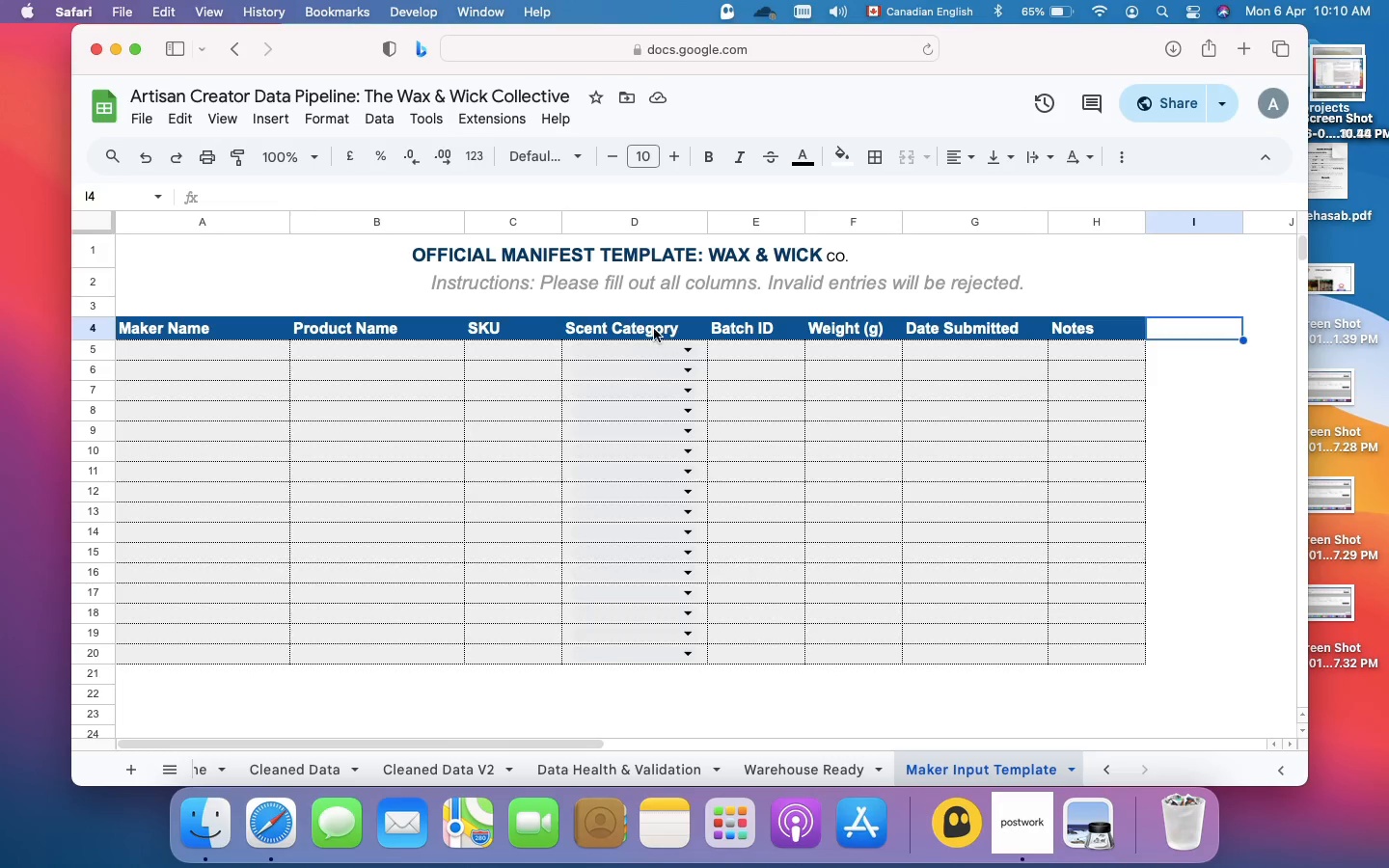 
left_click([681, 346])
 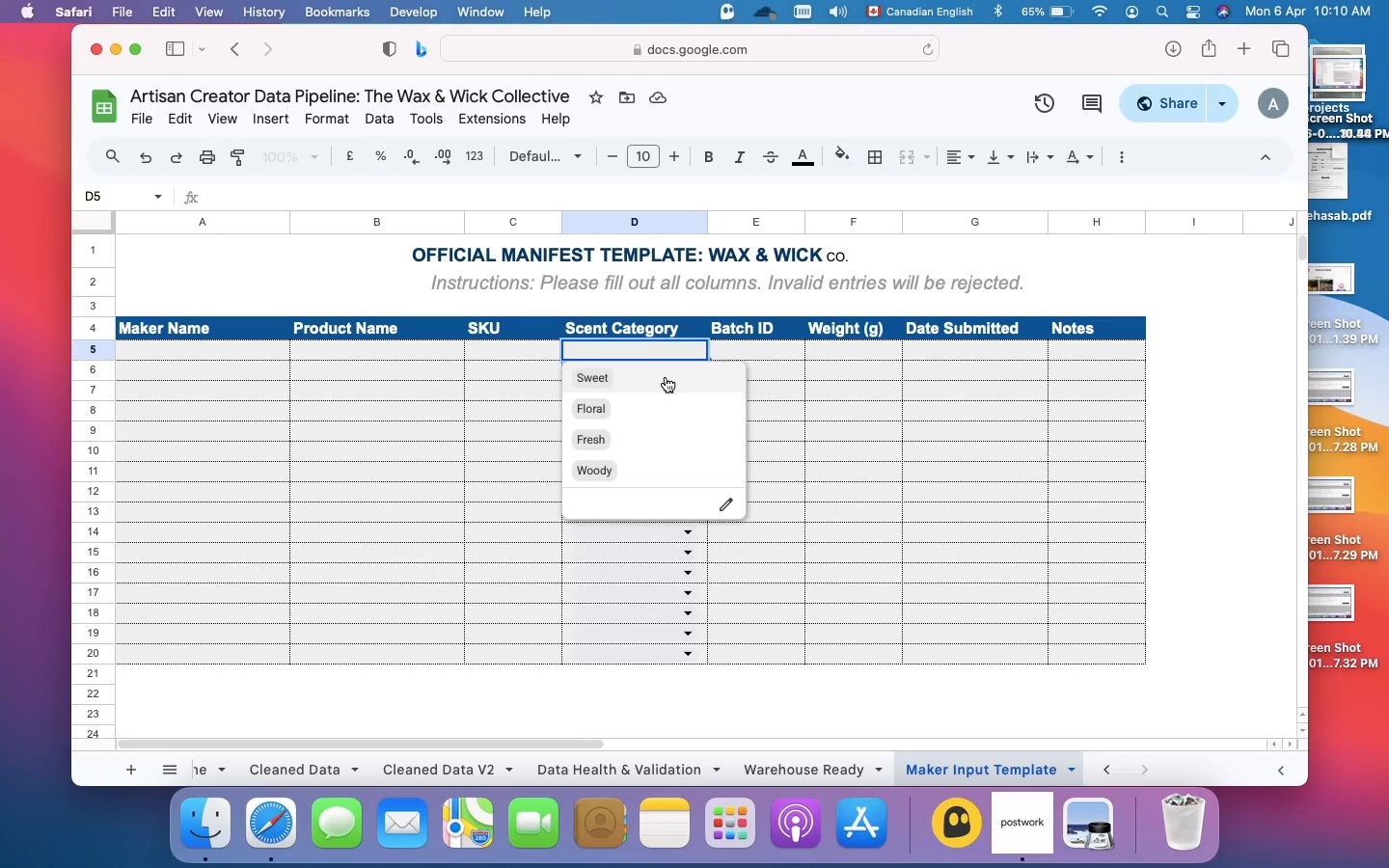 
left_click([666, 377])
 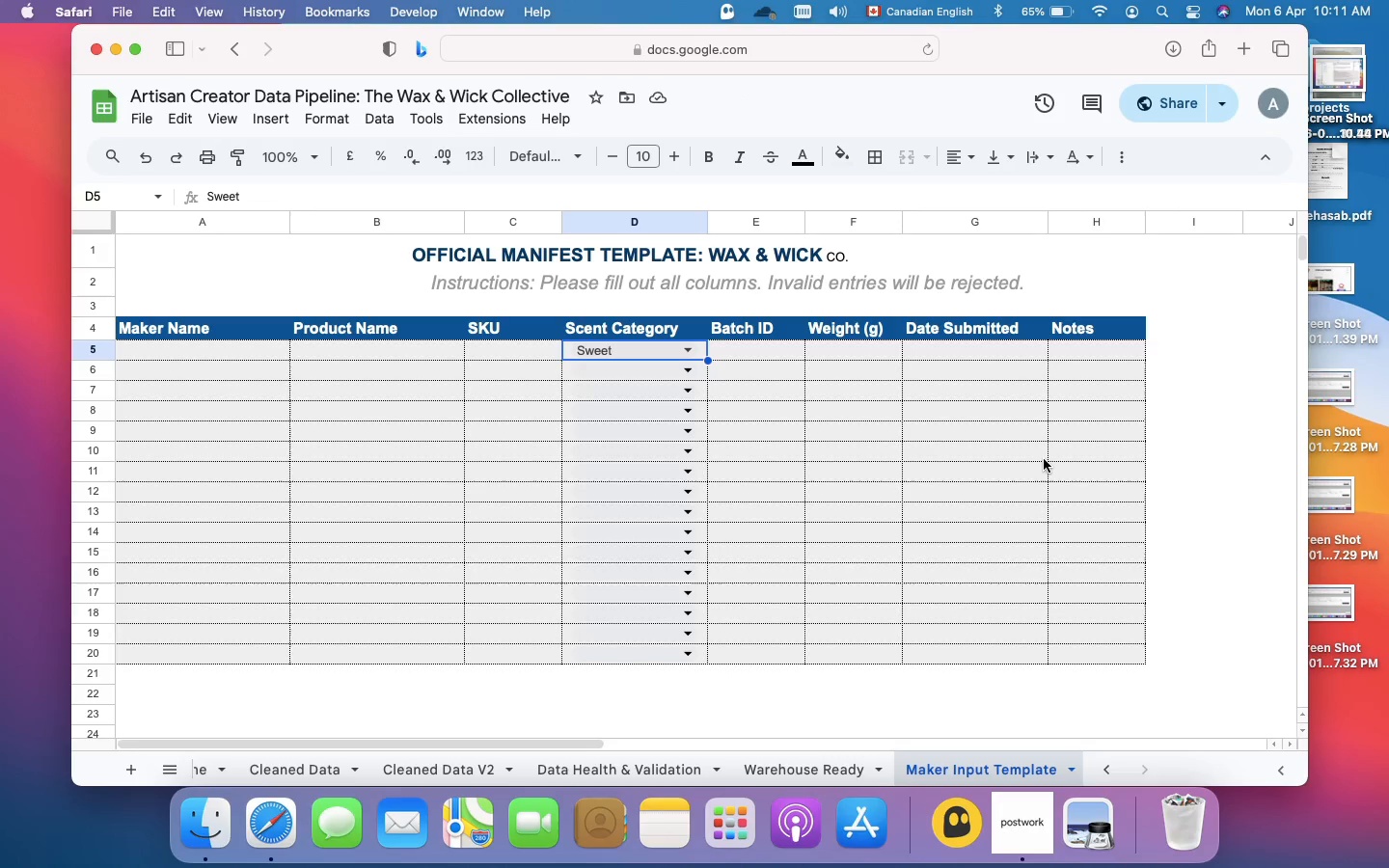 
wait(21.31)
 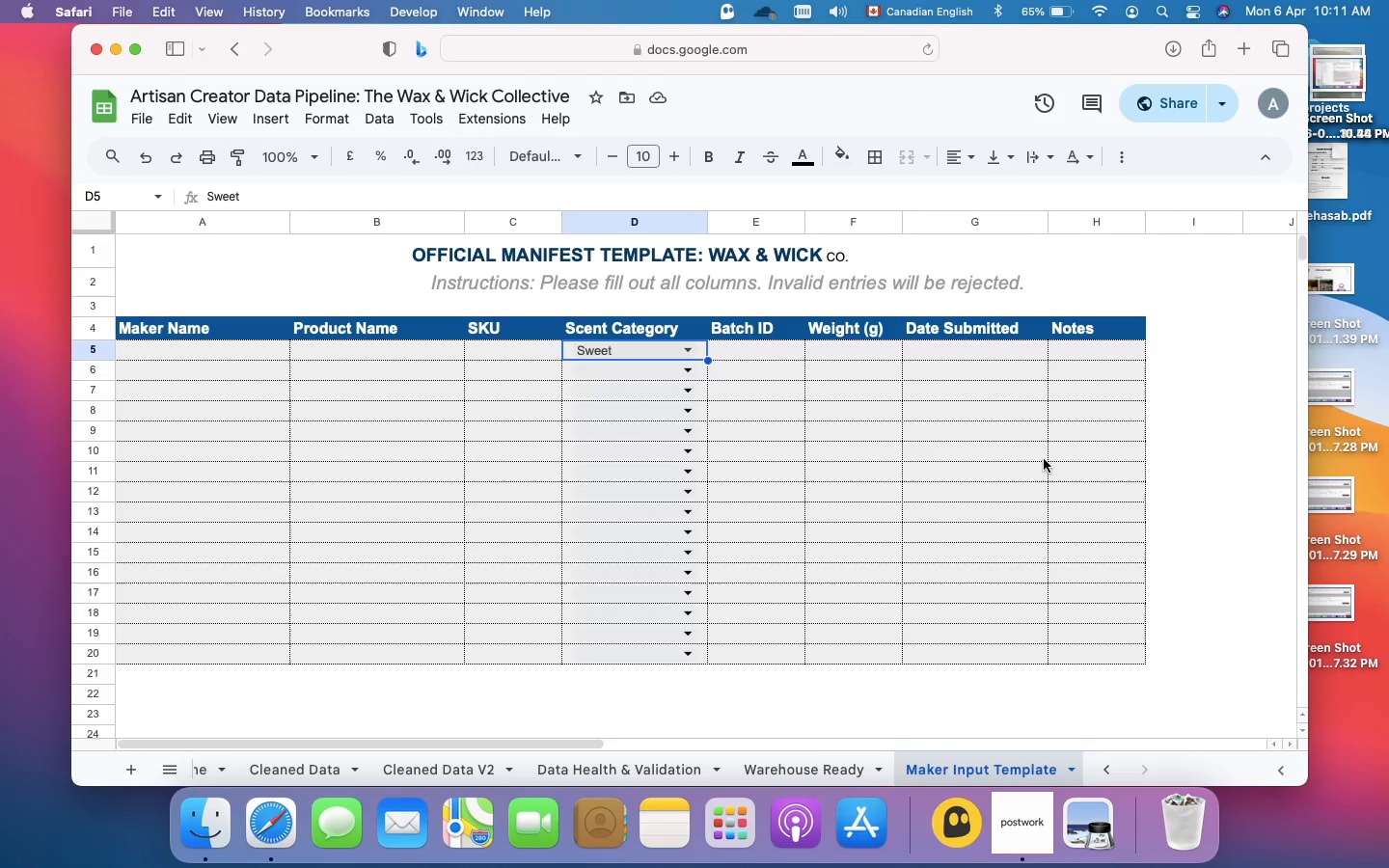 
left_click([839, 350])
 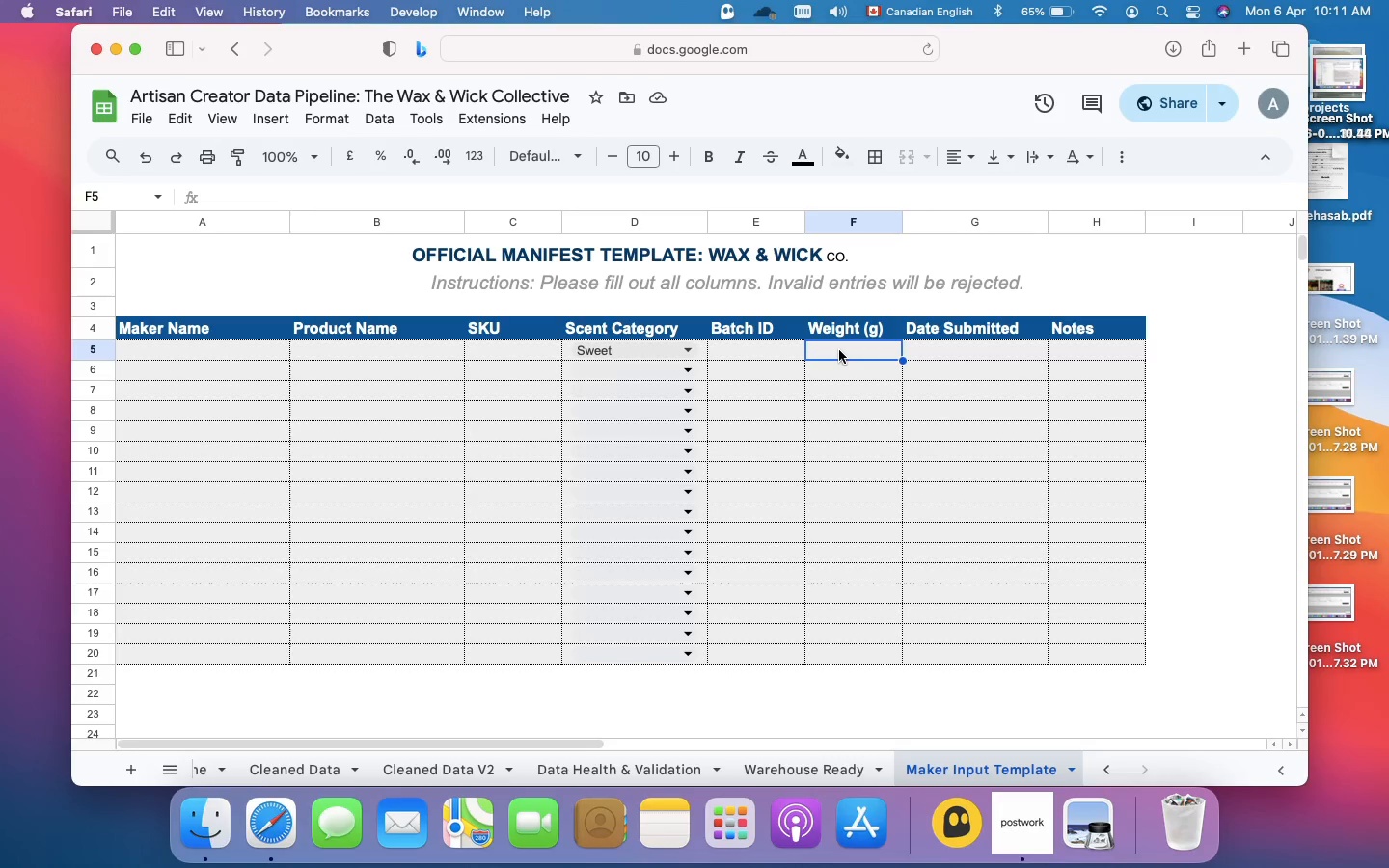 
left_click_drag(start_coordinate=[839, 350], to_coordinate=[891, 662])
 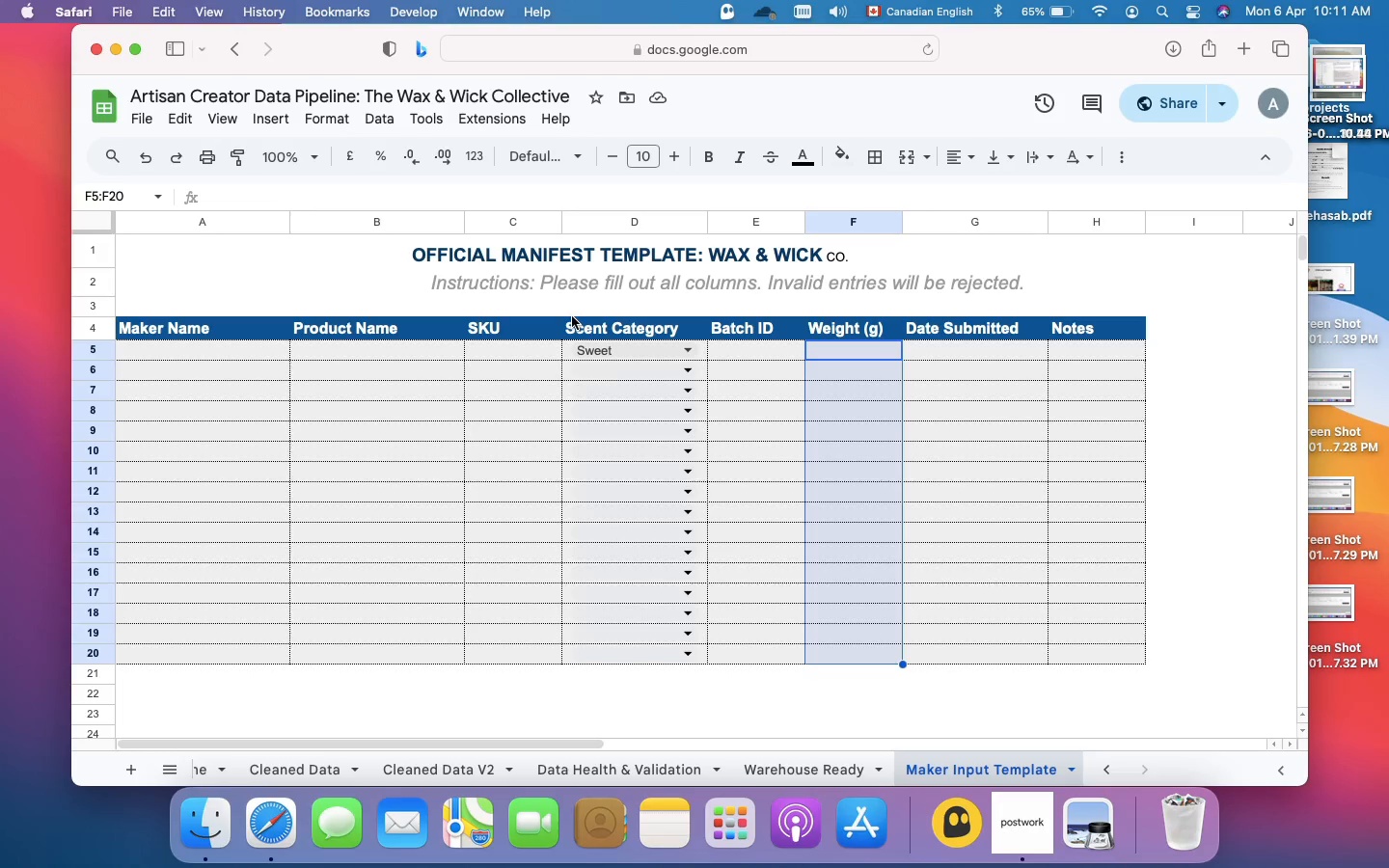 
left_click([386, 113])
 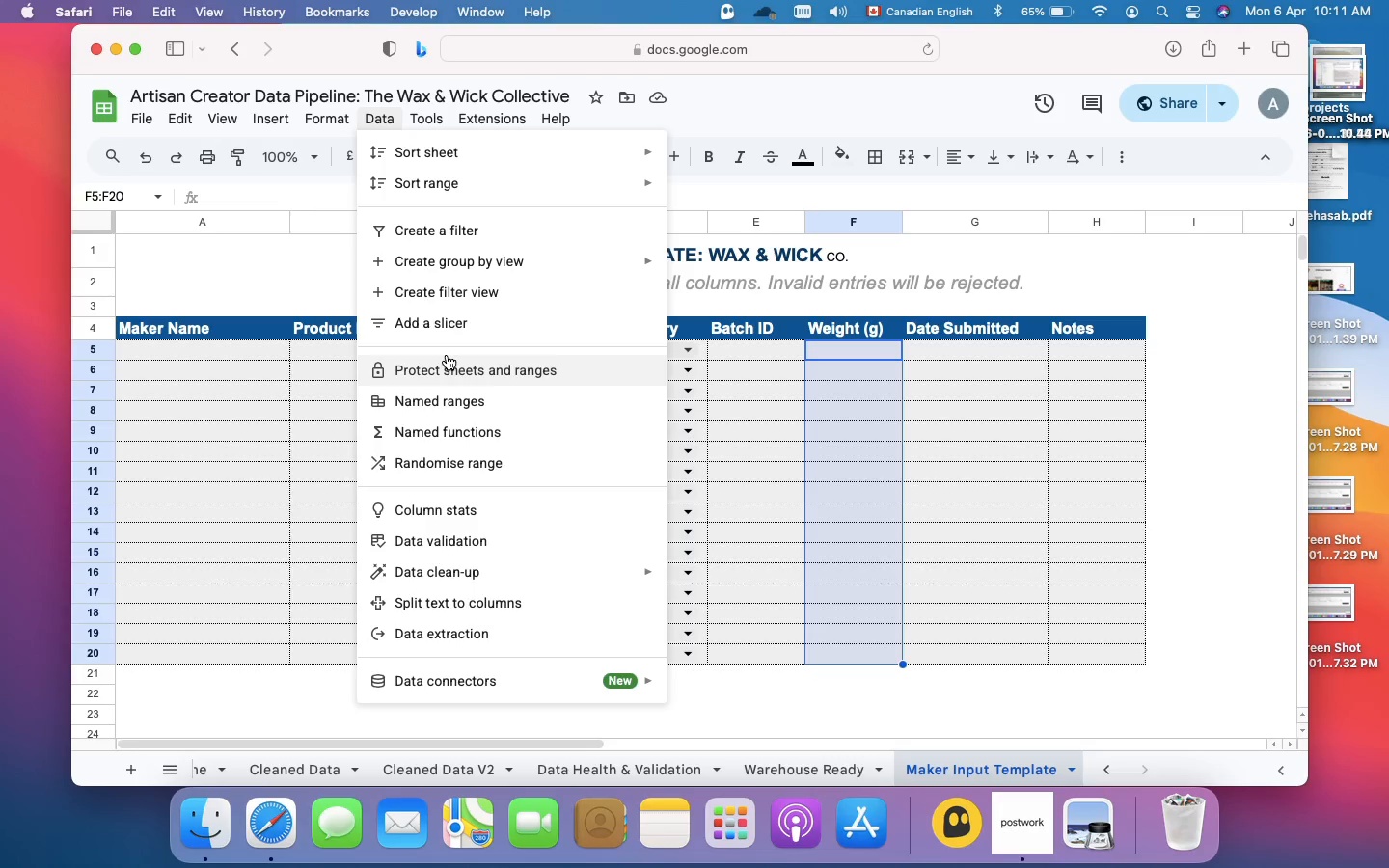 
wait(8.38)
 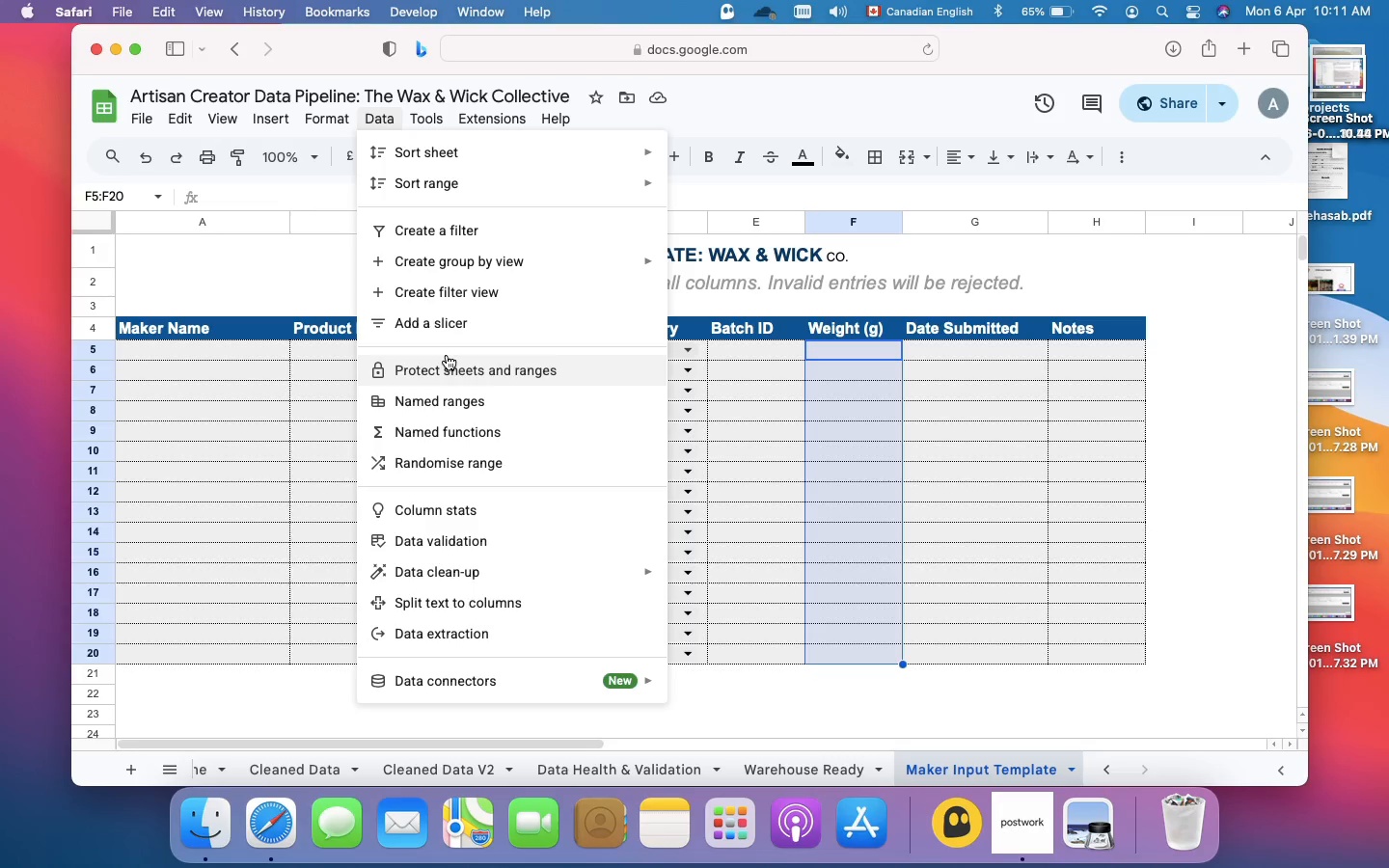 
left_click([492, 530])
 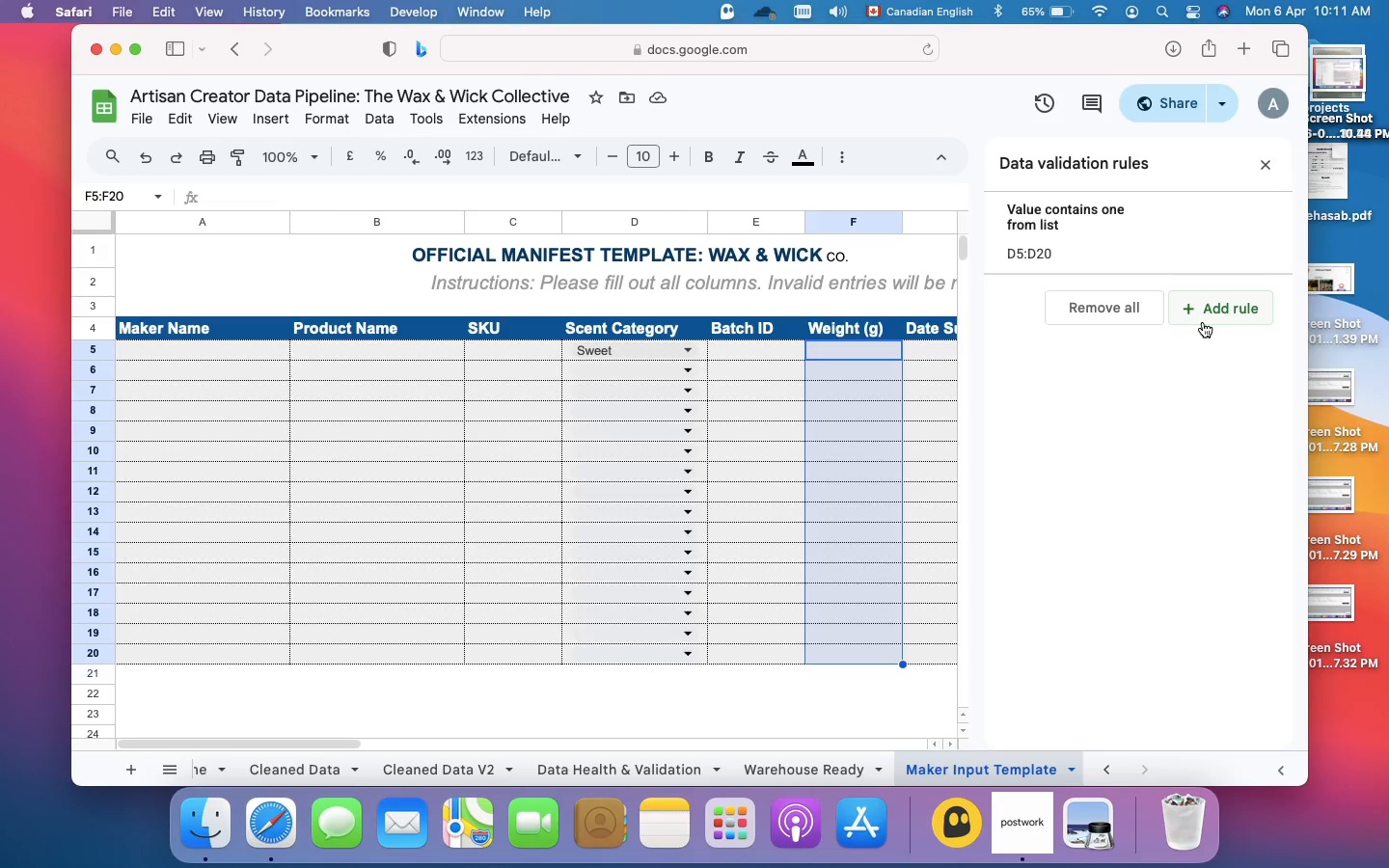 
wait(9.17)
 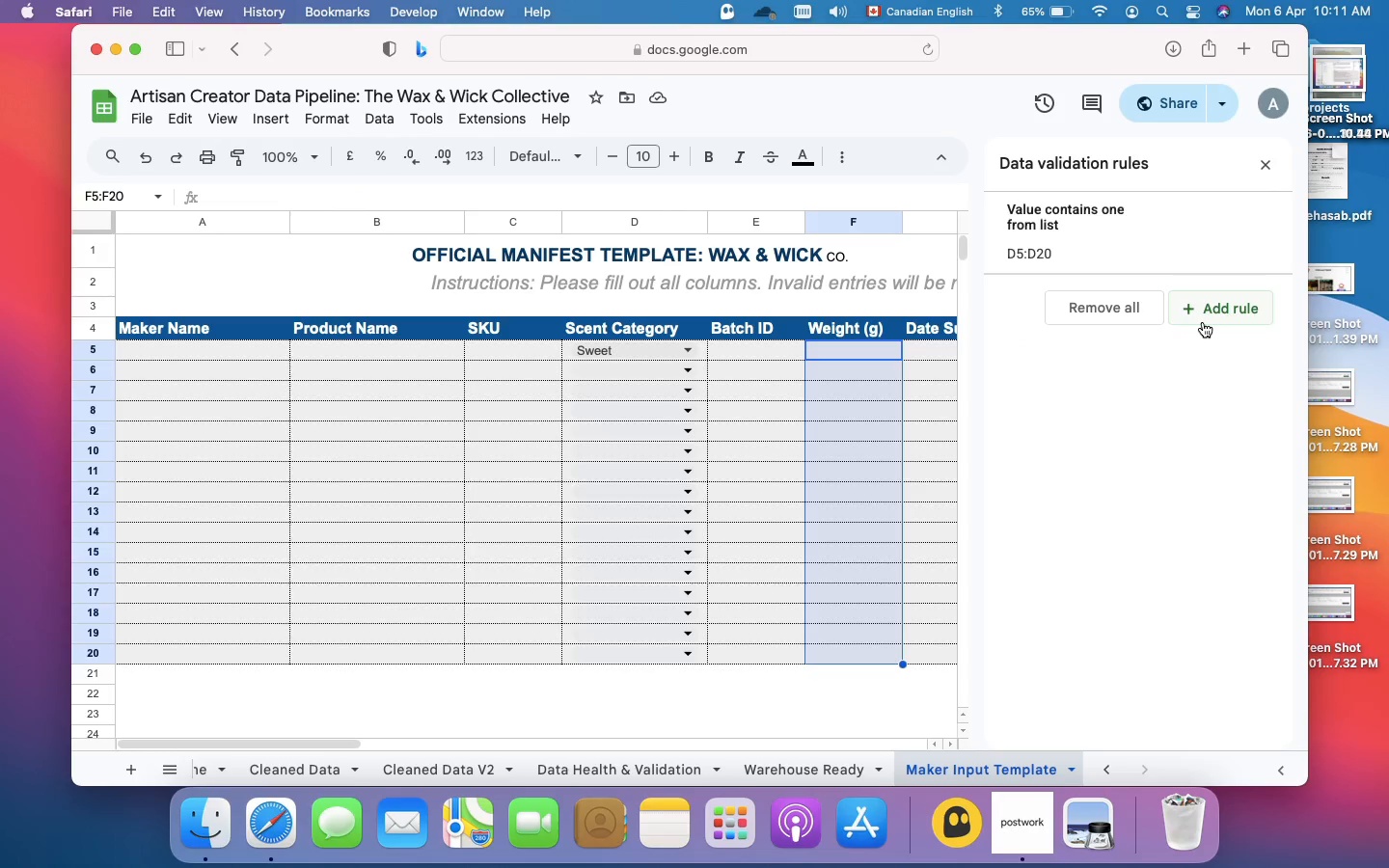 
left_click([1272, 168])
 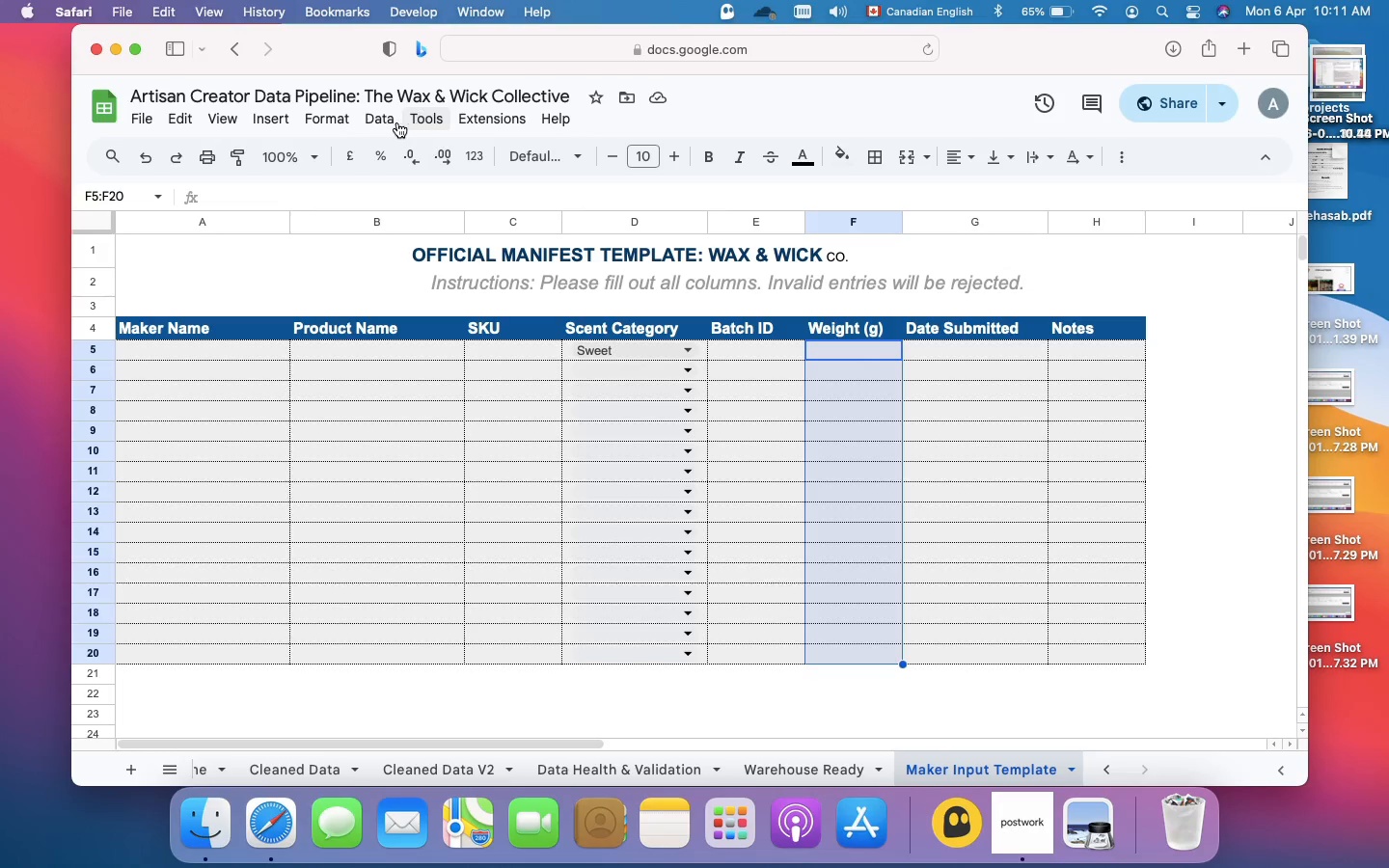 
left_click([392, 123])
 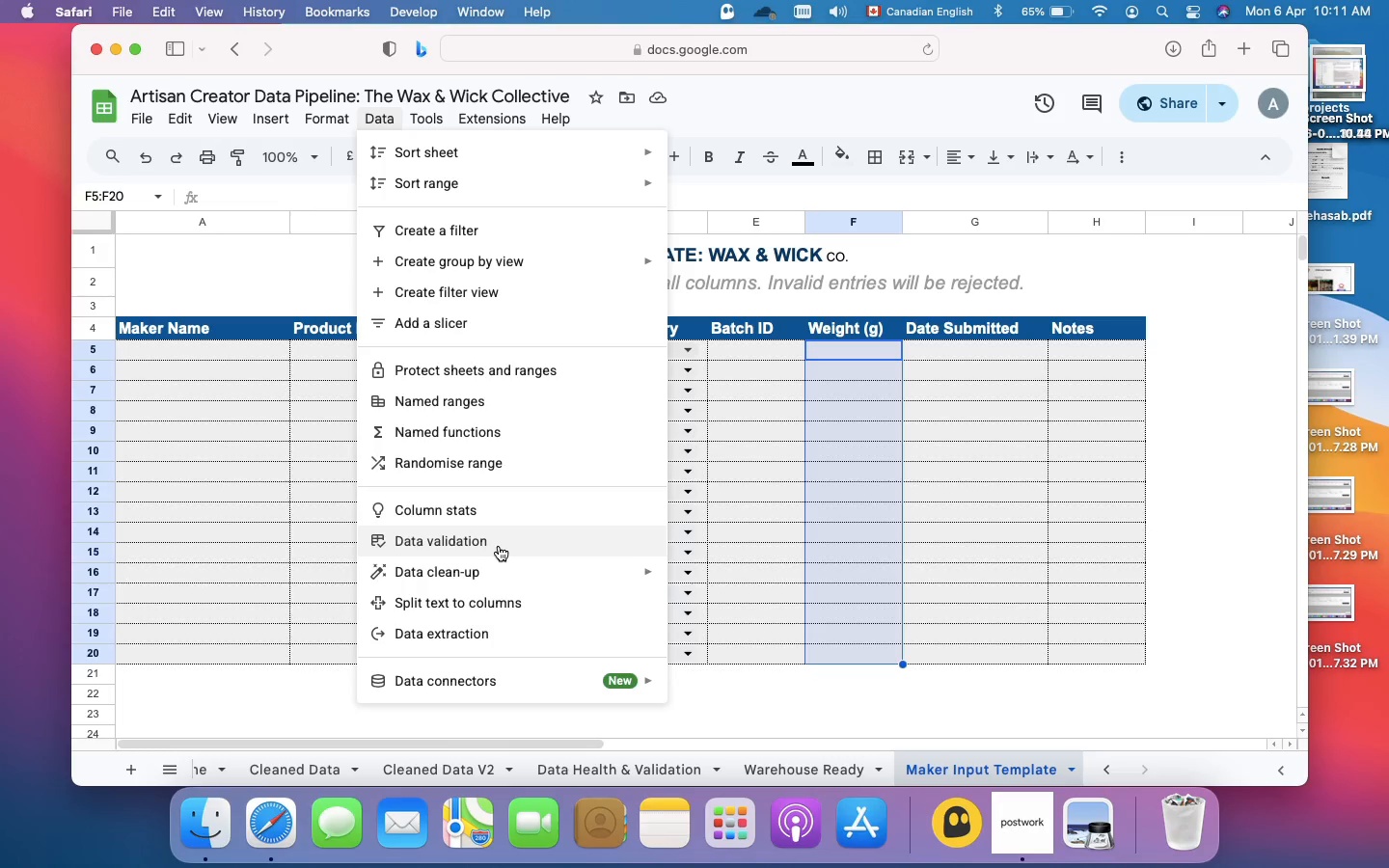 
wait(5.64)
 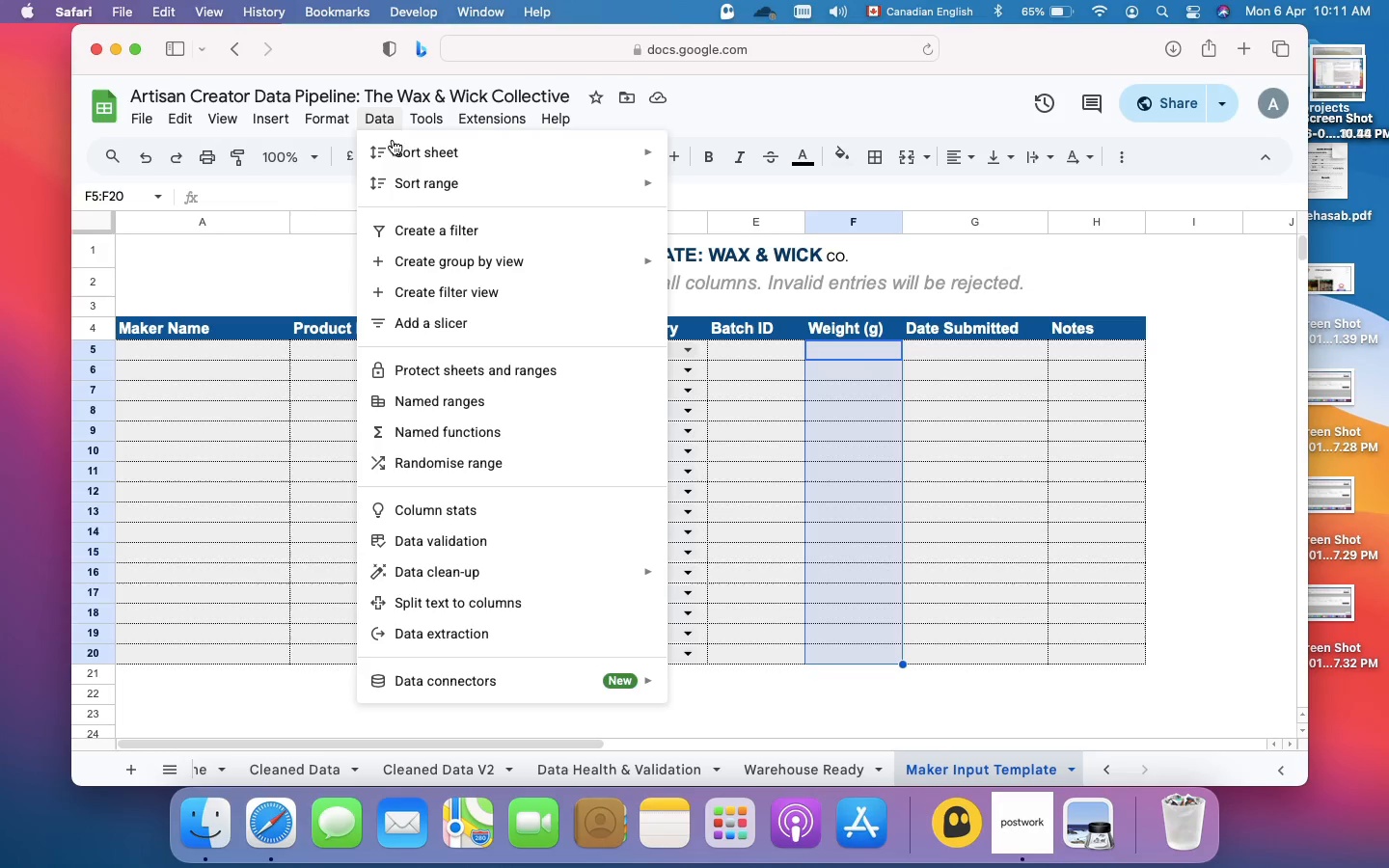 
left_click([499, 546])
 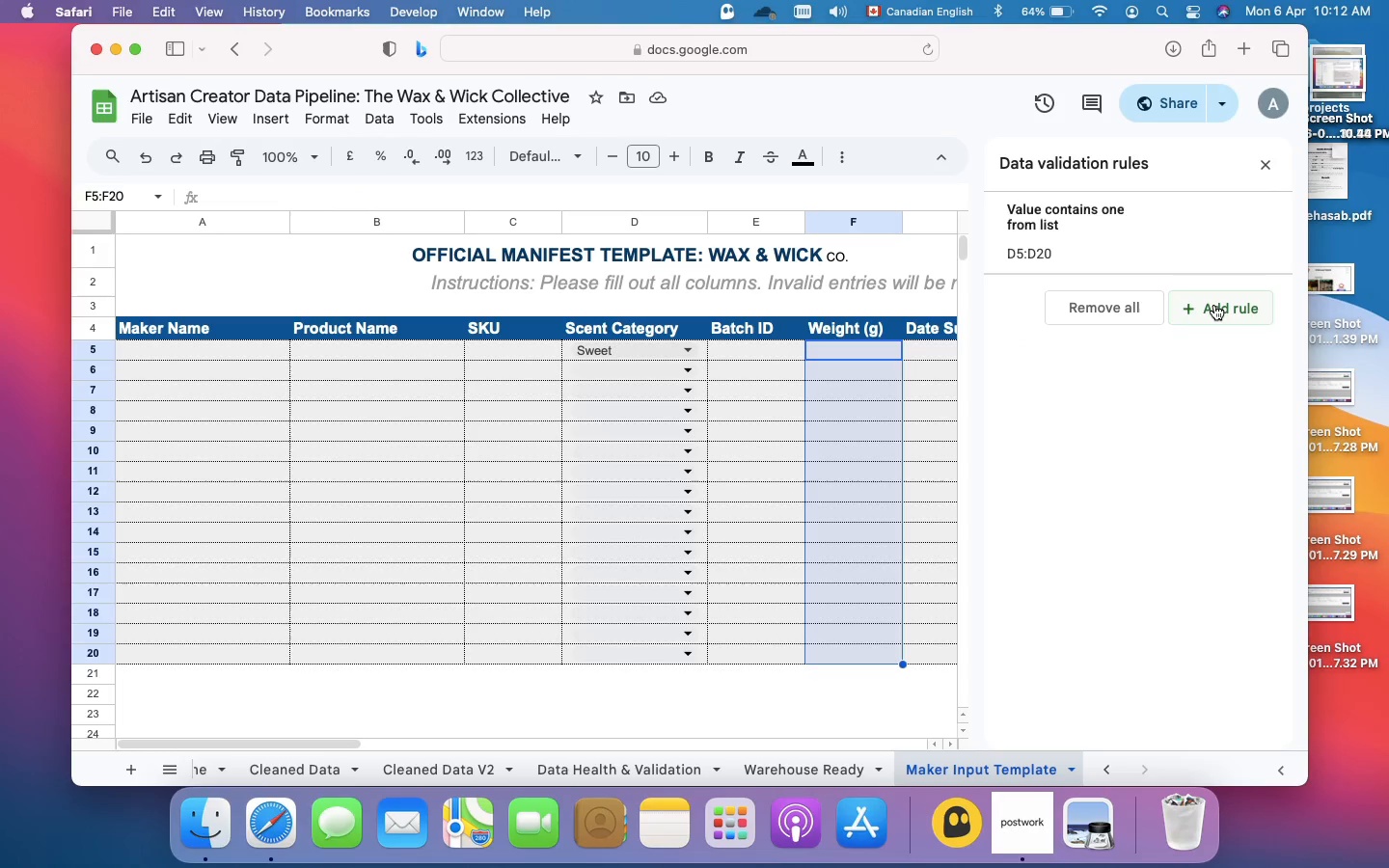 
wait(5.76)
 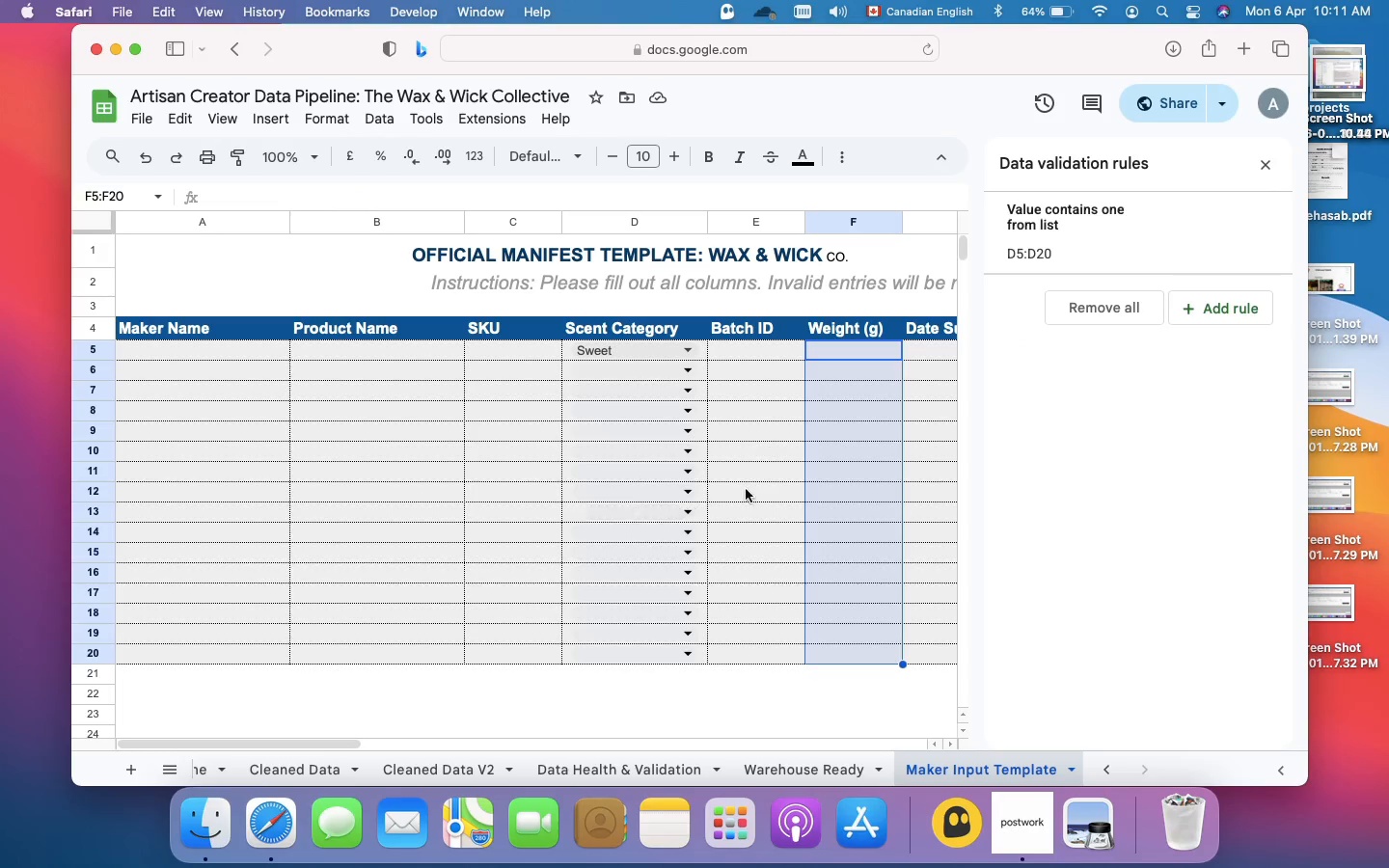 
left_click([1214, 305])
 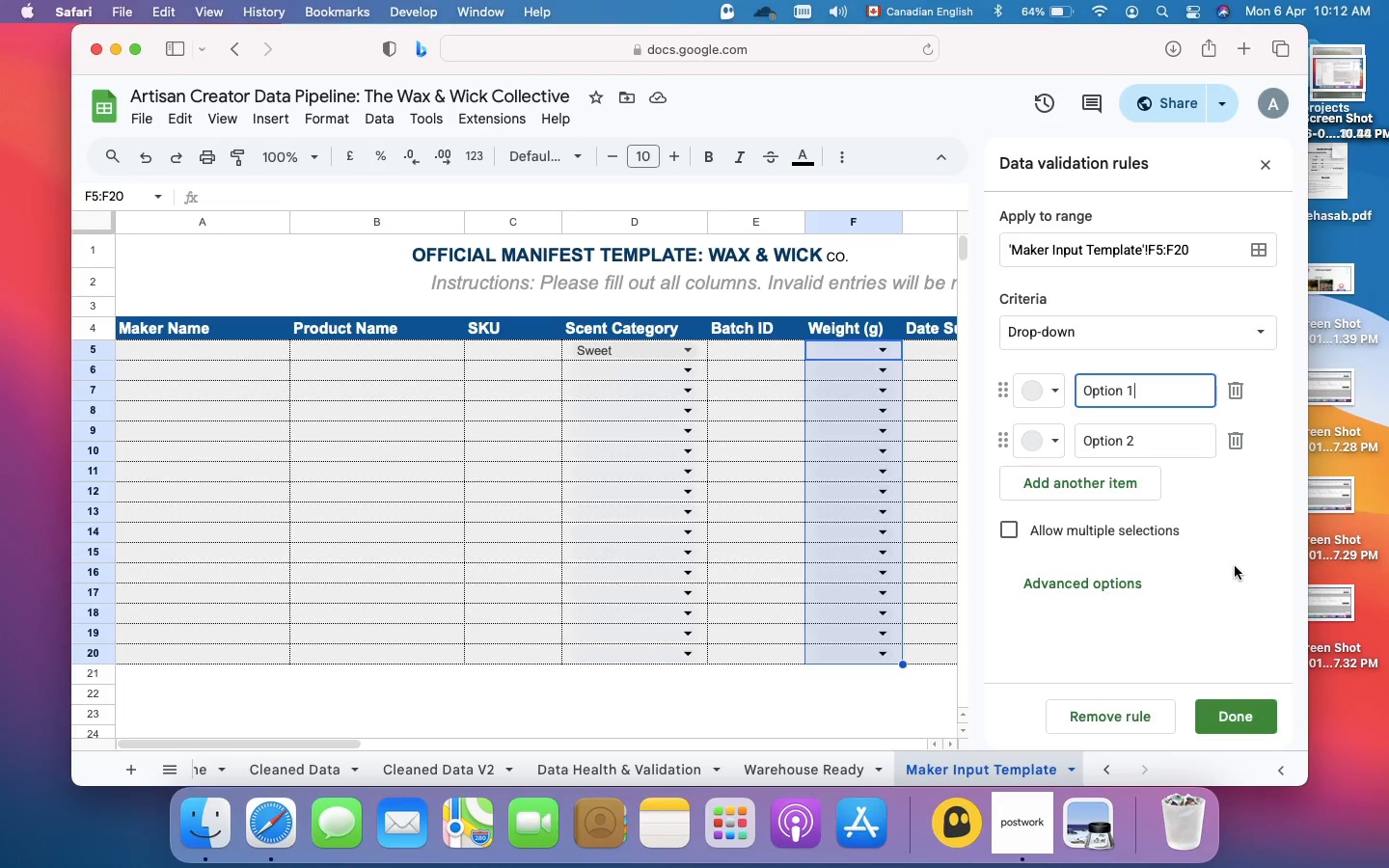 
wait(20.29)
 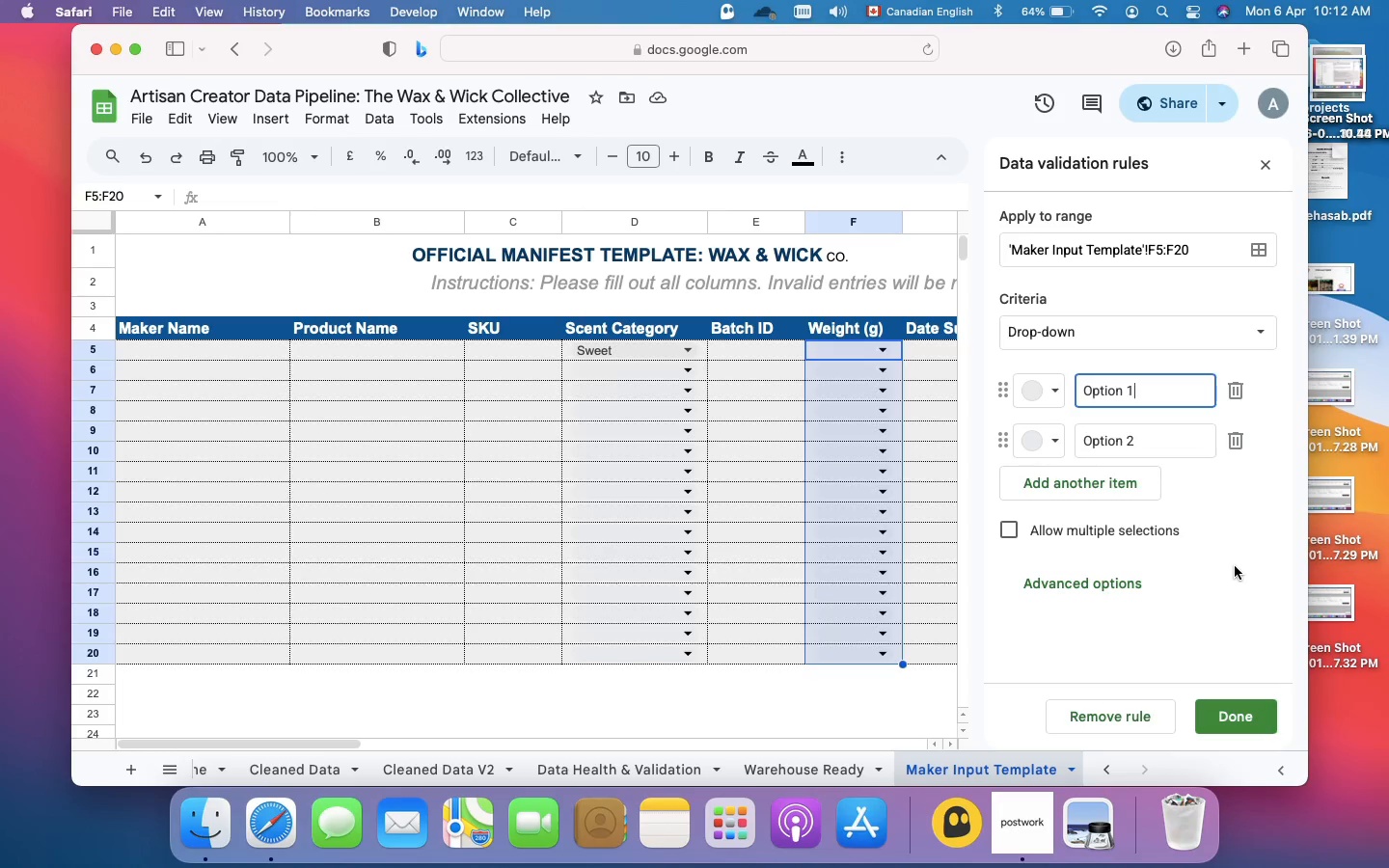 
left_click([1131, 344])
 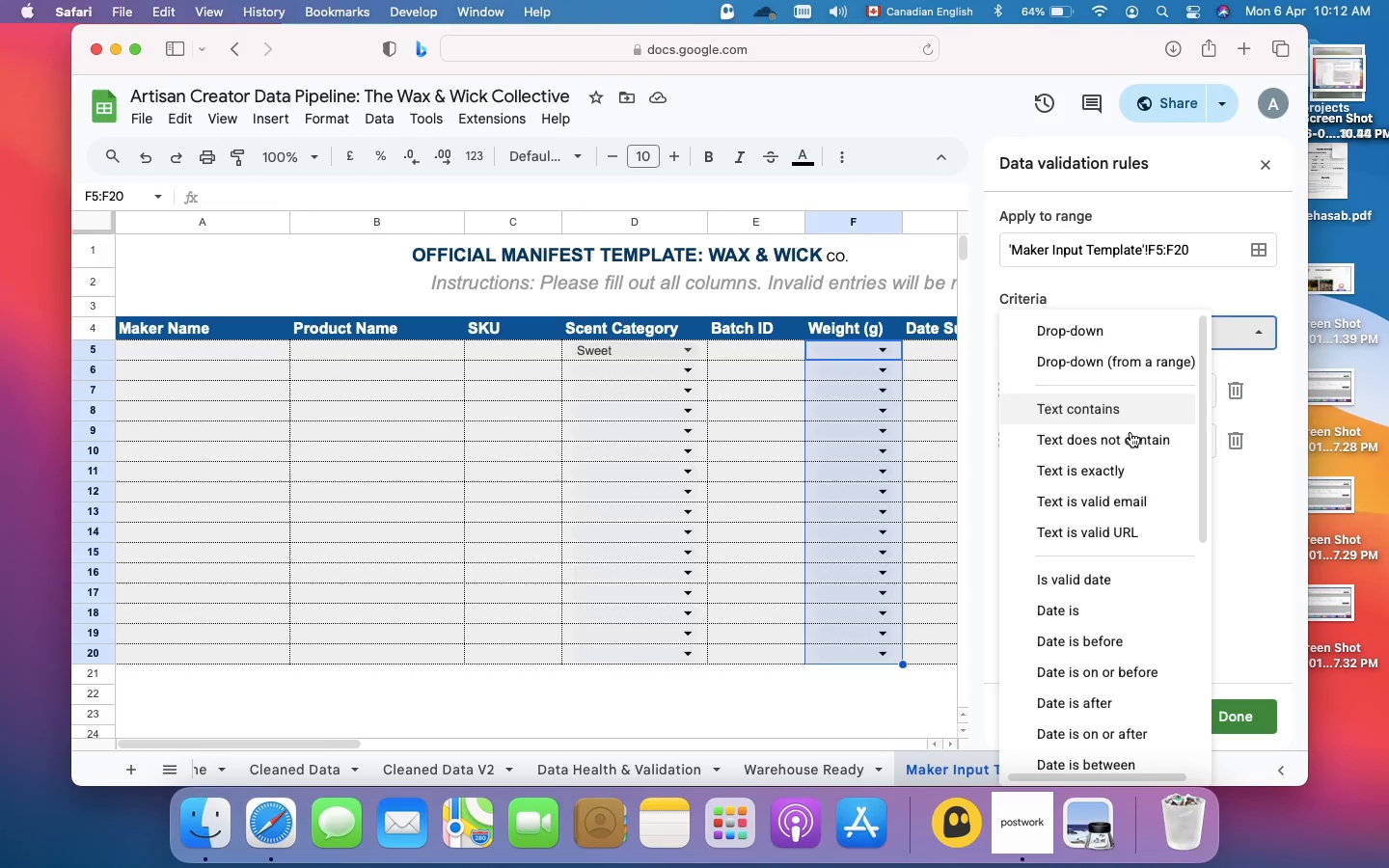 
scroll: coordinate [1130, 541], scroll_direction: down, amount: 83.0
 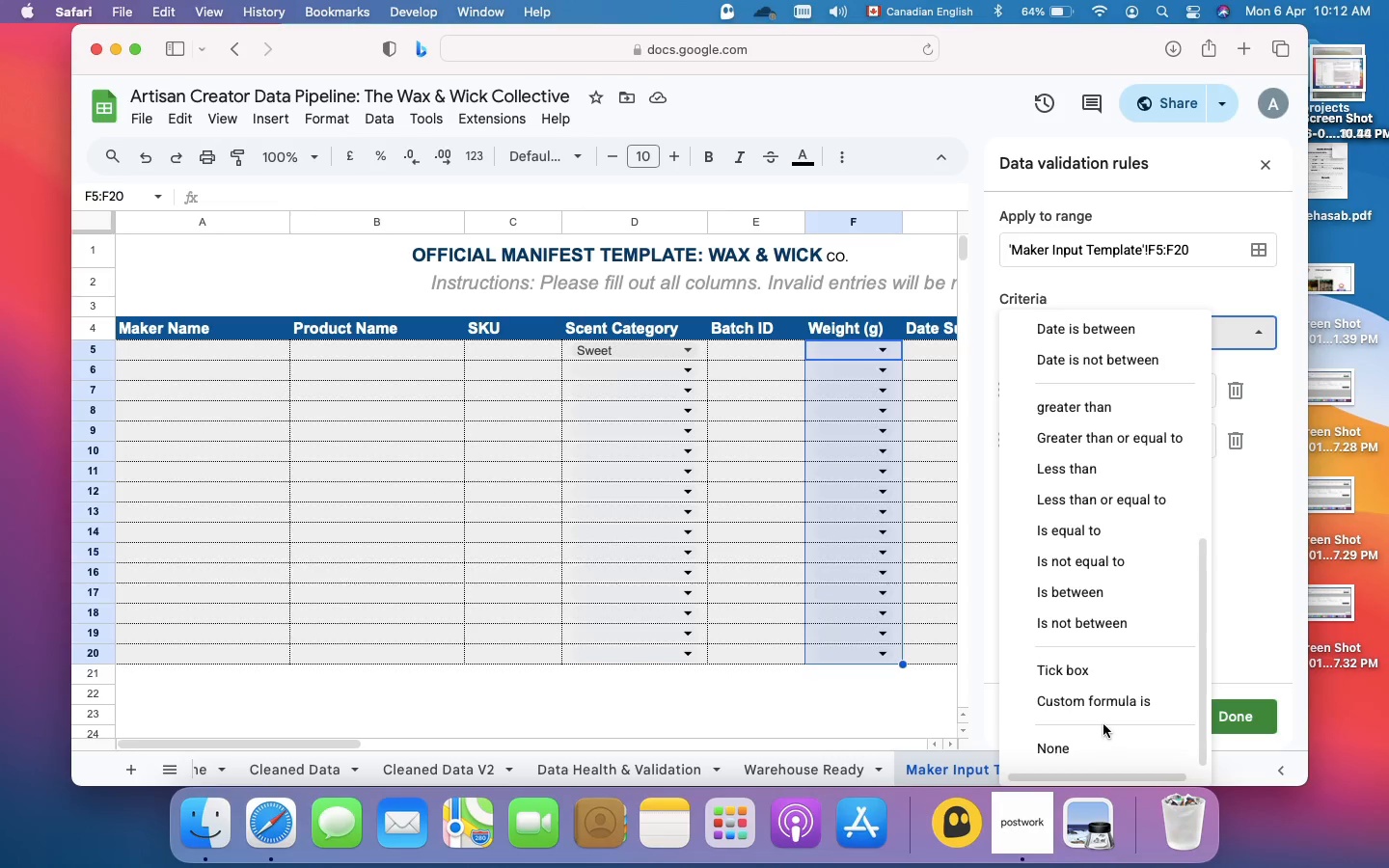 
scroll: coordinate [1113, 470], scroll_direction: up, amount: 31.0
 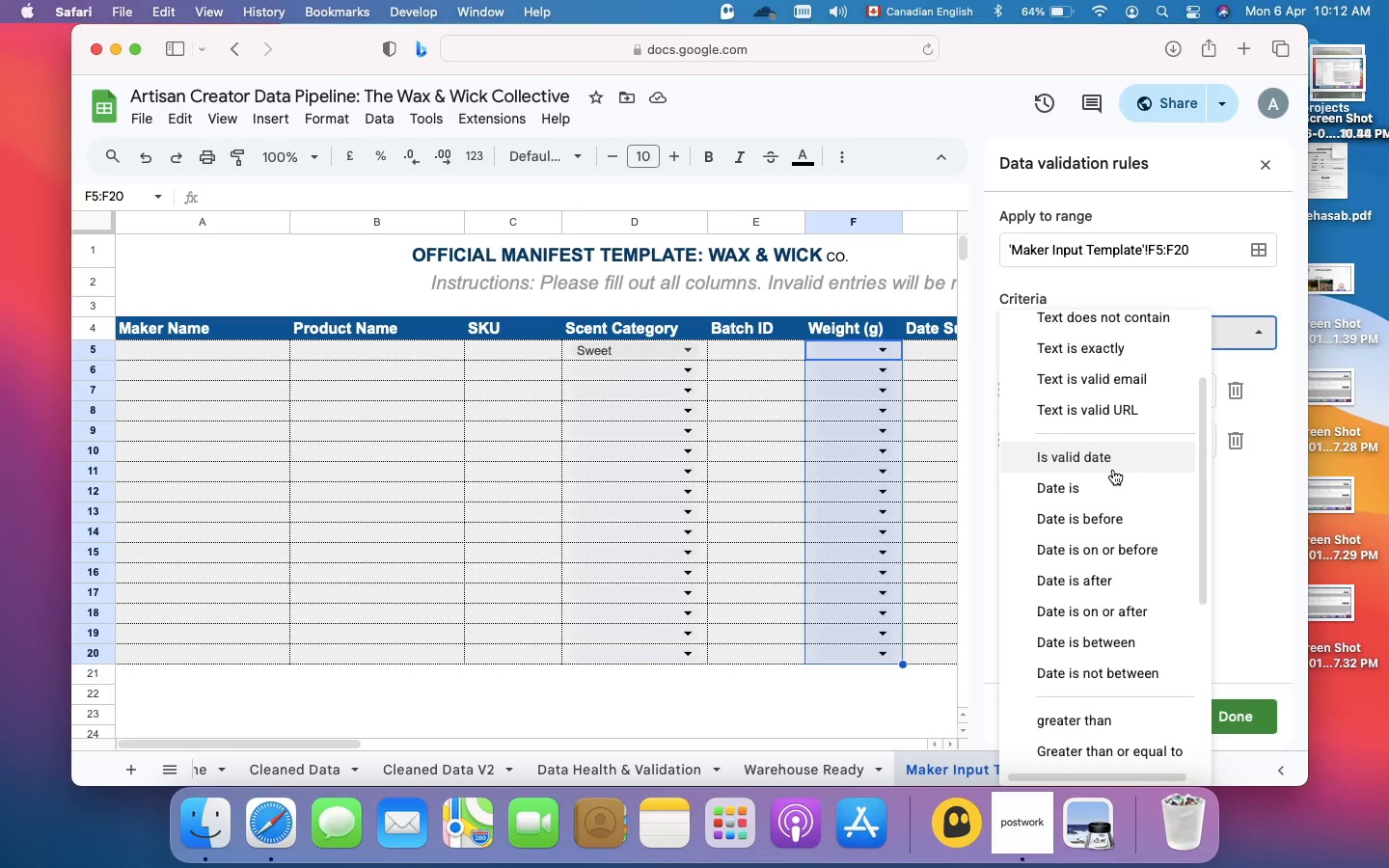 
wait(11.16)
 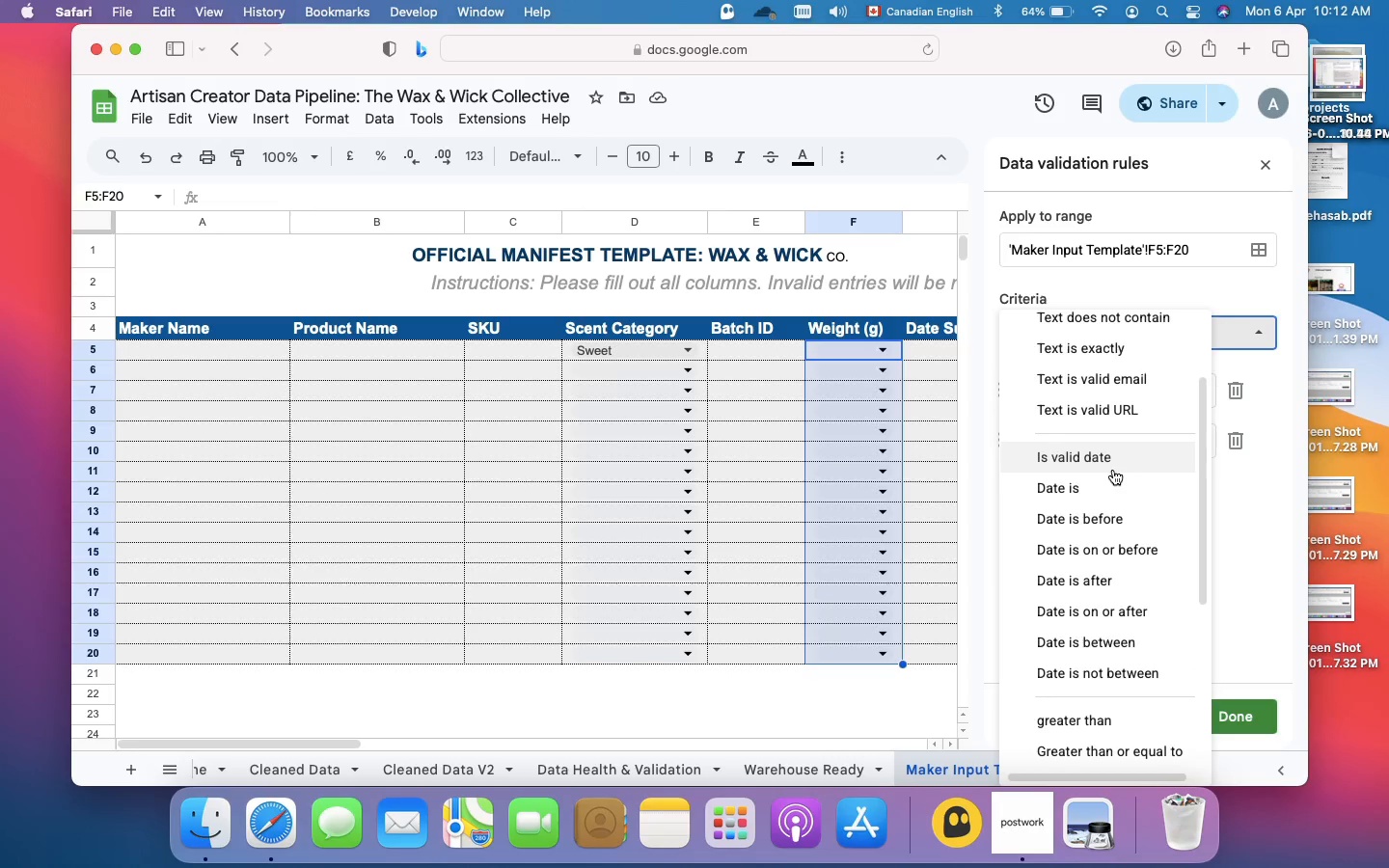 
scroll: coordinate [1113, 470], scroll_direction: up, amount: 13.0
 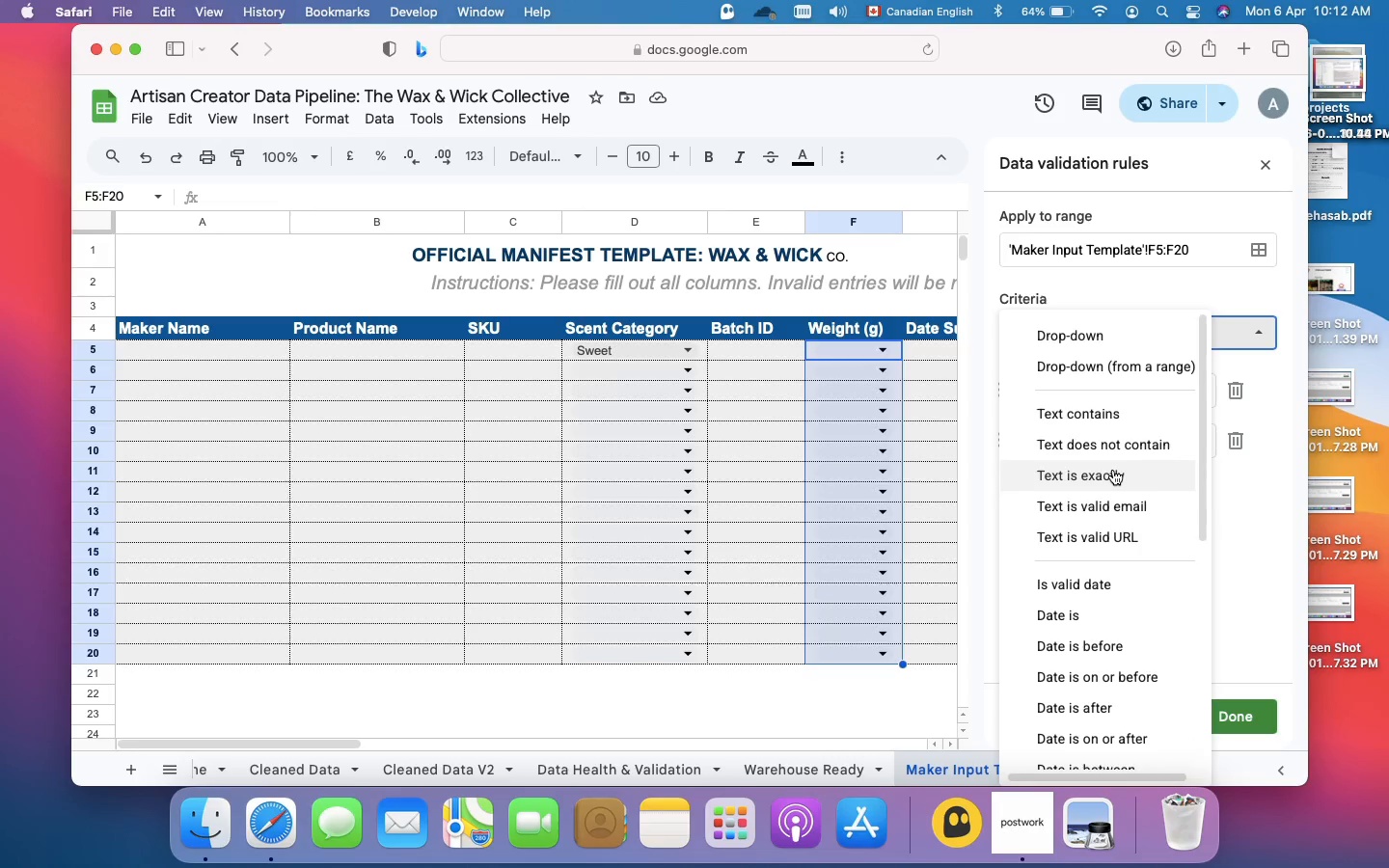 
scroll: coordinate [1112, 539], scroll_direction: down, amount: 31.0
 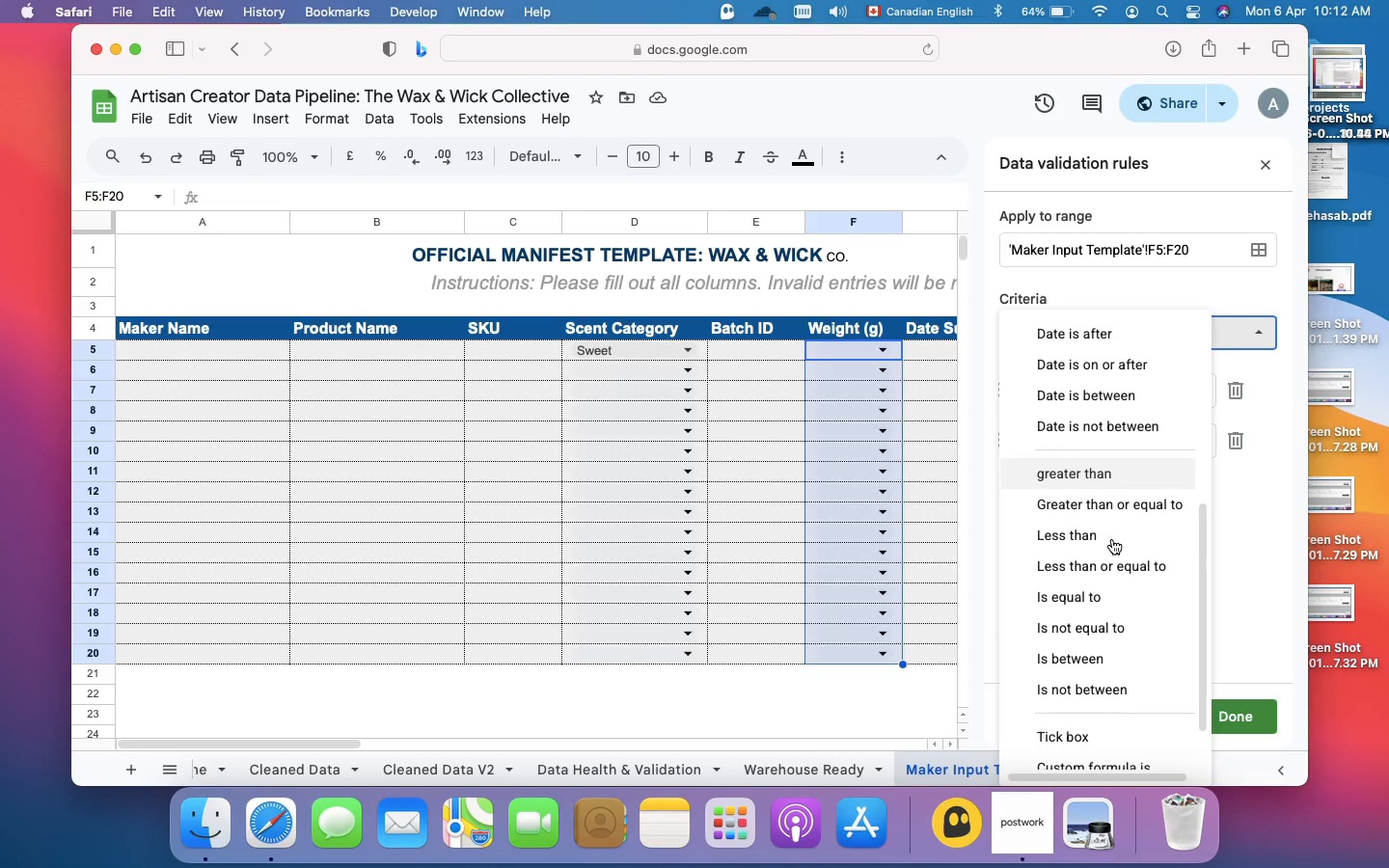 
scroll: coordinate [1112, 539], scroll_direction: up, amount: 7.0
 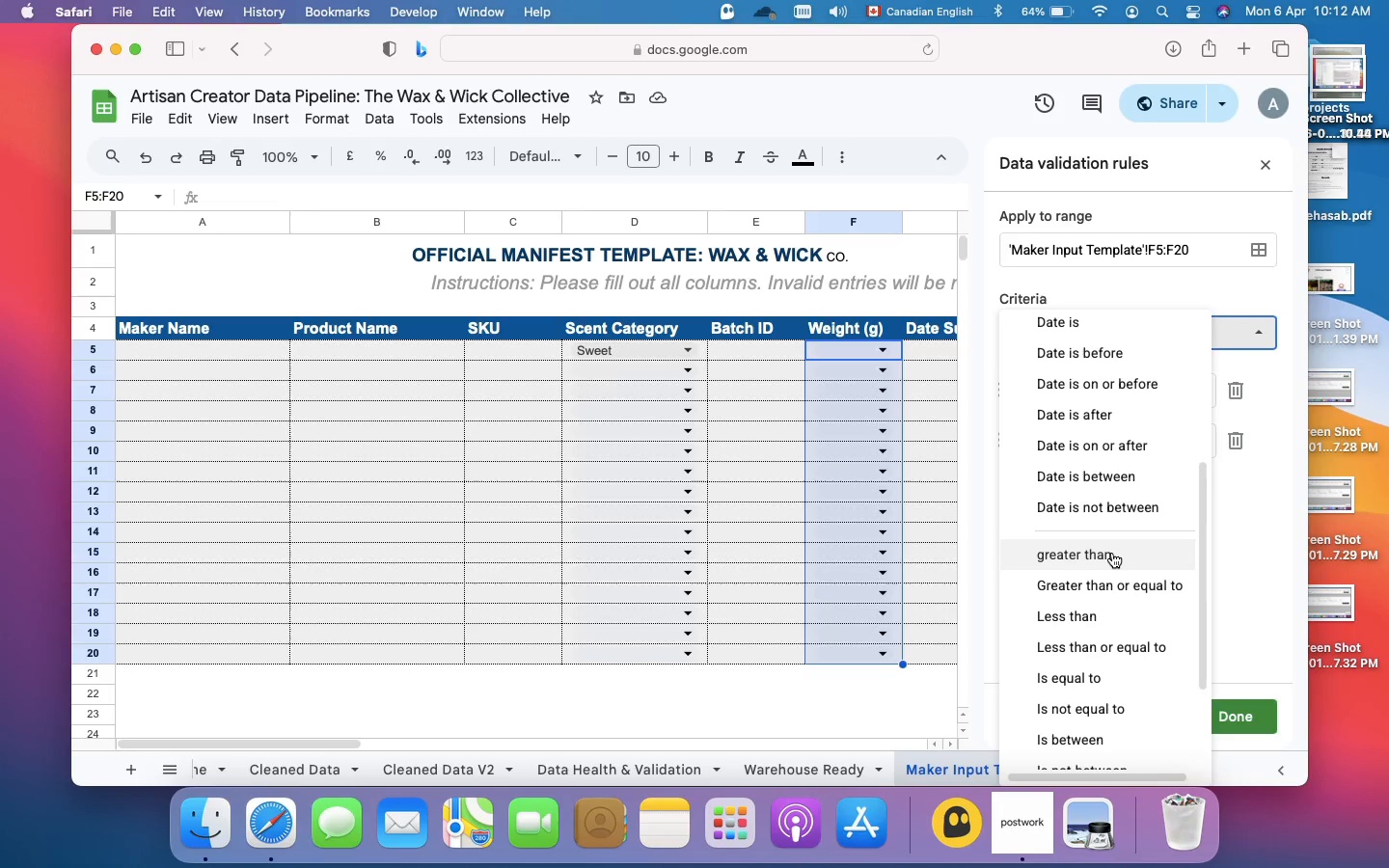 
left_click([1112, 553])
 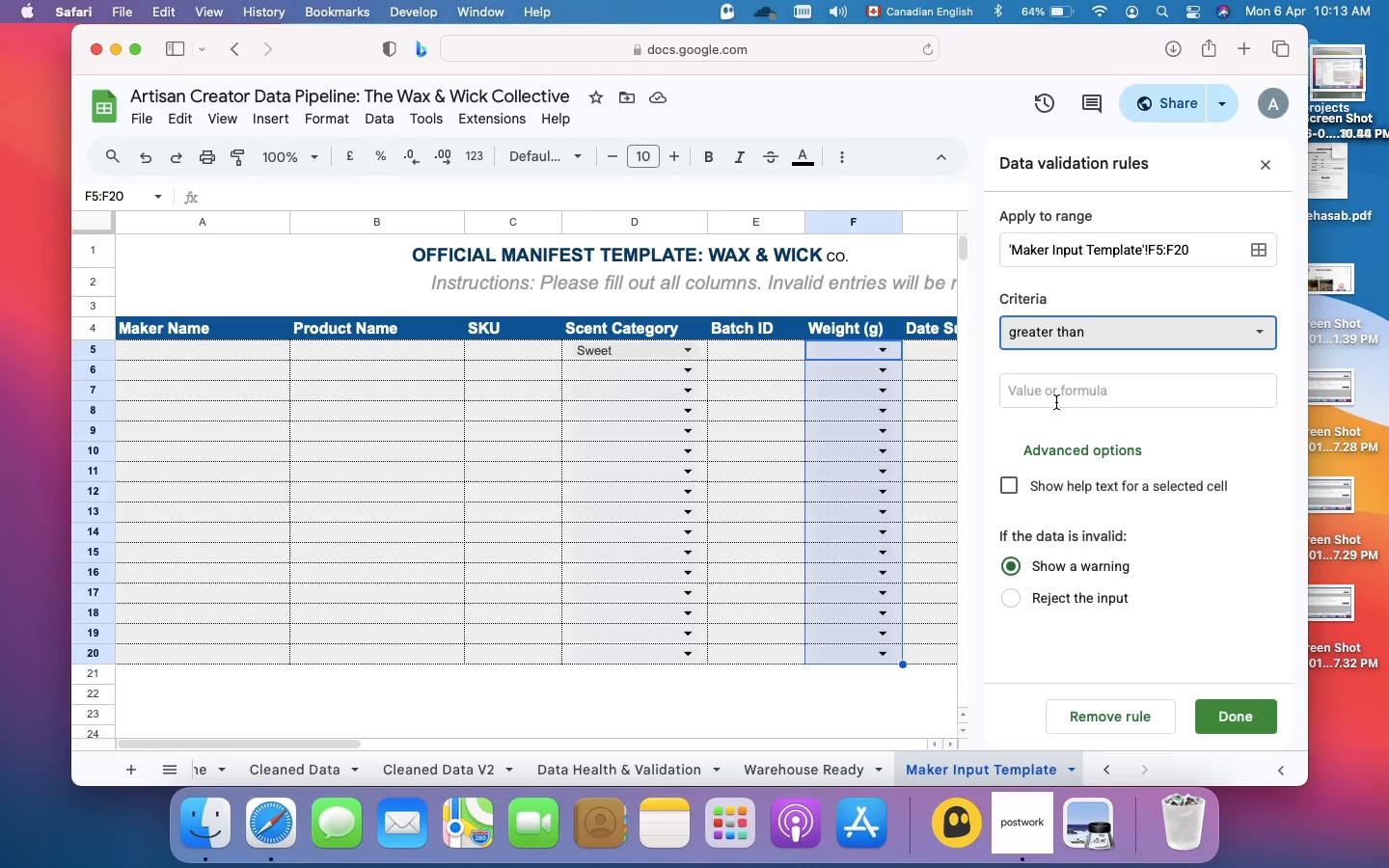 
left_click([1049, 394])
 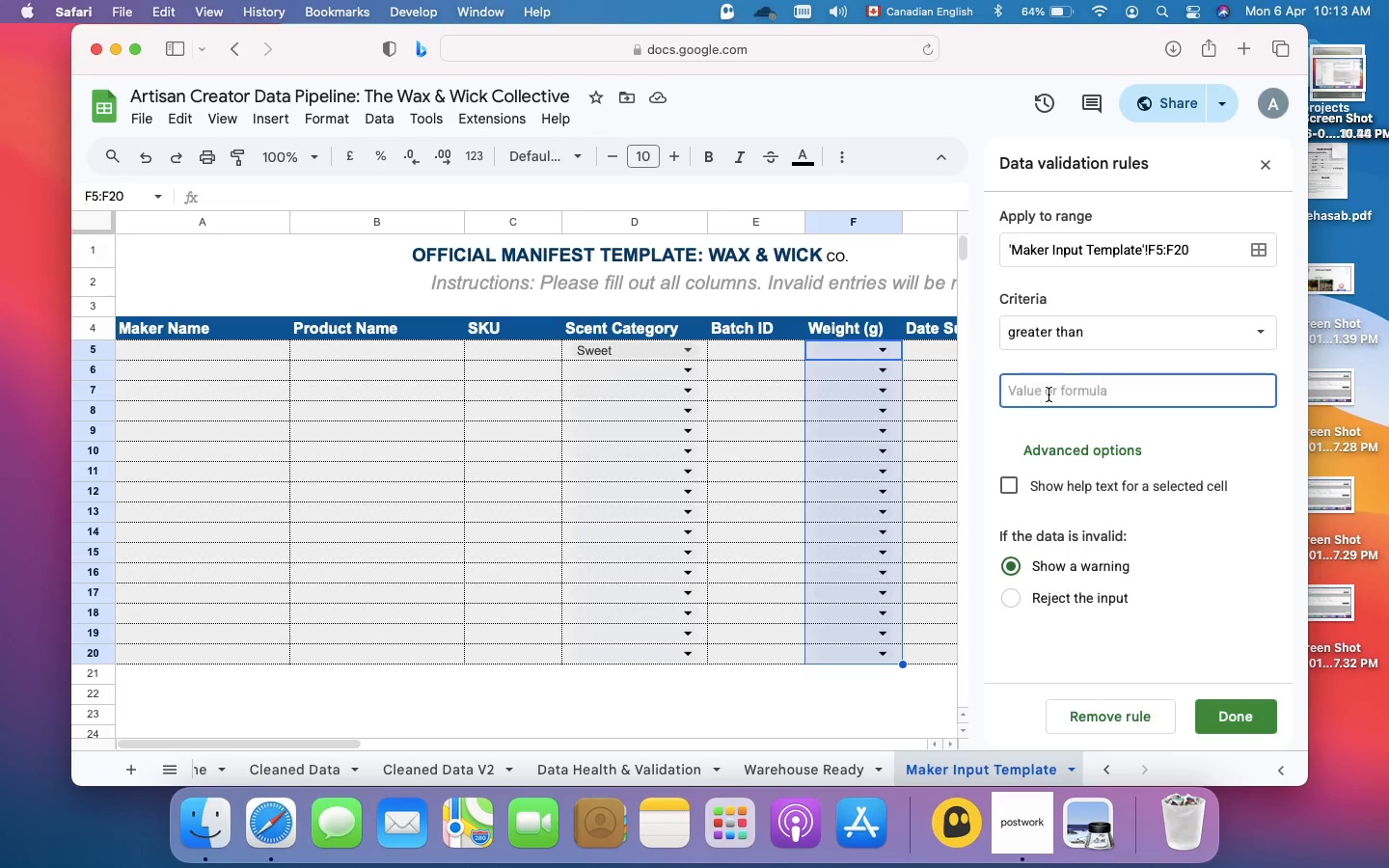 
key(0)
 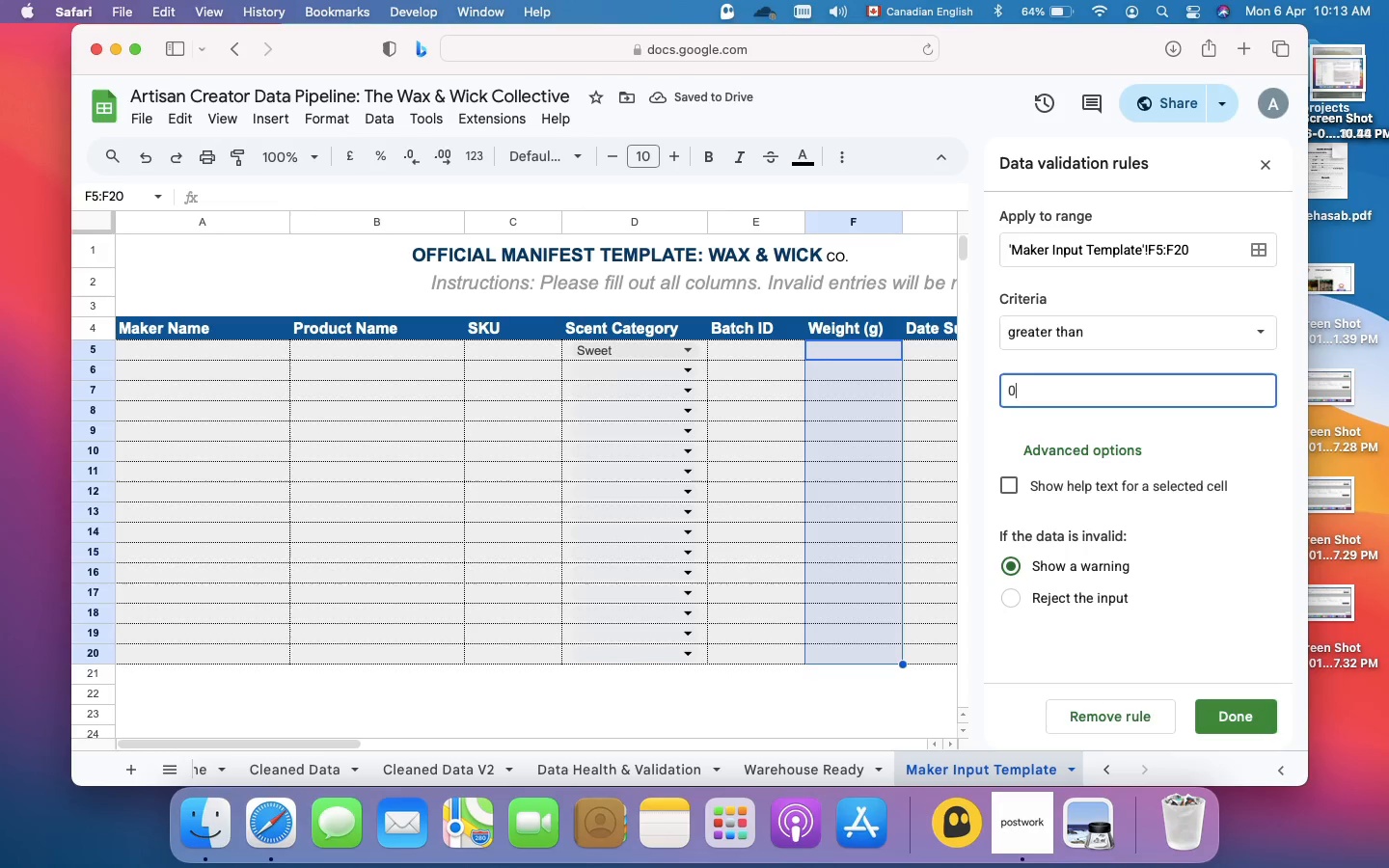 
wait(8.05)
 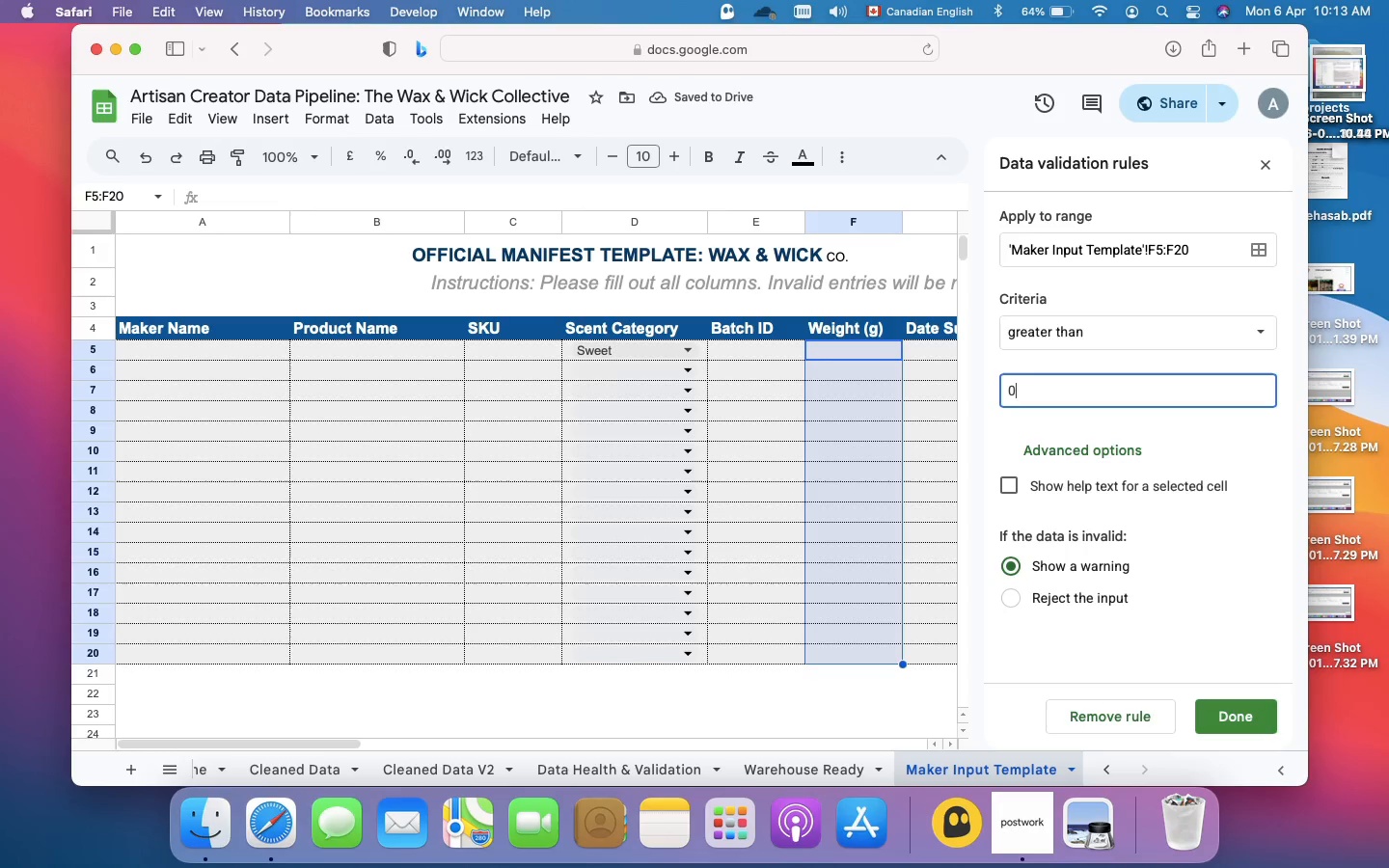 
left_click([1052, 438])
 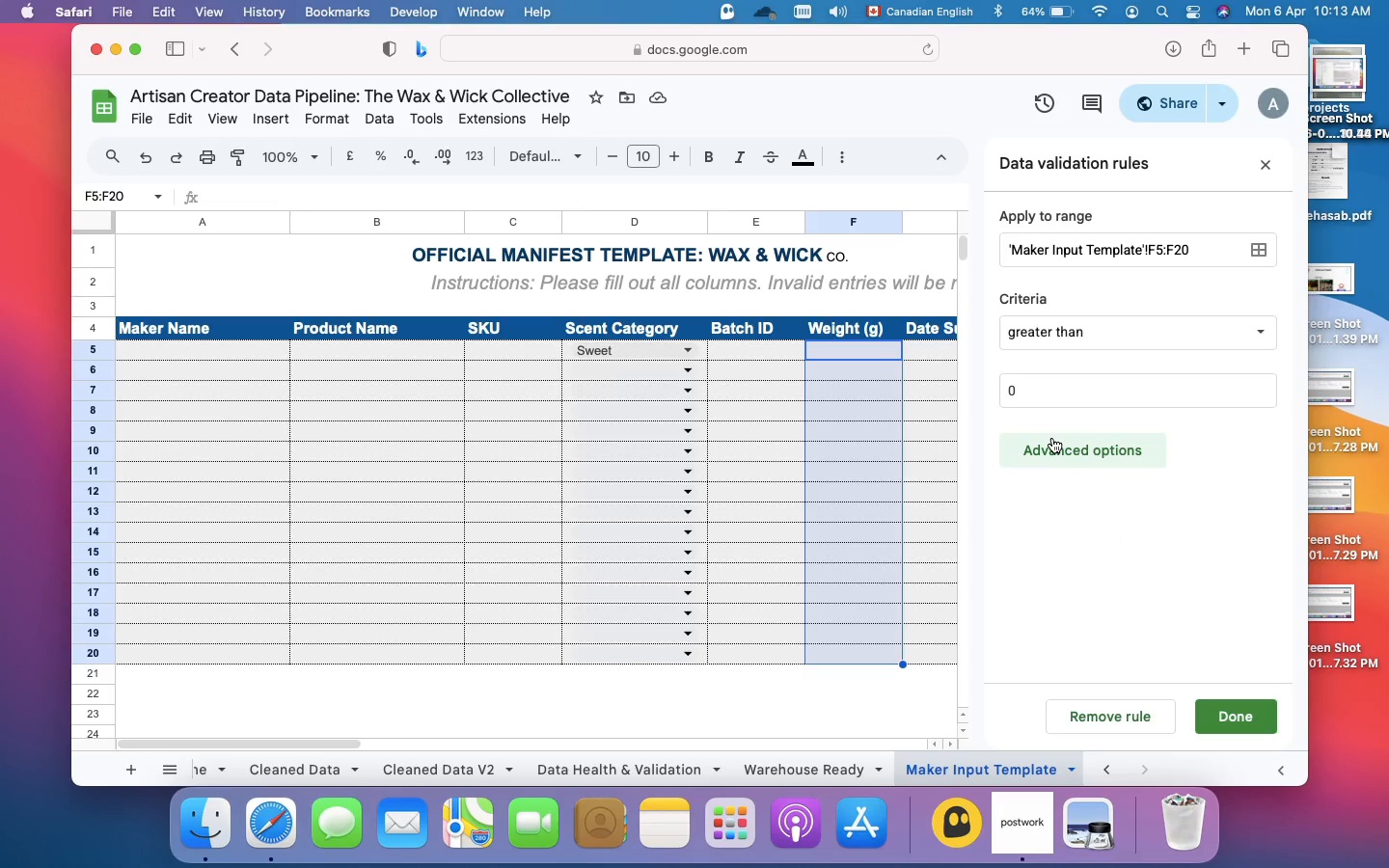 
left_click([1052, 438])
 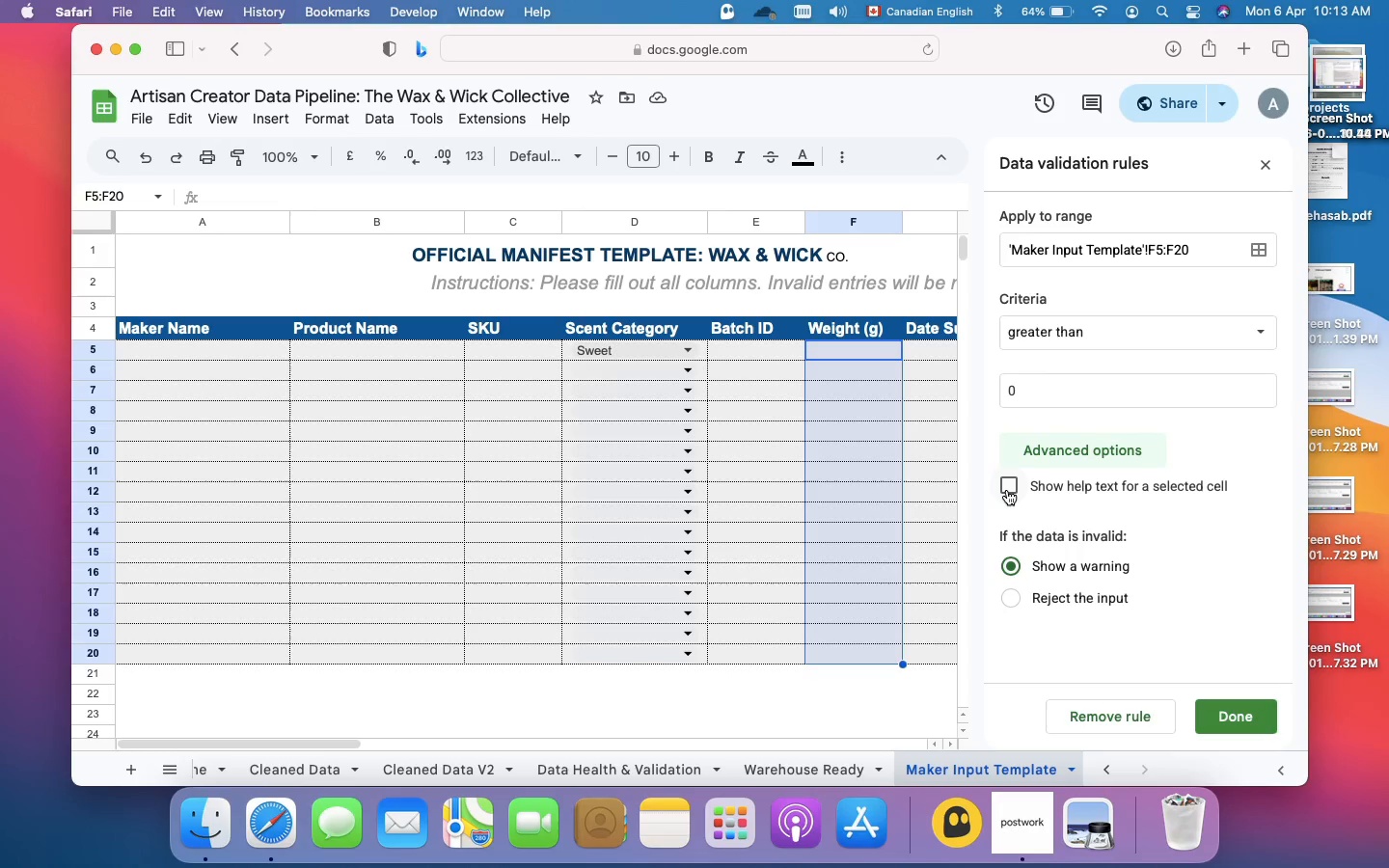 
wait(23.08)
 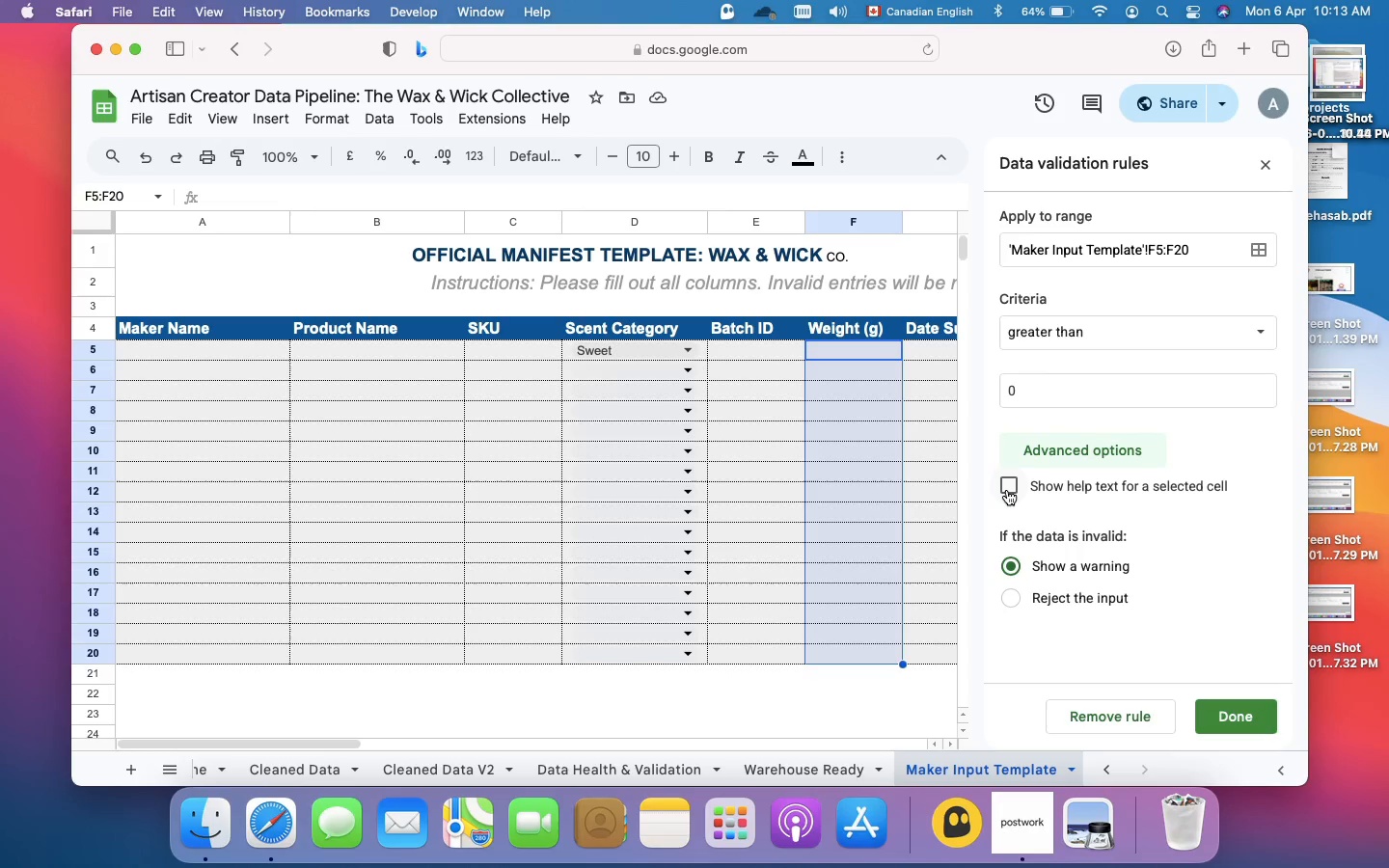 
left_click([1007, 600])
 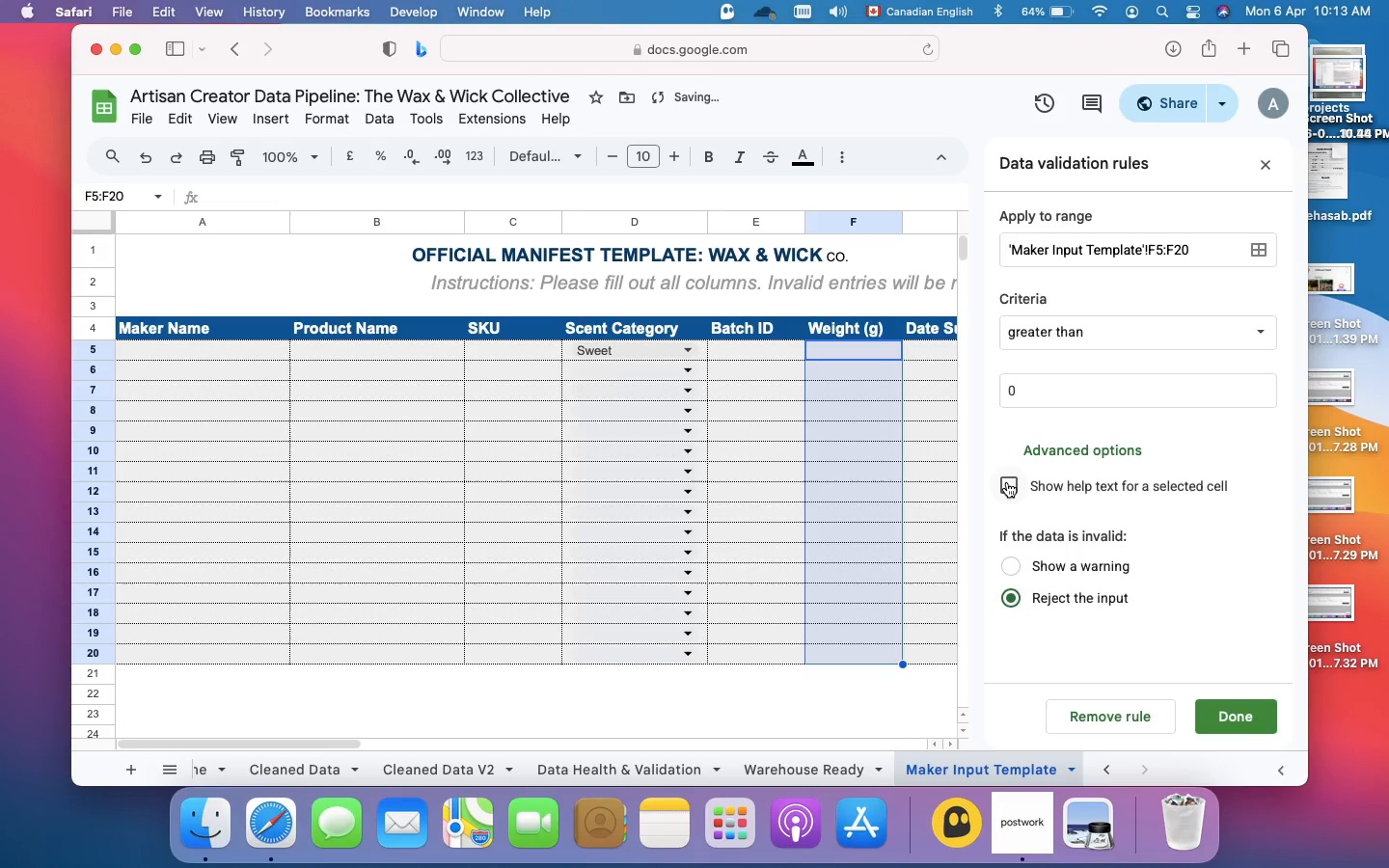 
left_click([1007, 482])
 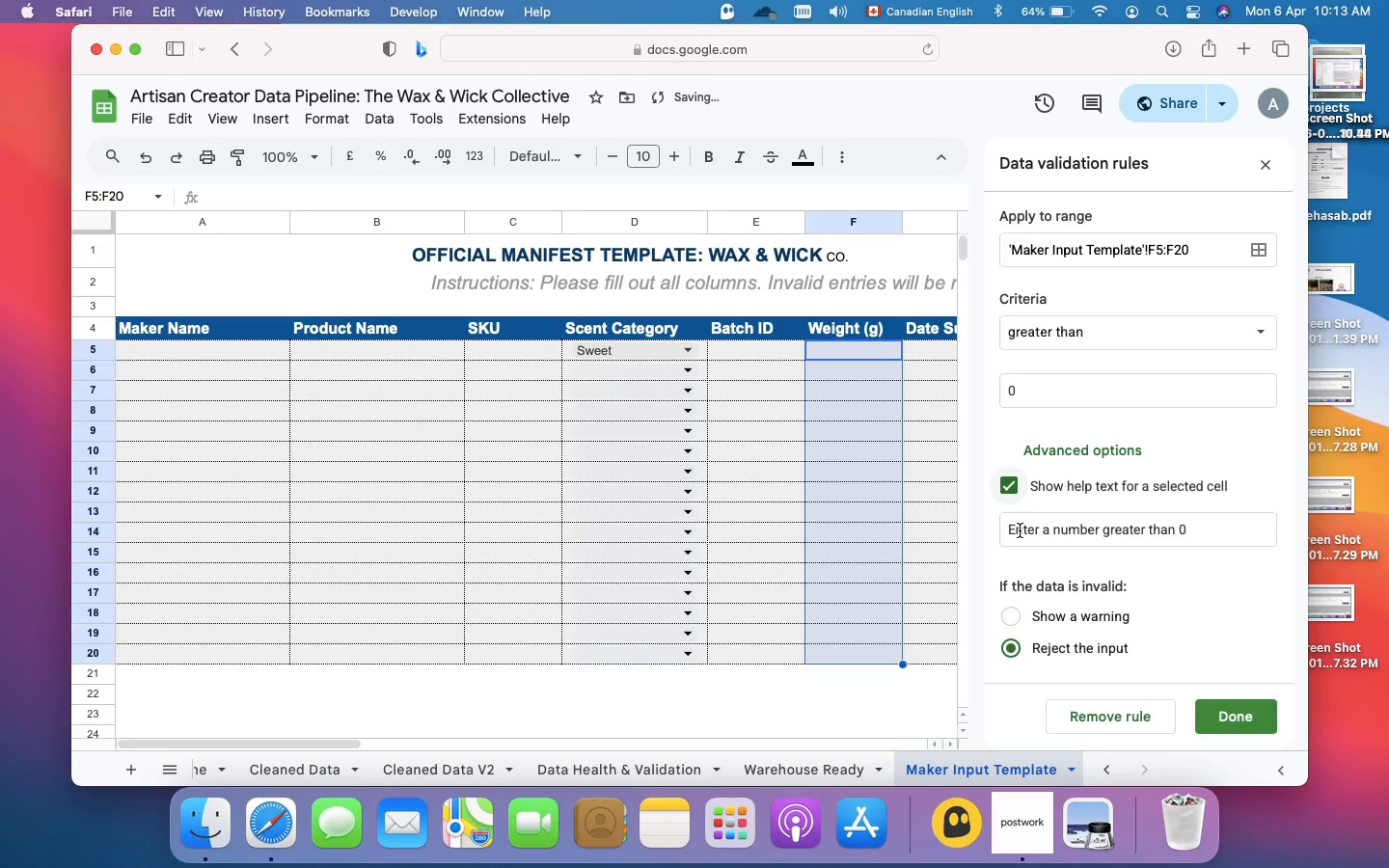 
left_click([1020, 530])
 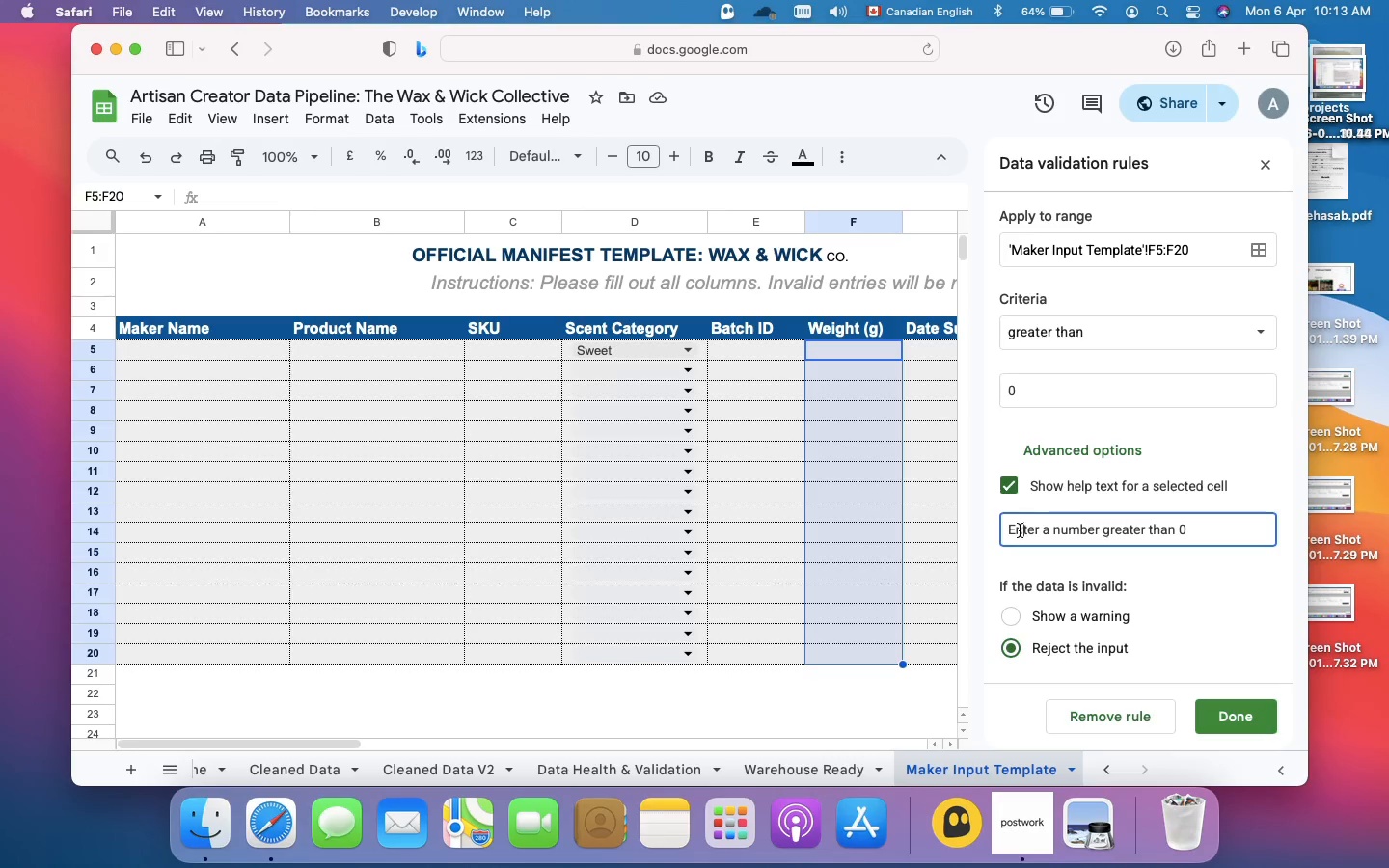 
wait(7.74)
 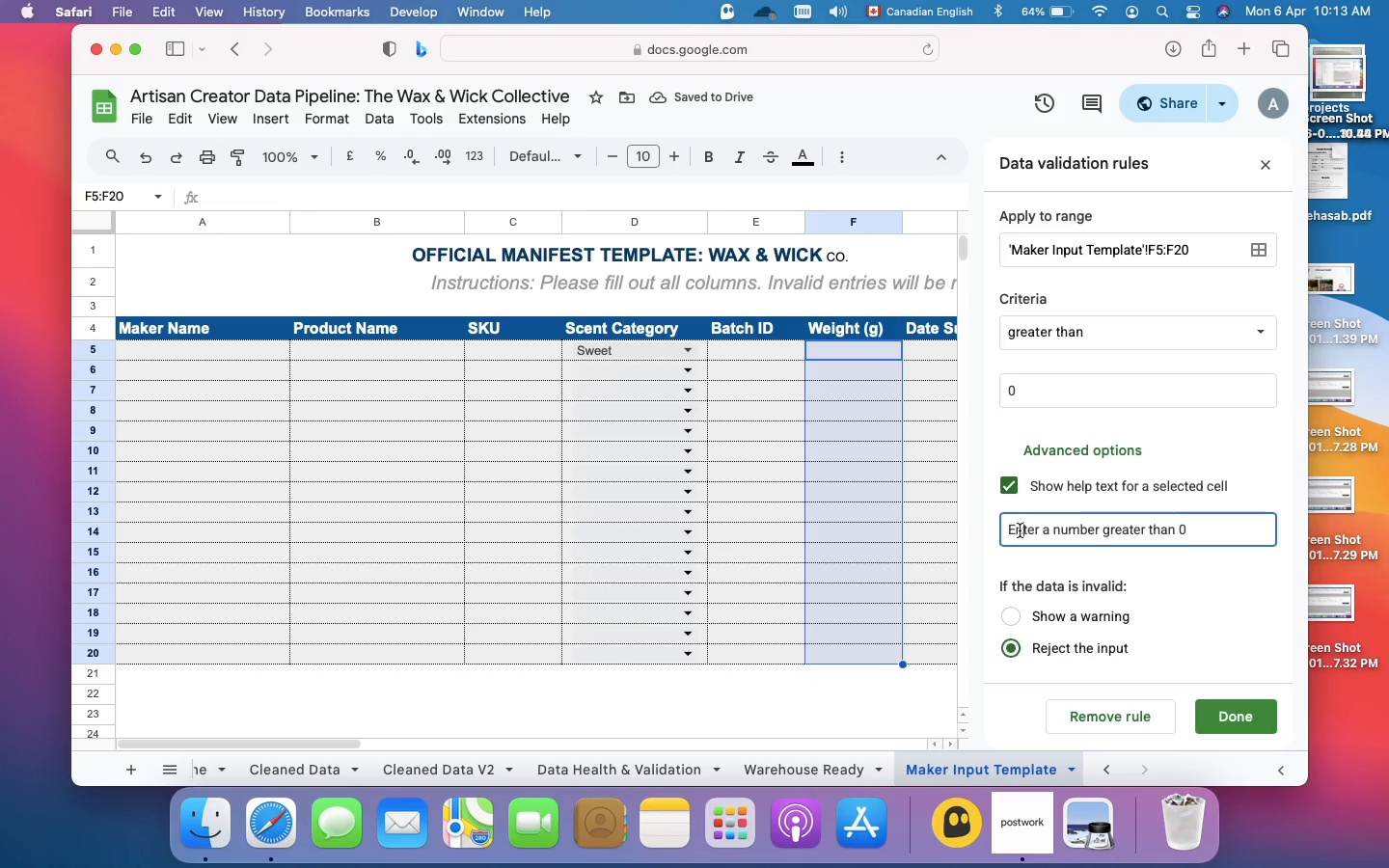 
scroll: coordinate [1020, 530], scroll_direction: down, amount: 8.0
 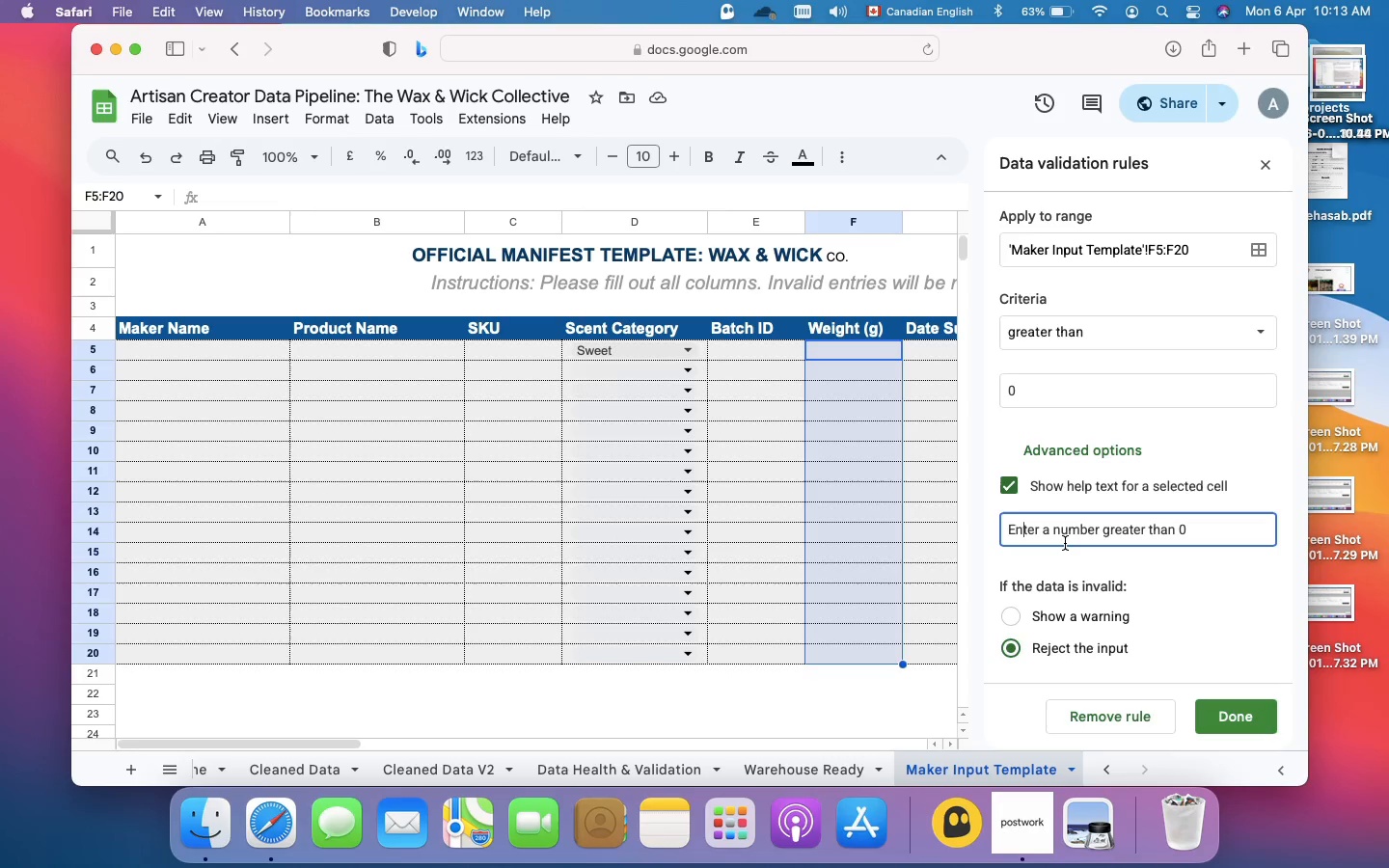 
wait(14.43)
 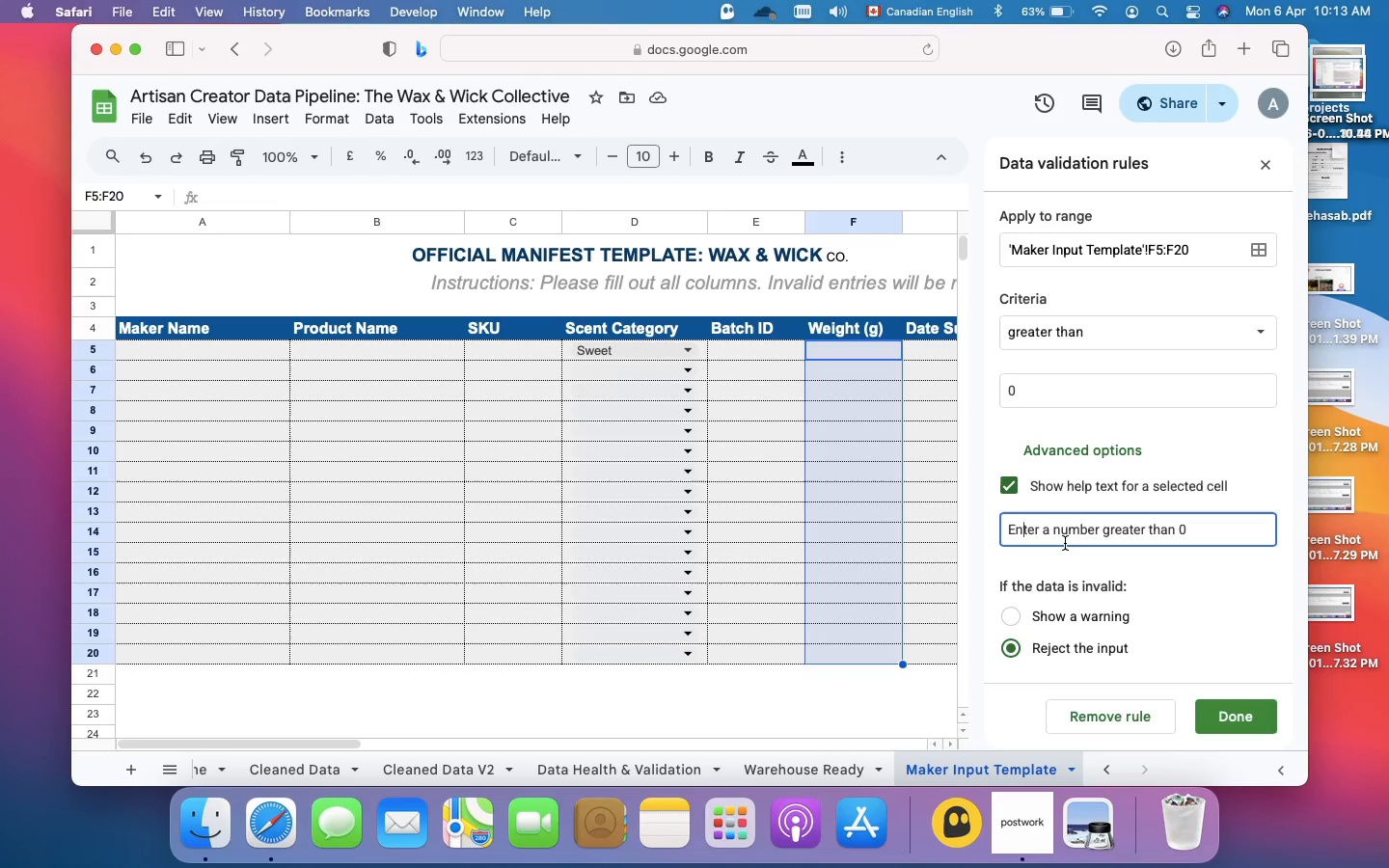 
left_click([1013, 481])
 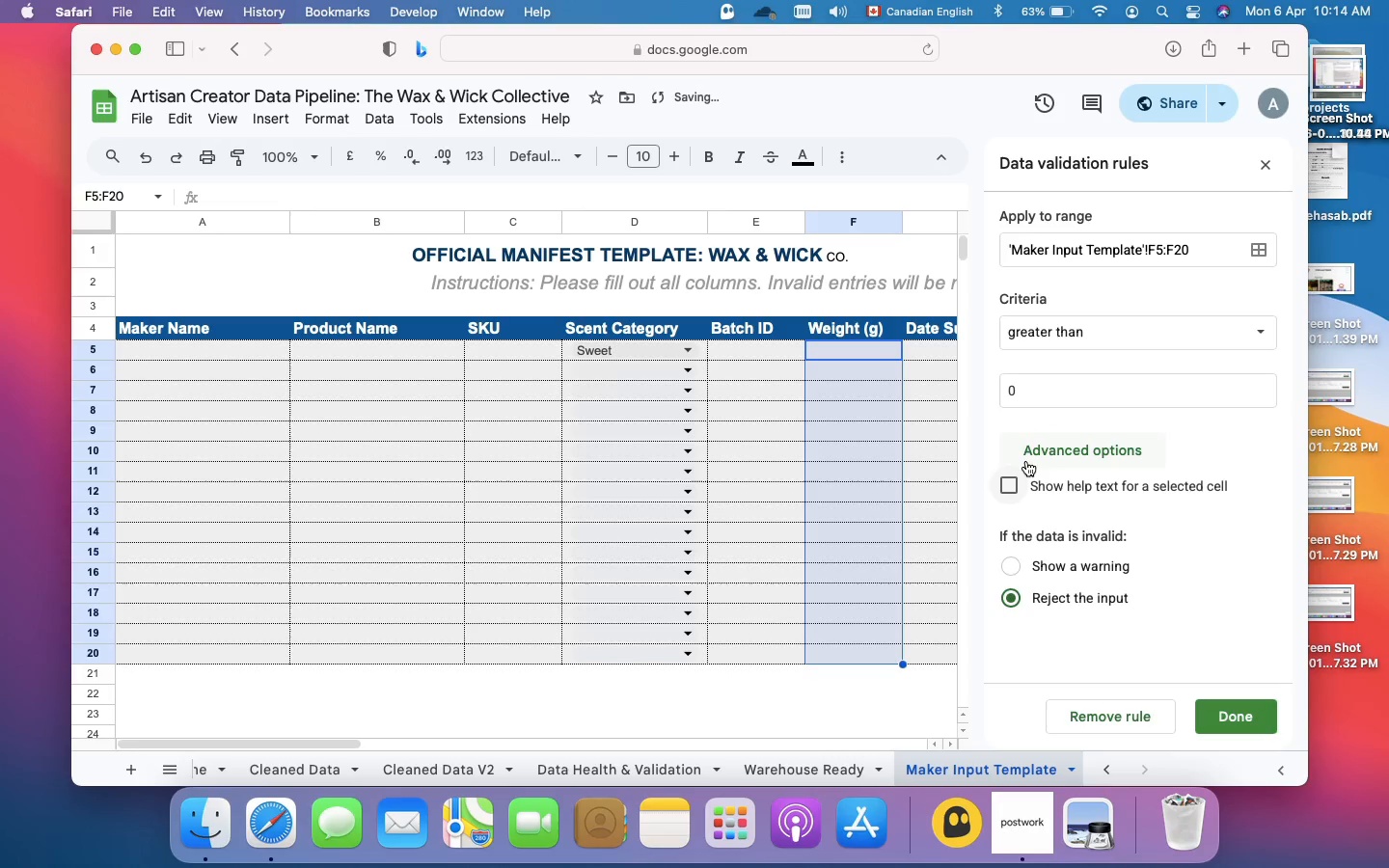 
left_click([1029, 455])
 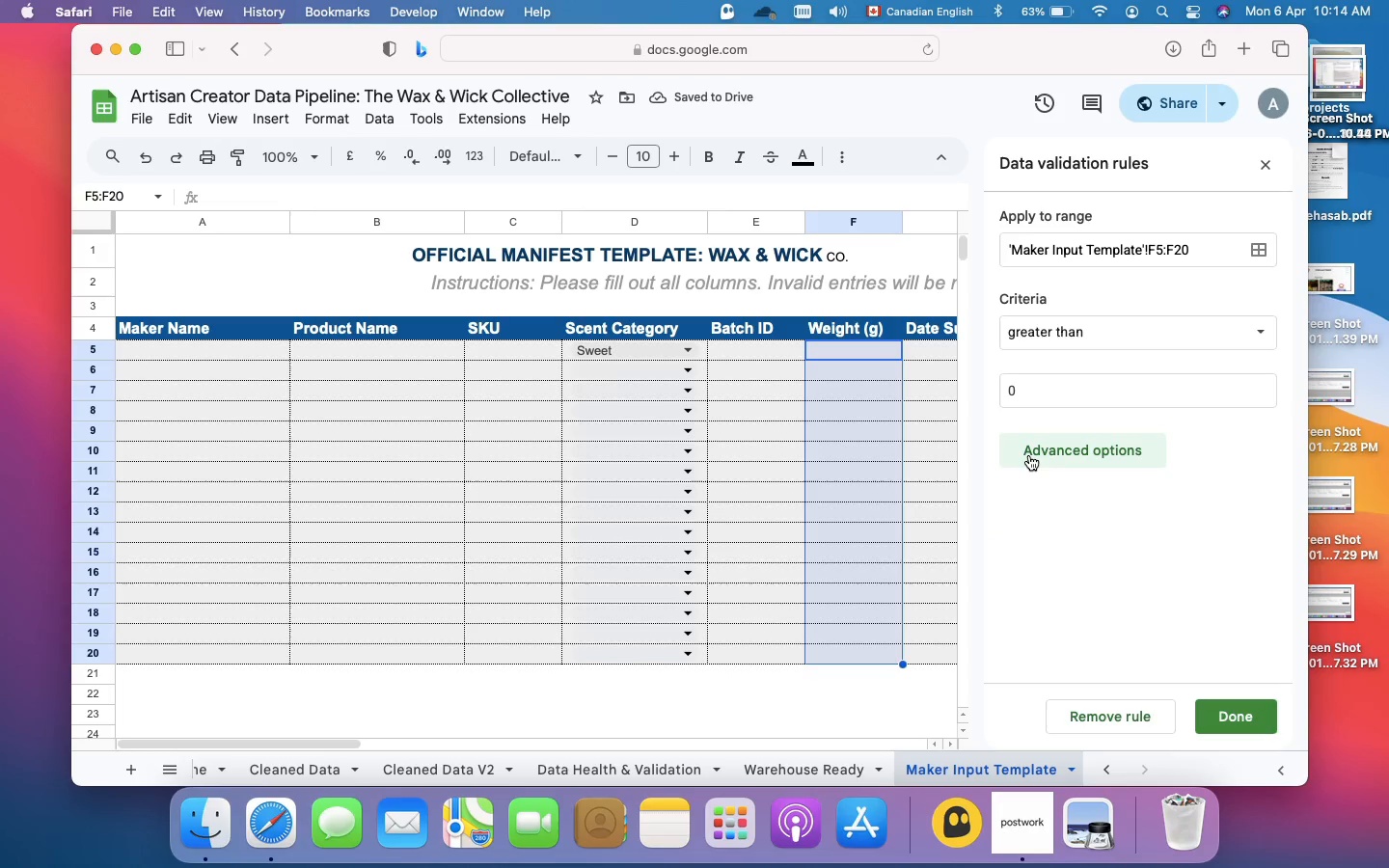 
left_click([1029, 455])
 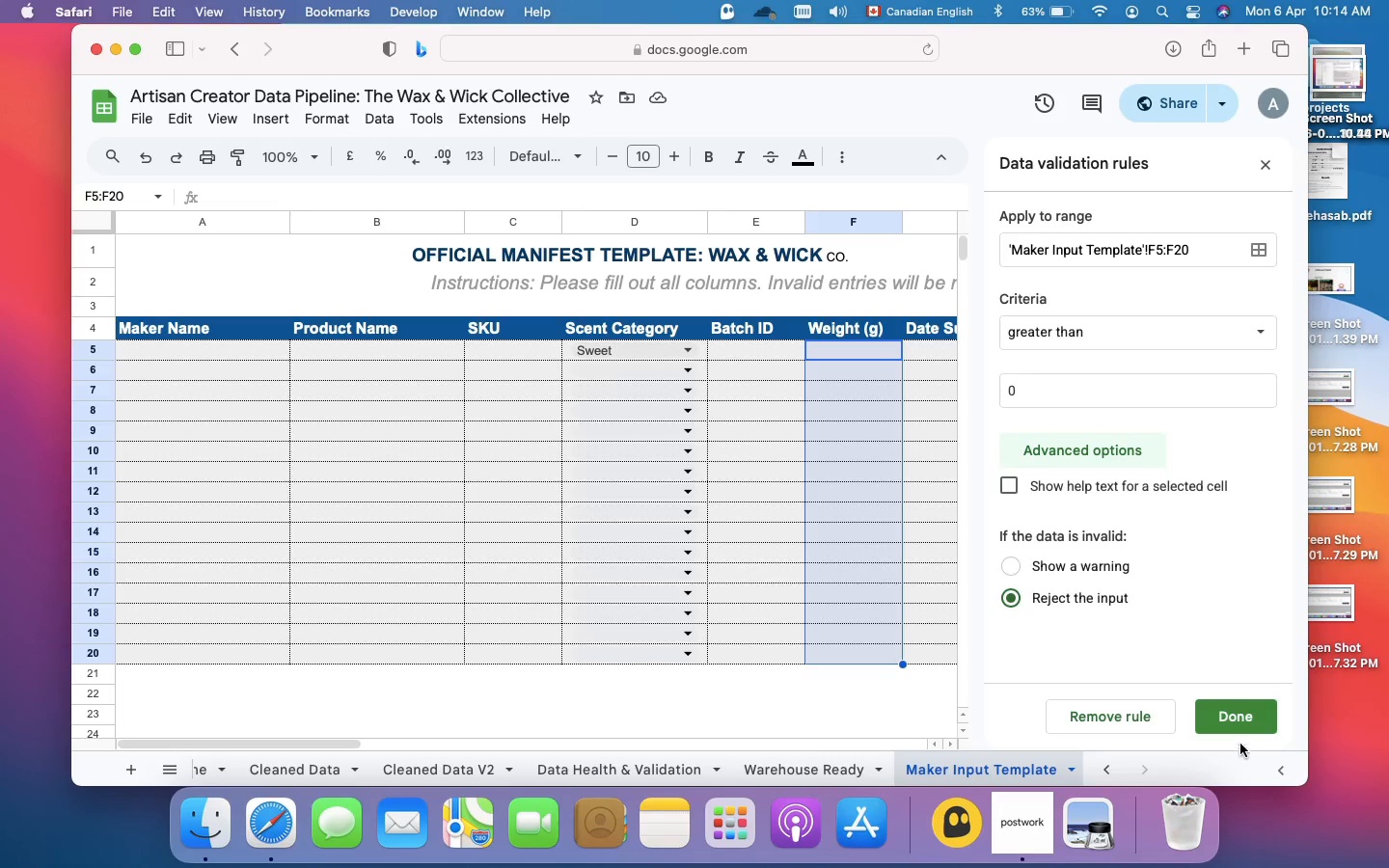 
left_click([1233, 713])
 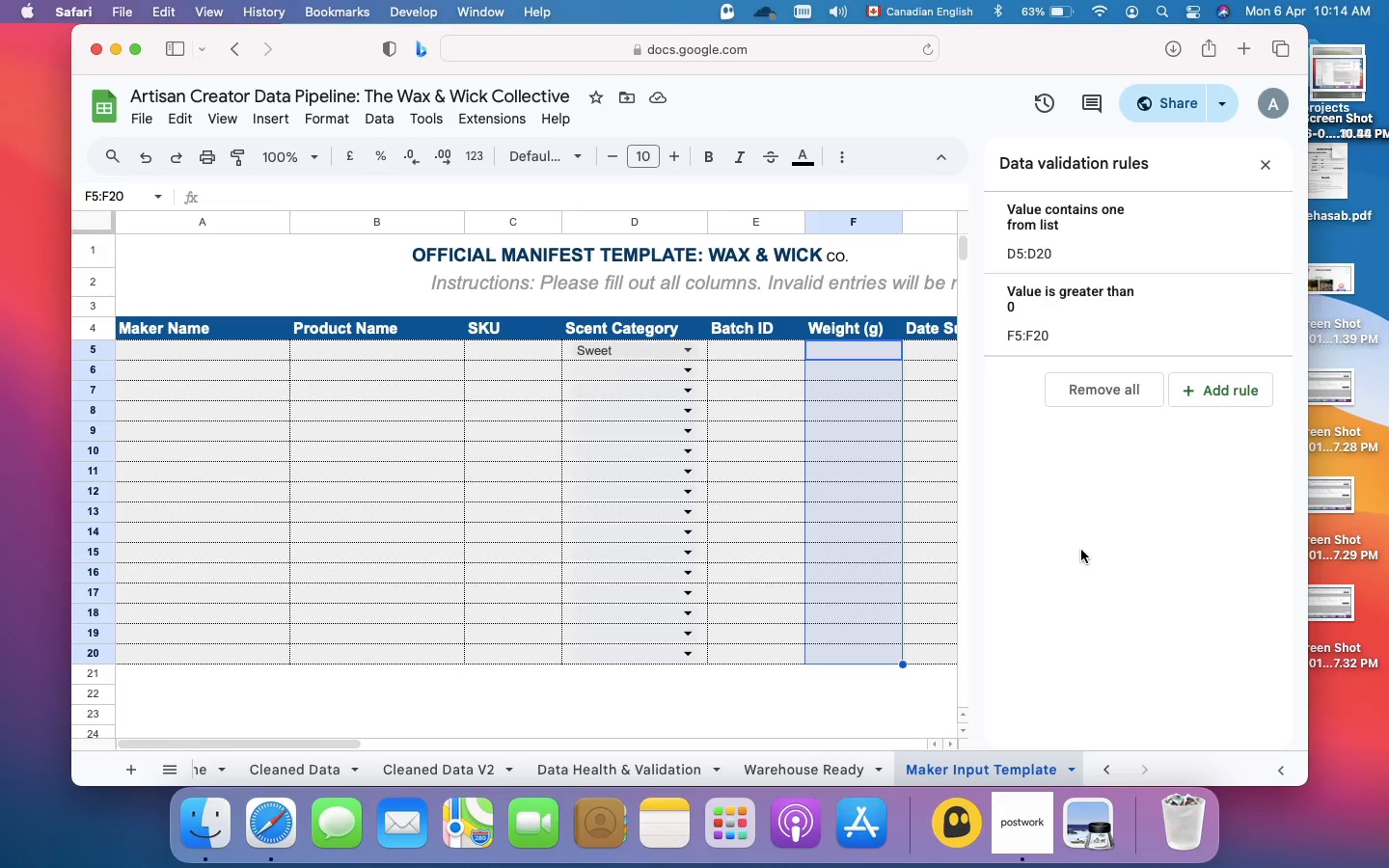 
wait(14.9)
 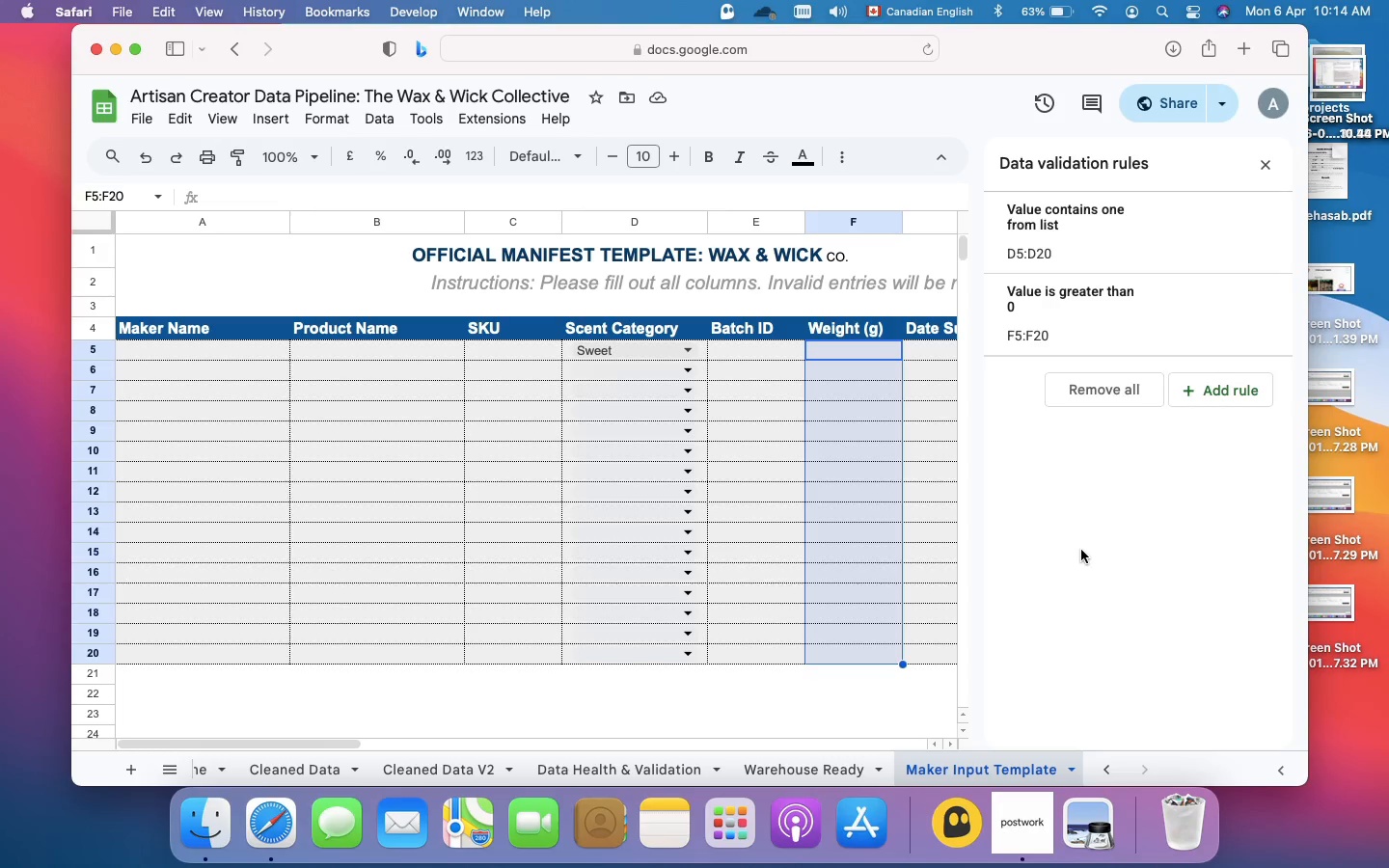 
left_click([1268, 171])
 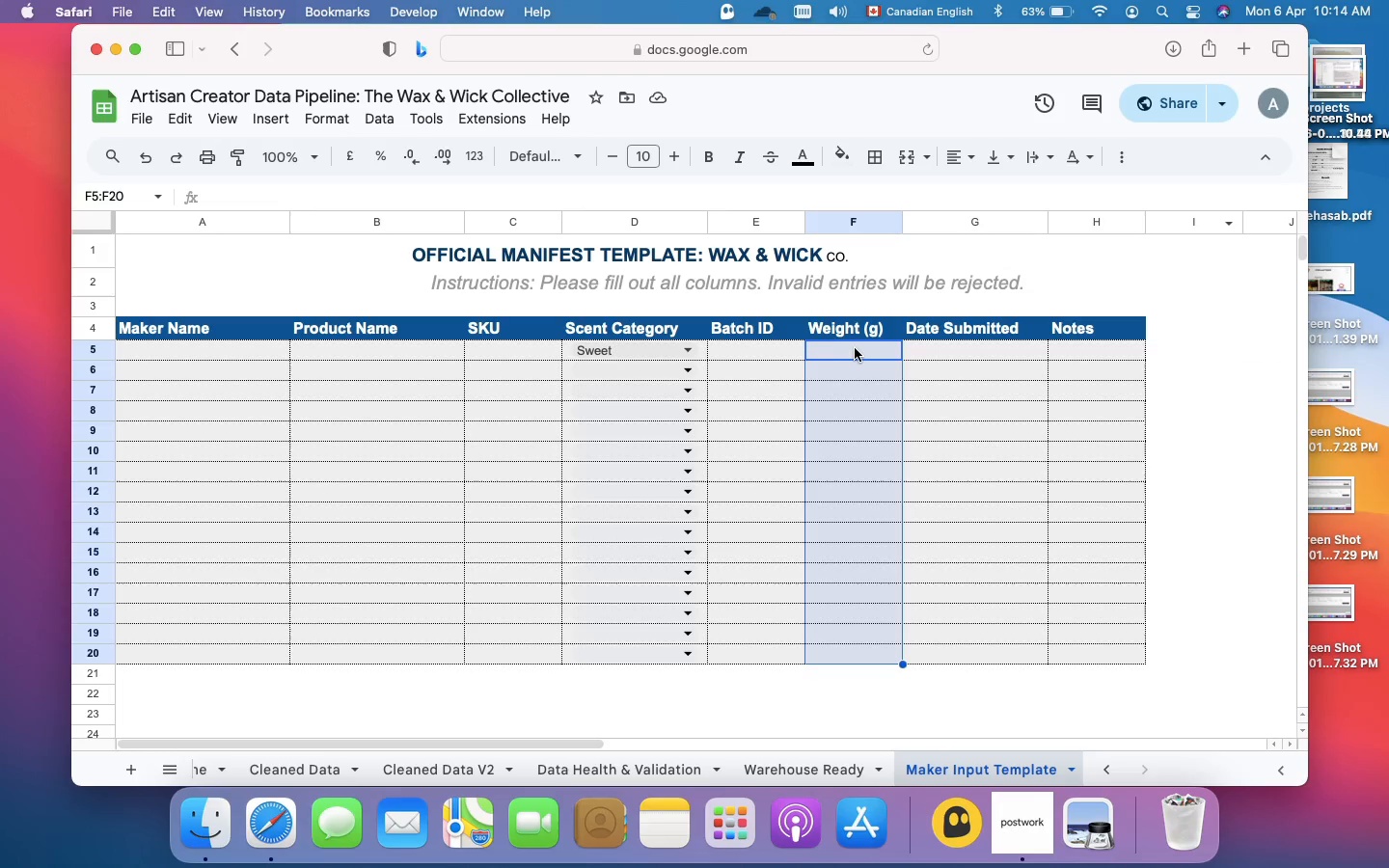 
left_click([858, 347])
 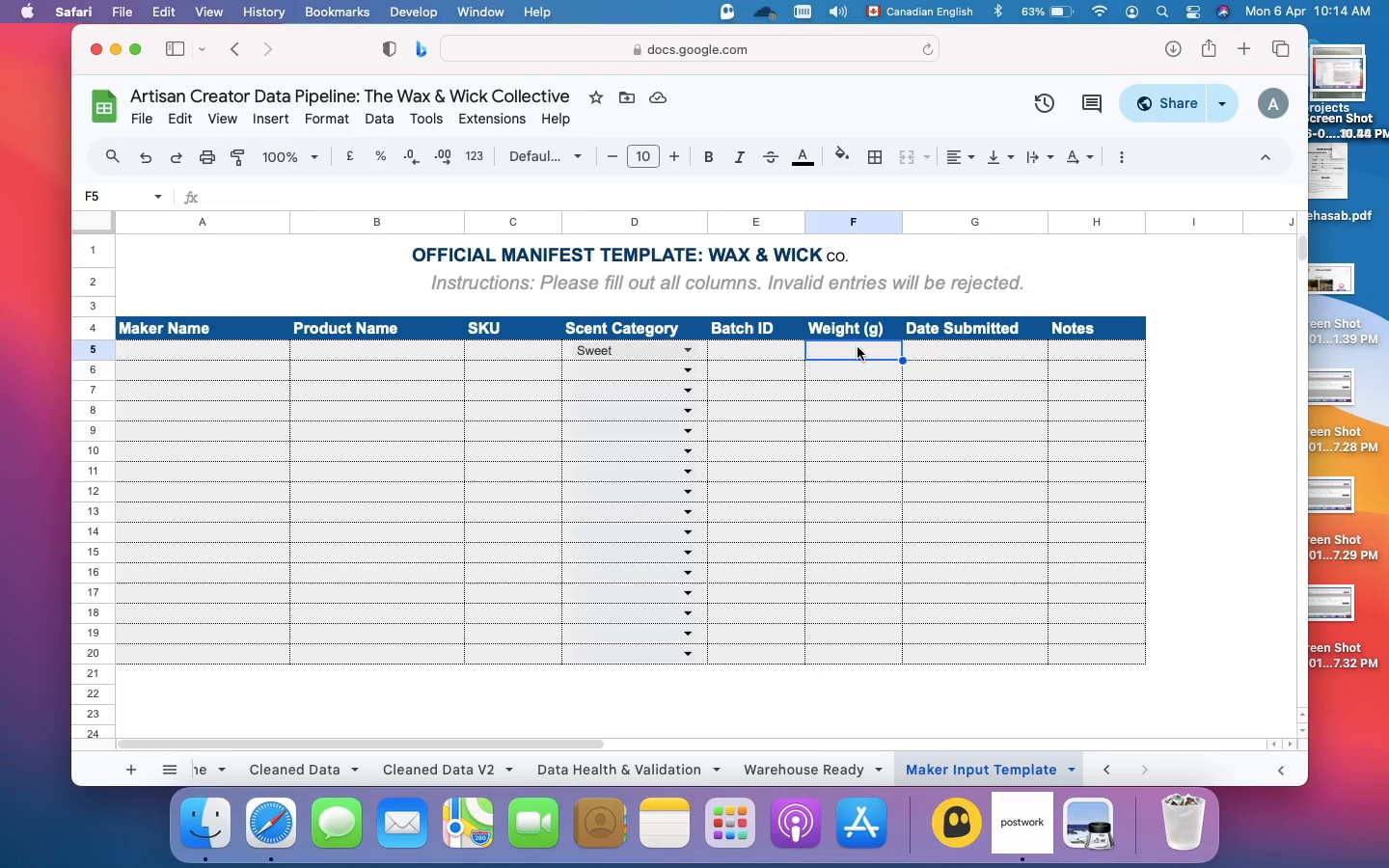 
type(300g)
 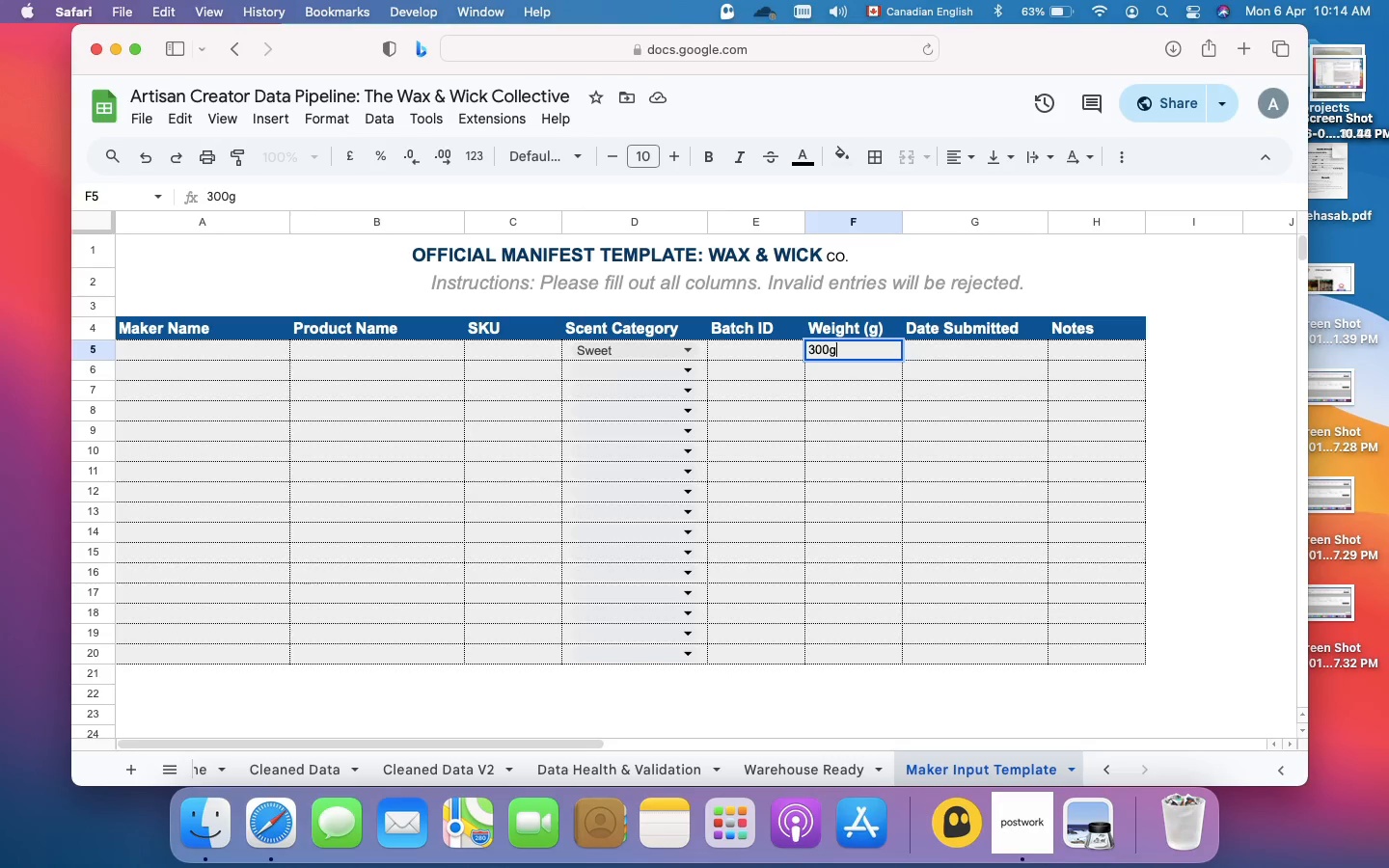 
wait(8.27)
 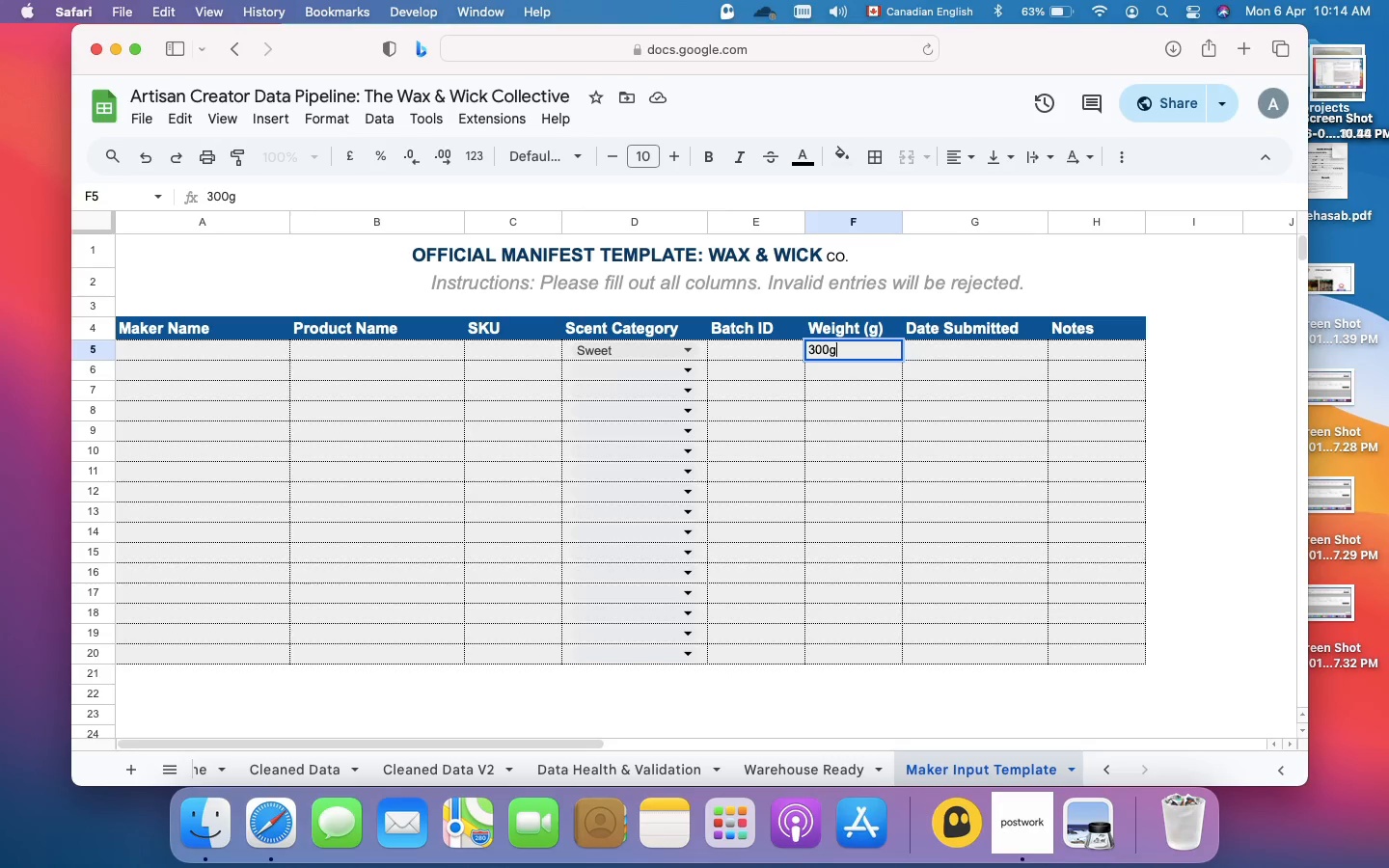 
key(Backspace)
 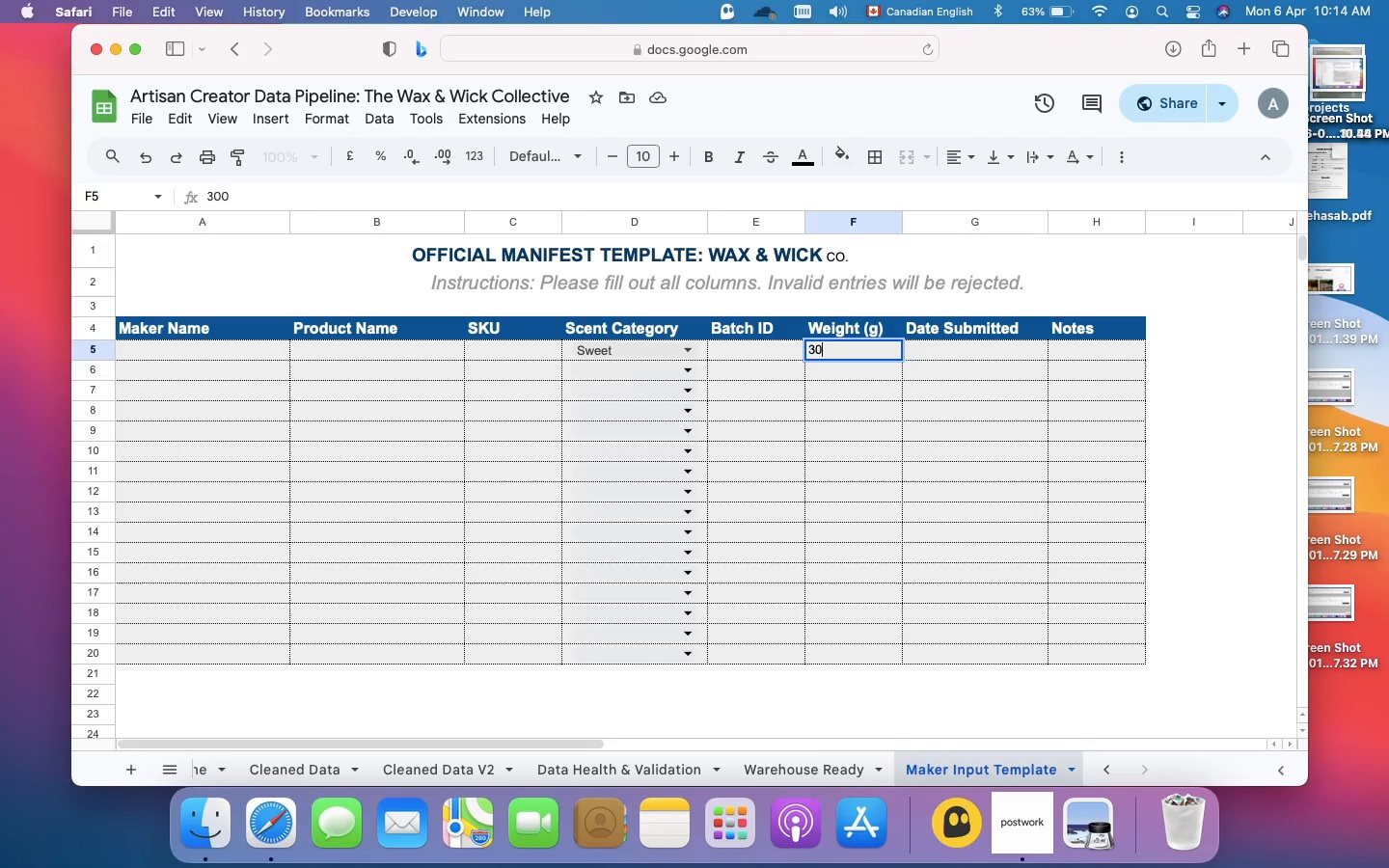 
key(Backspace)
 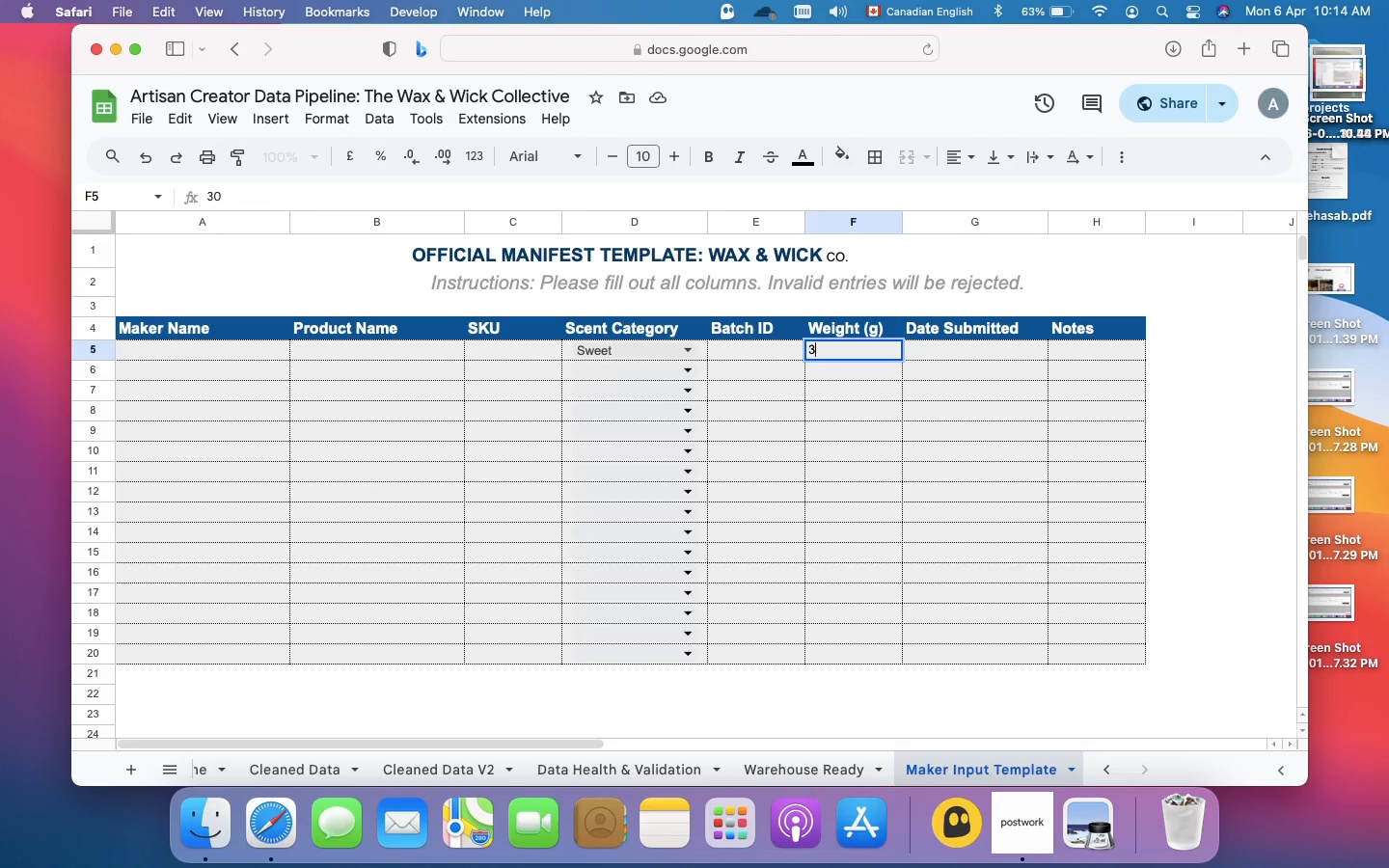 
key(Backspace)
 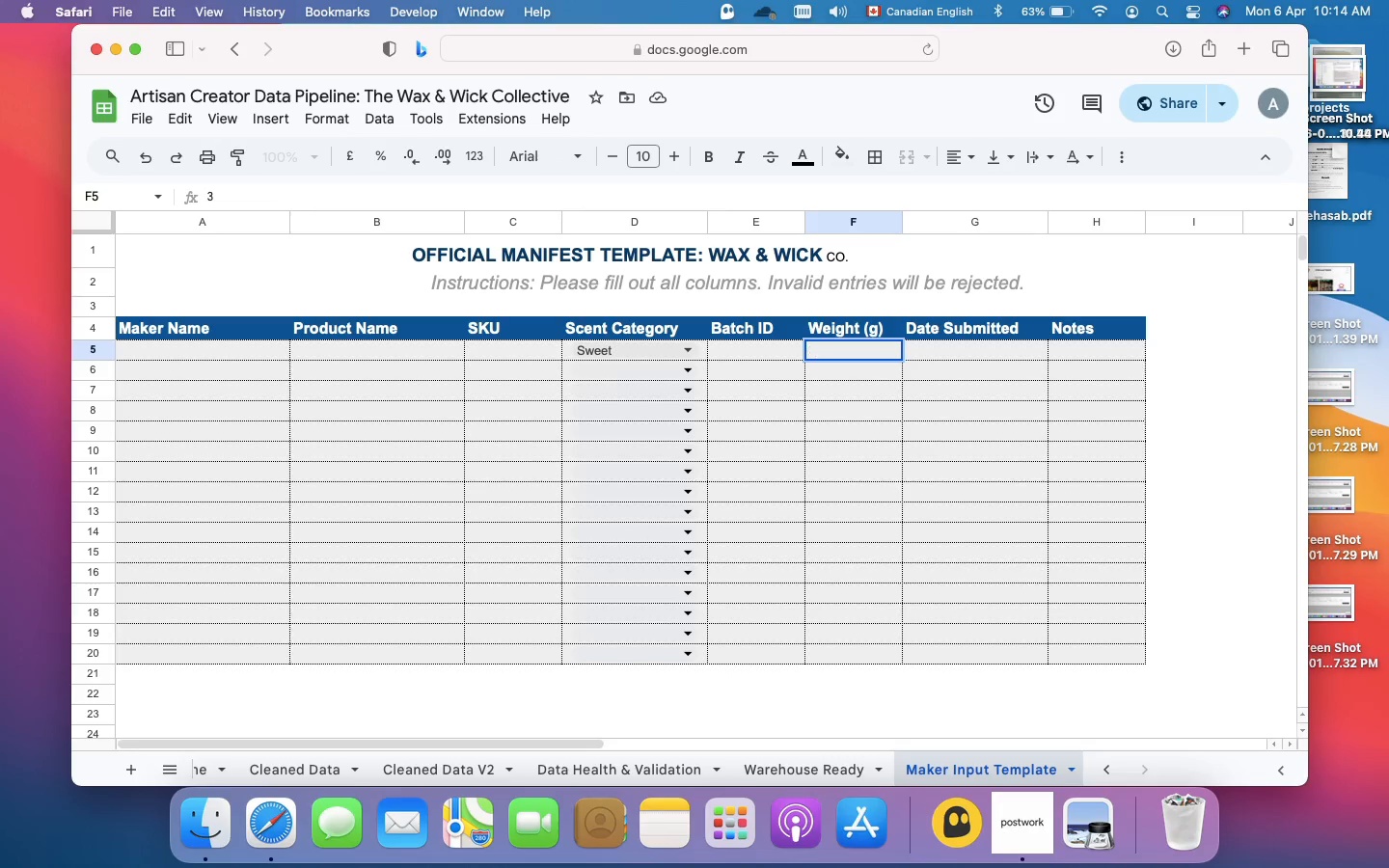 
key(Backspace)
 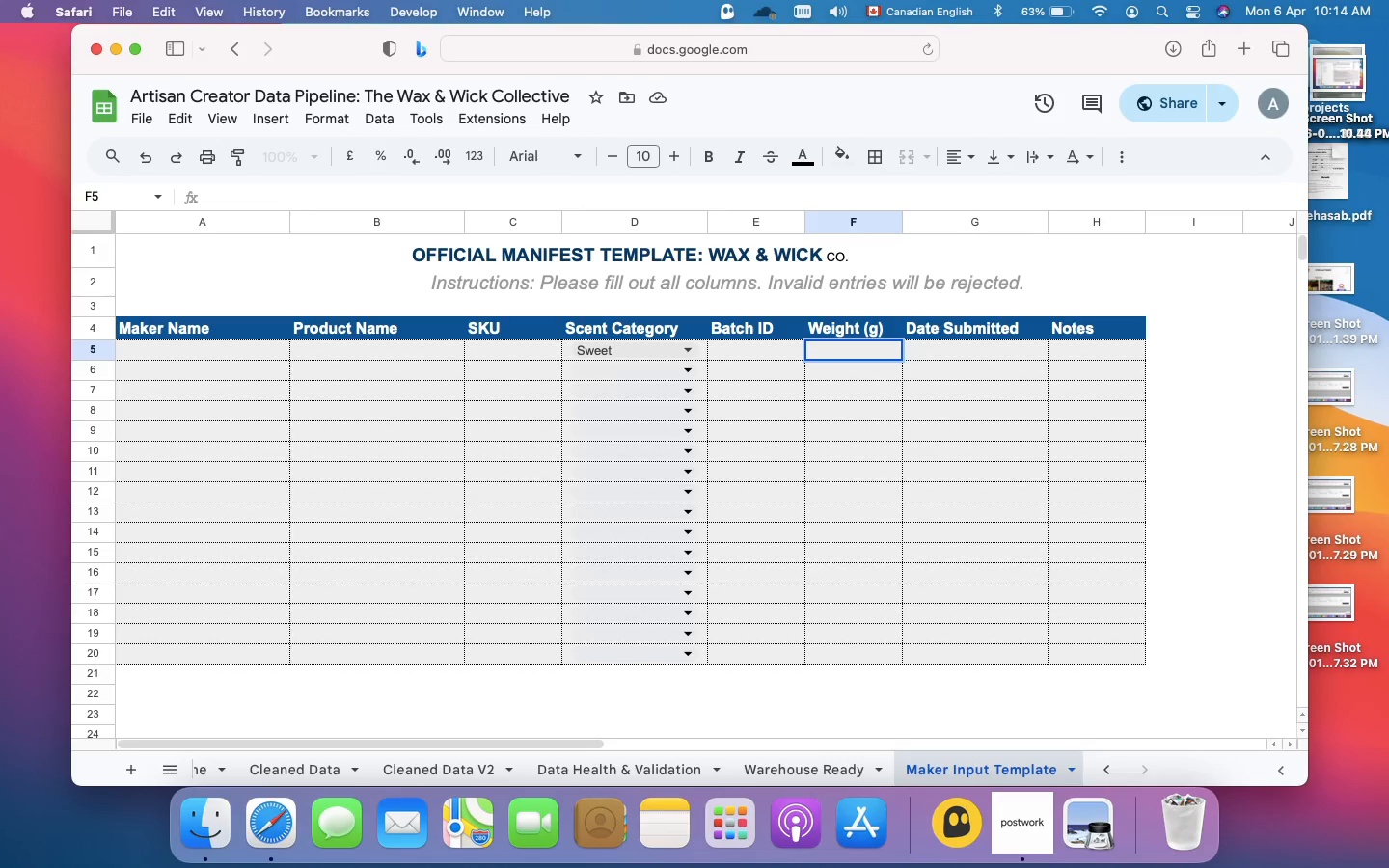 
type(7g)
 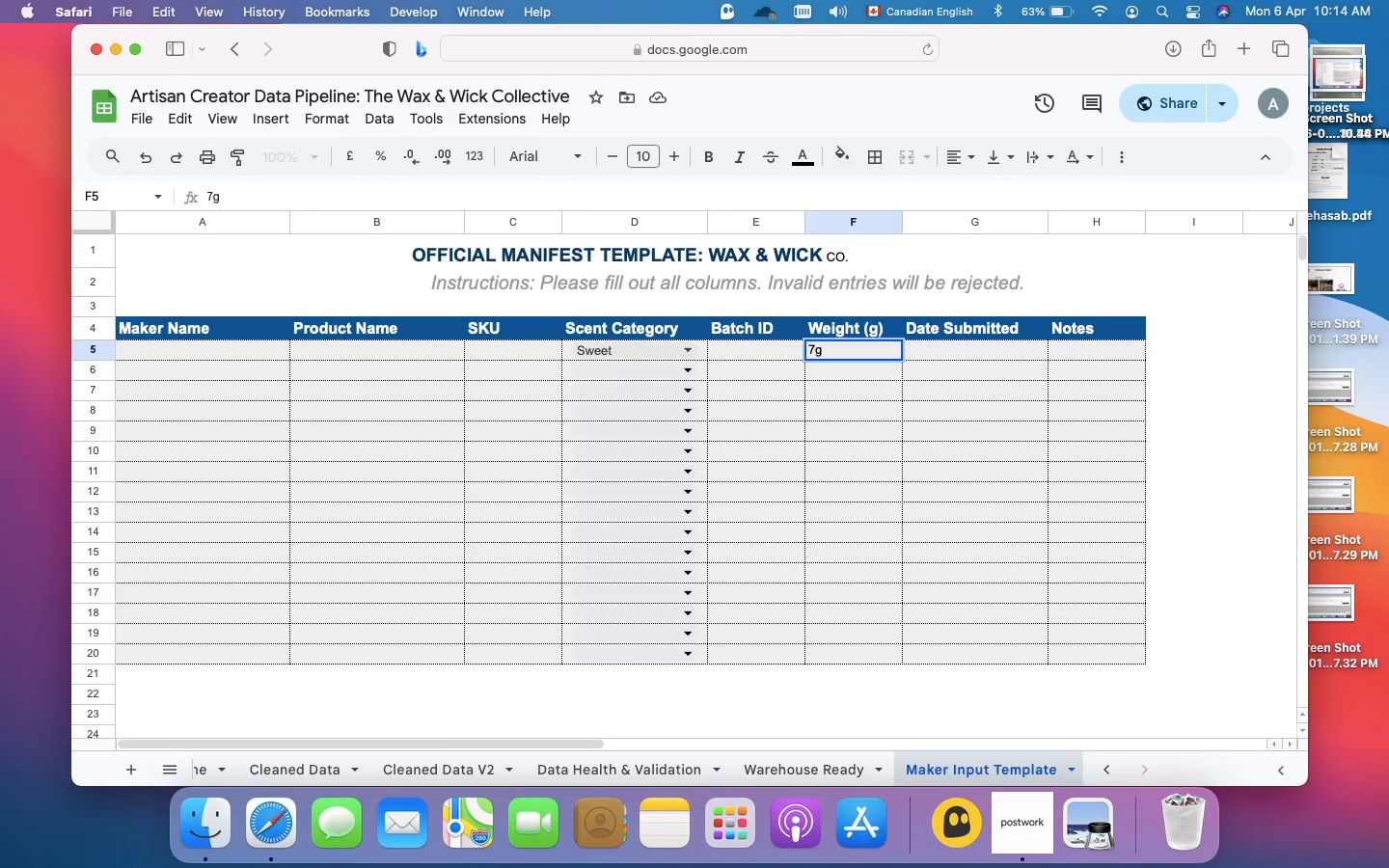 
key(Enter)
 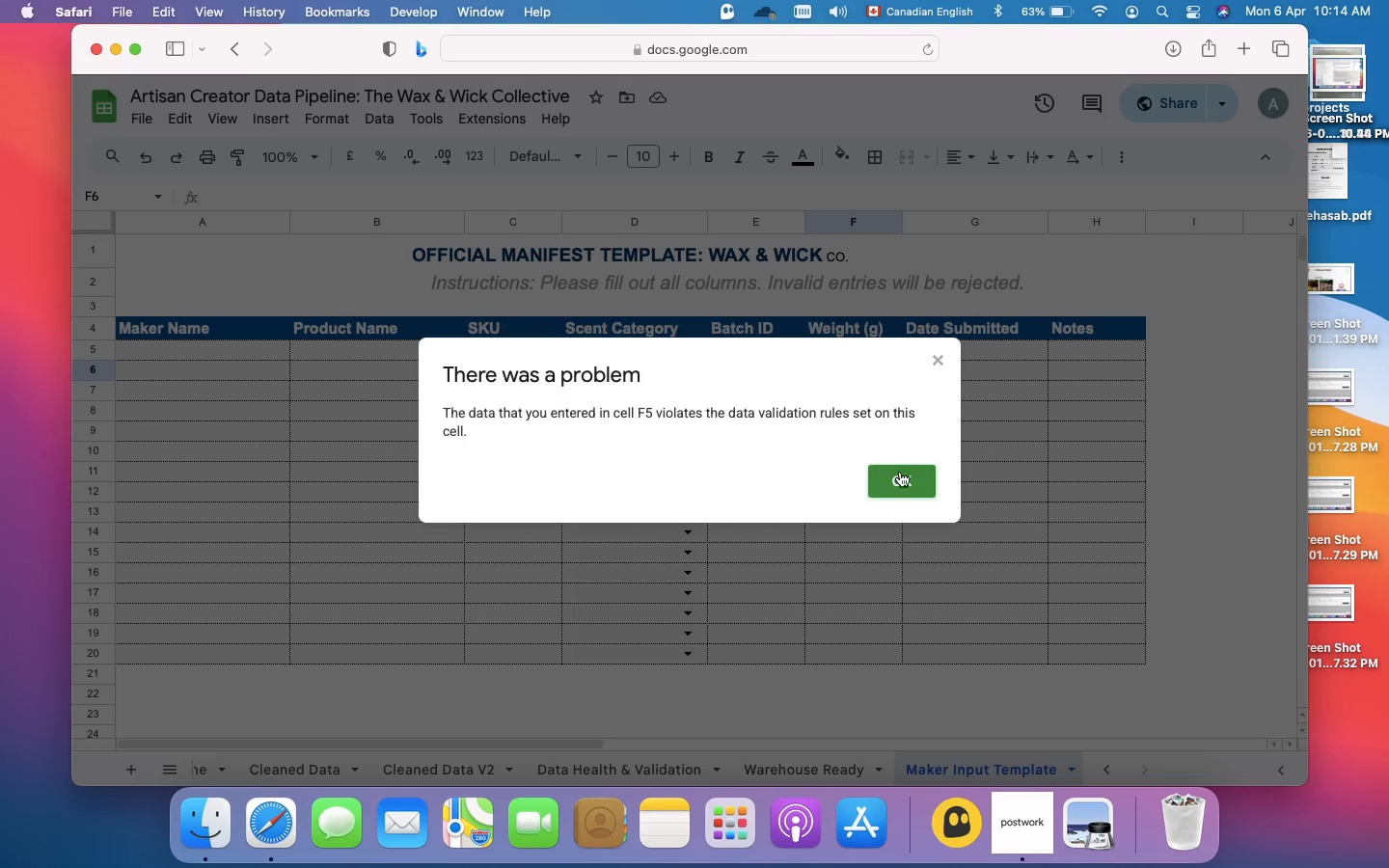 
wait(8.21)
 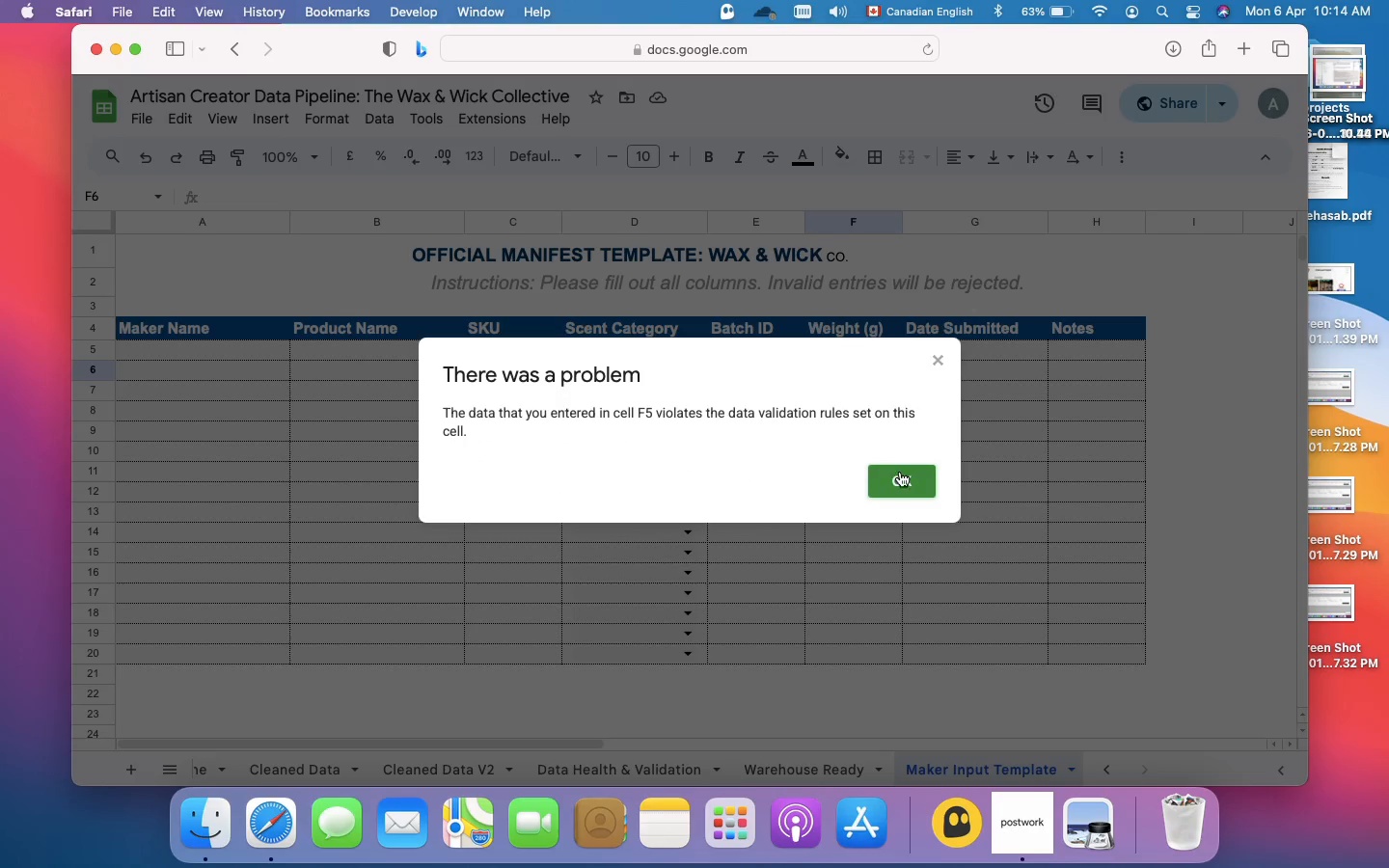 
left_click([902, 474])
 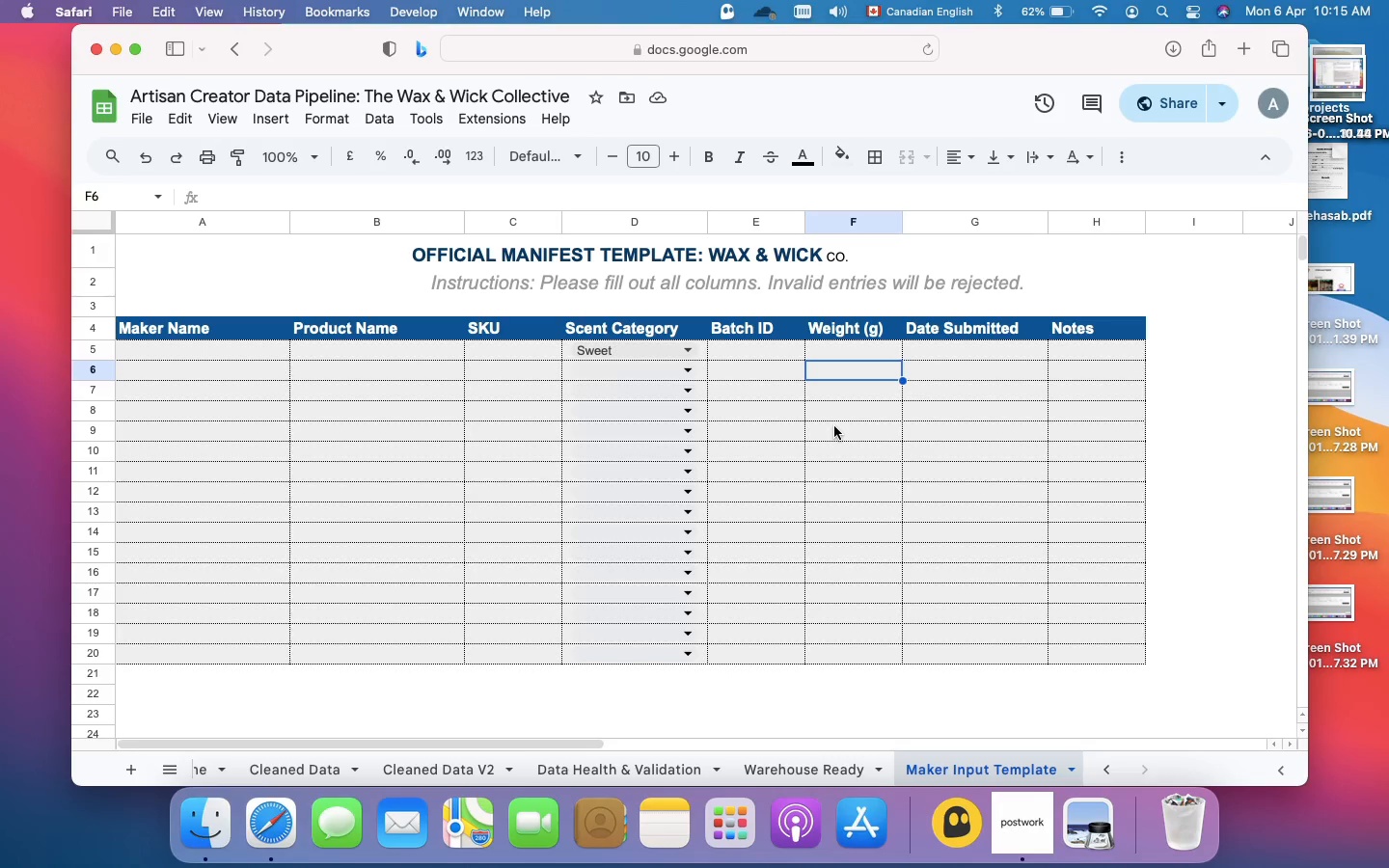 
wait(19.75)
 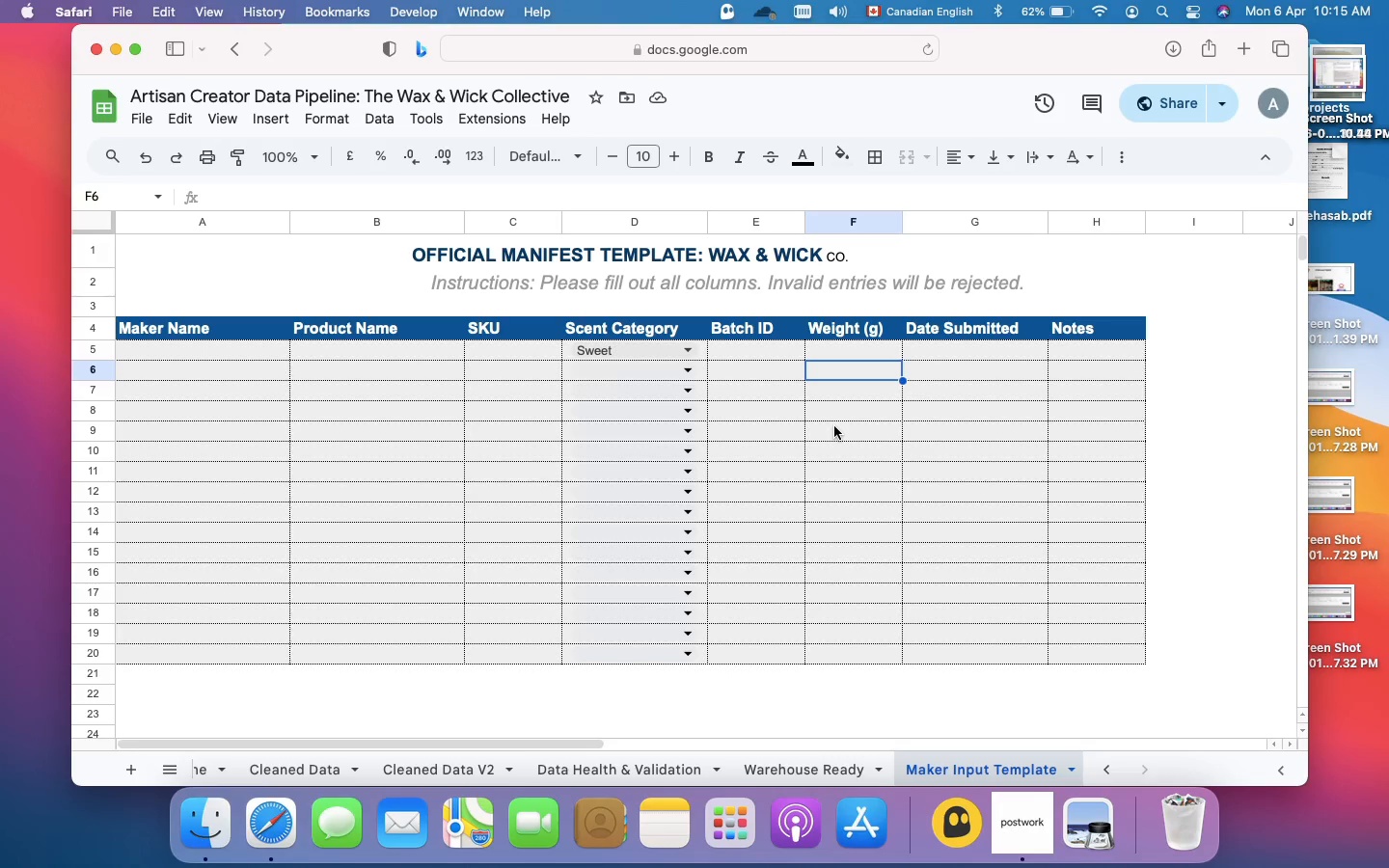 
left_click([949, 353])
 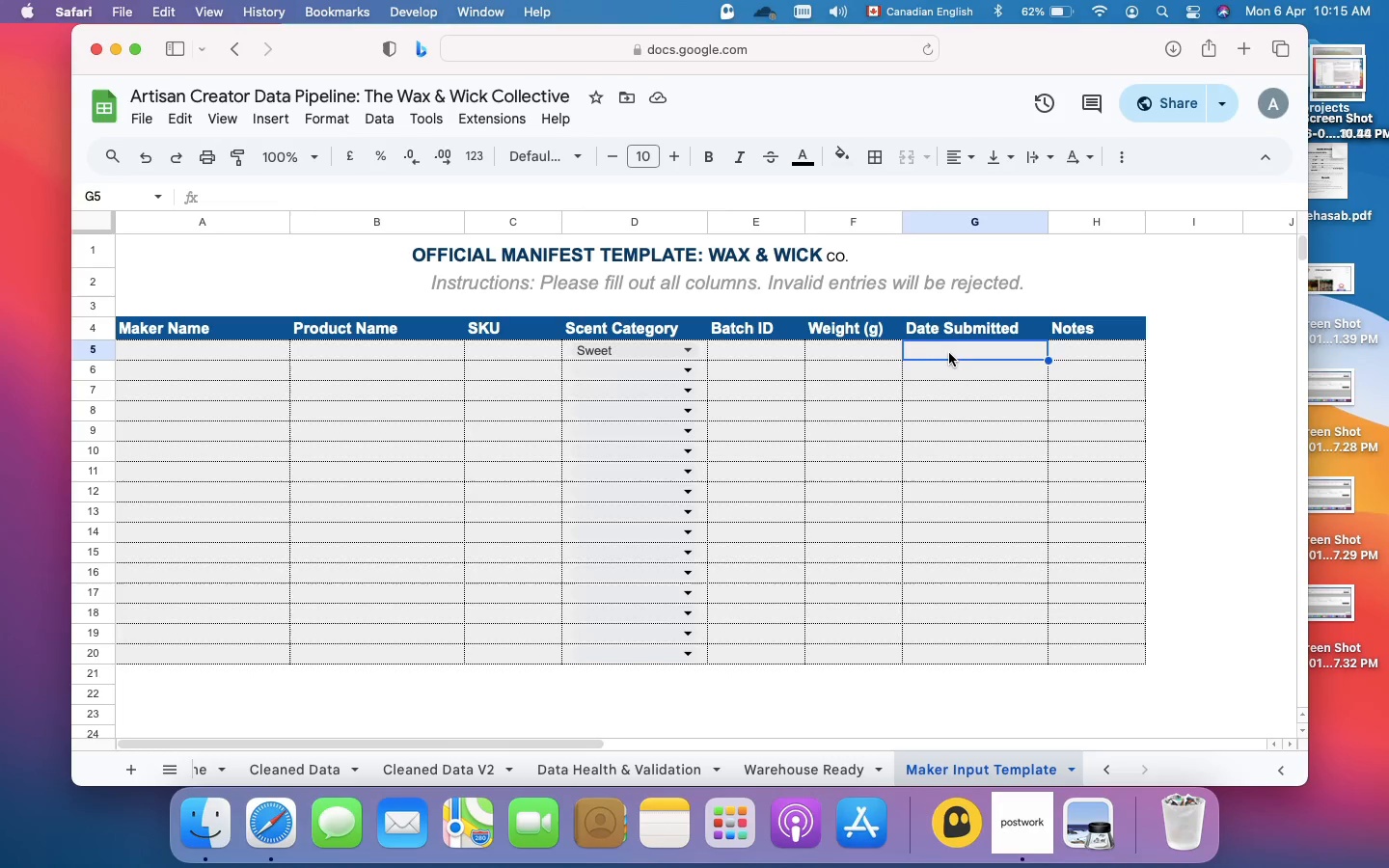 
left_click_drag(start_coordinate=[949, 353], to_coordinate=[1043, 656])
 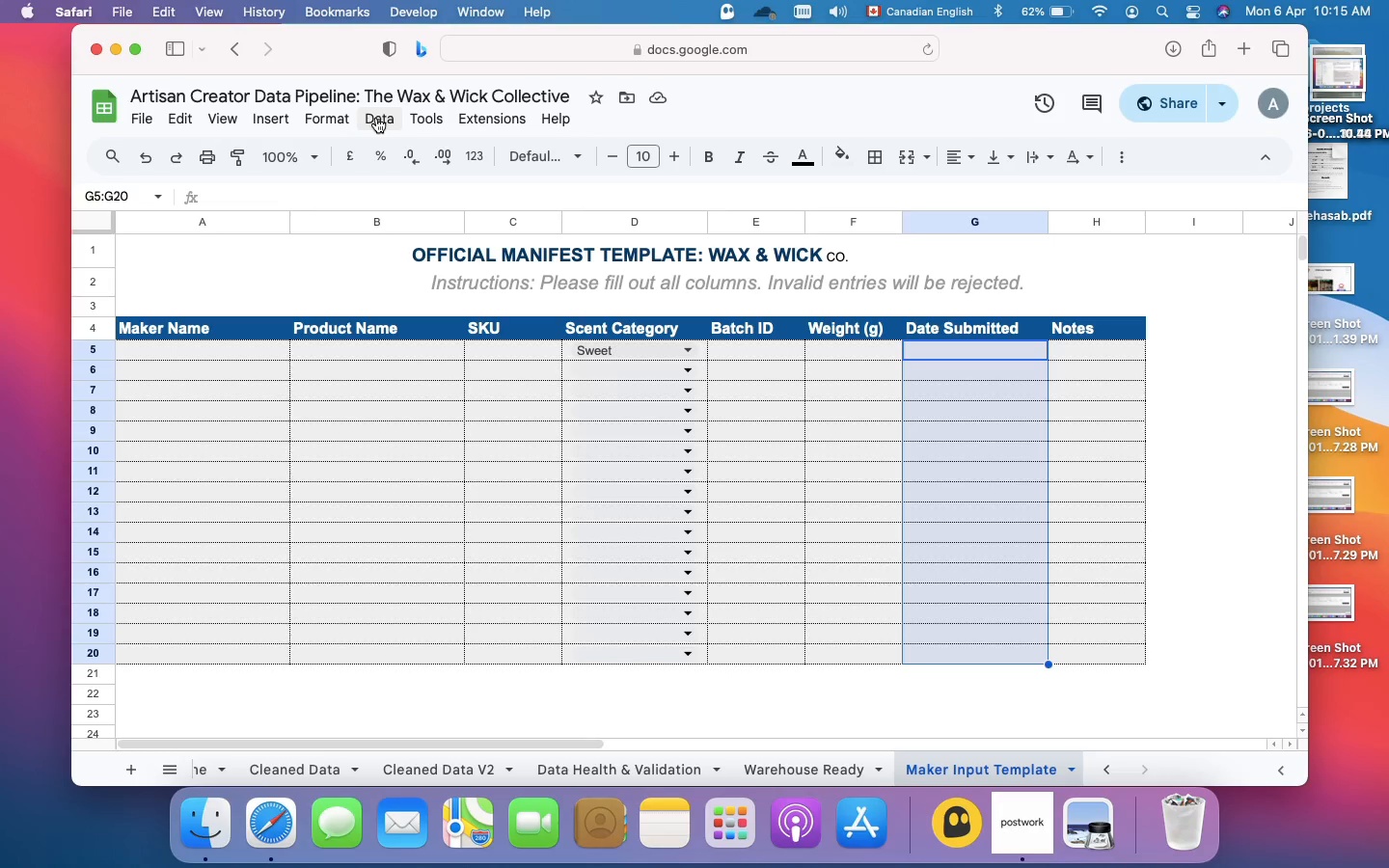 
left_click([376, 118])
 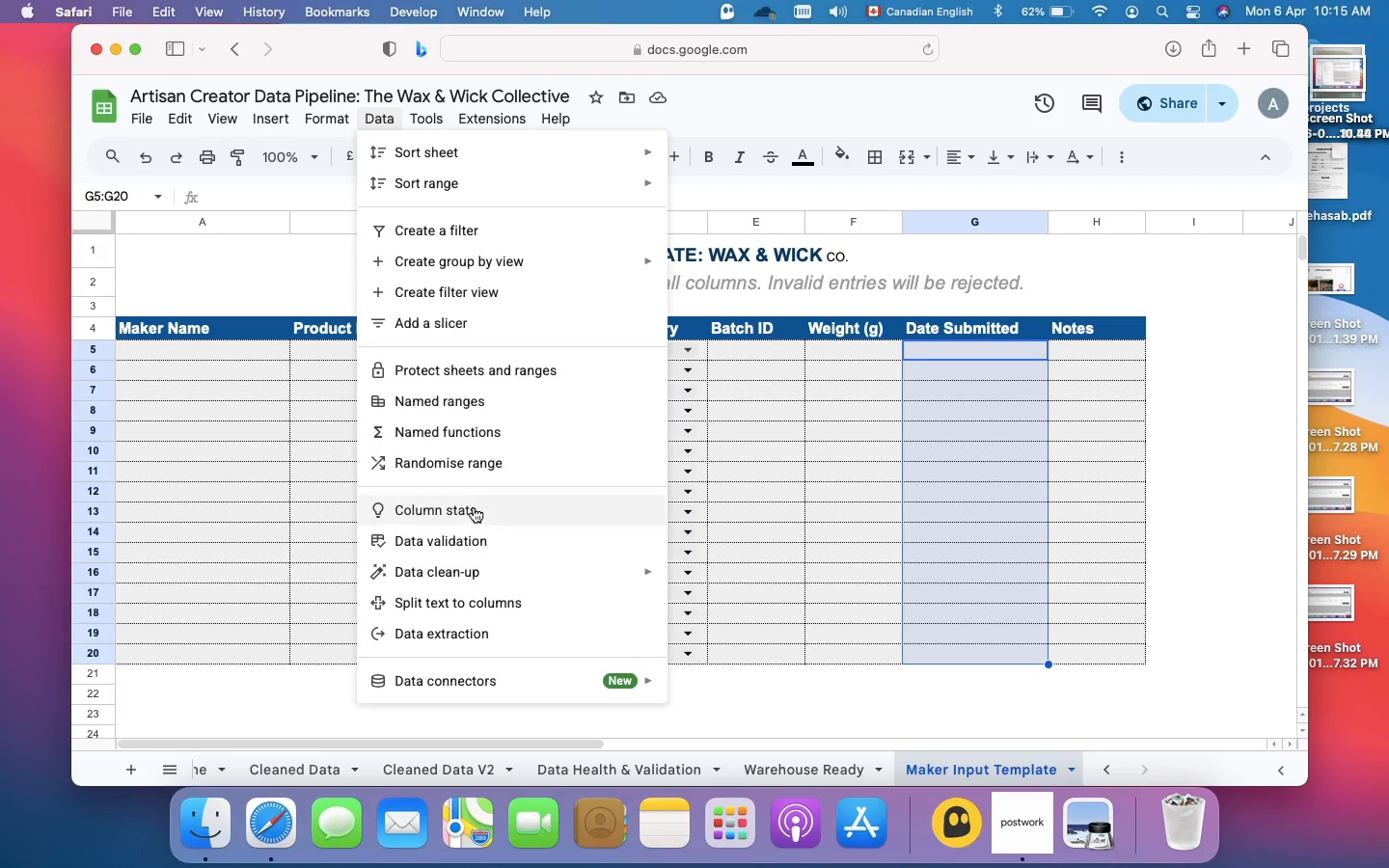 
left_click([475, 539])
 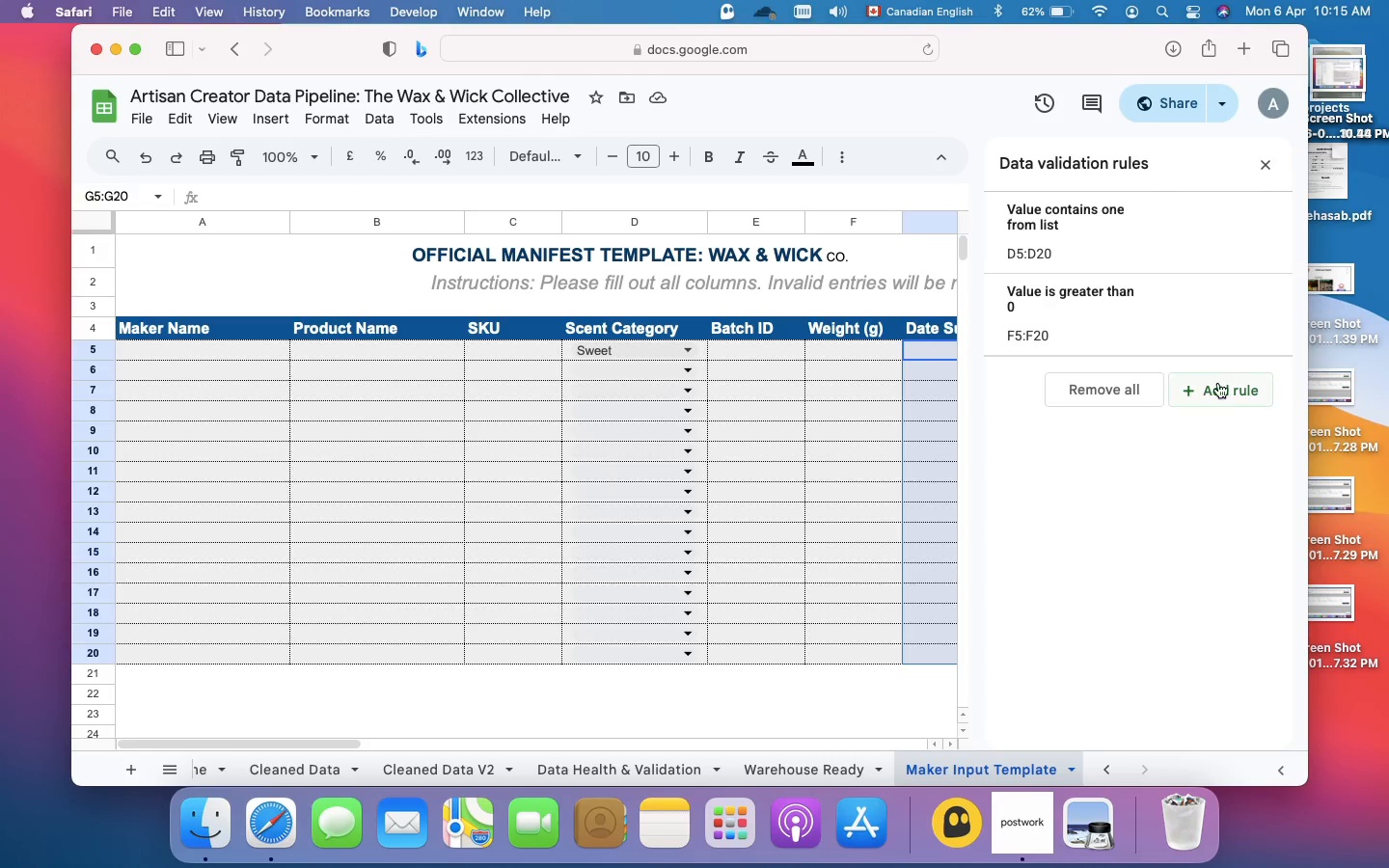 
left_click([1213, 396])
 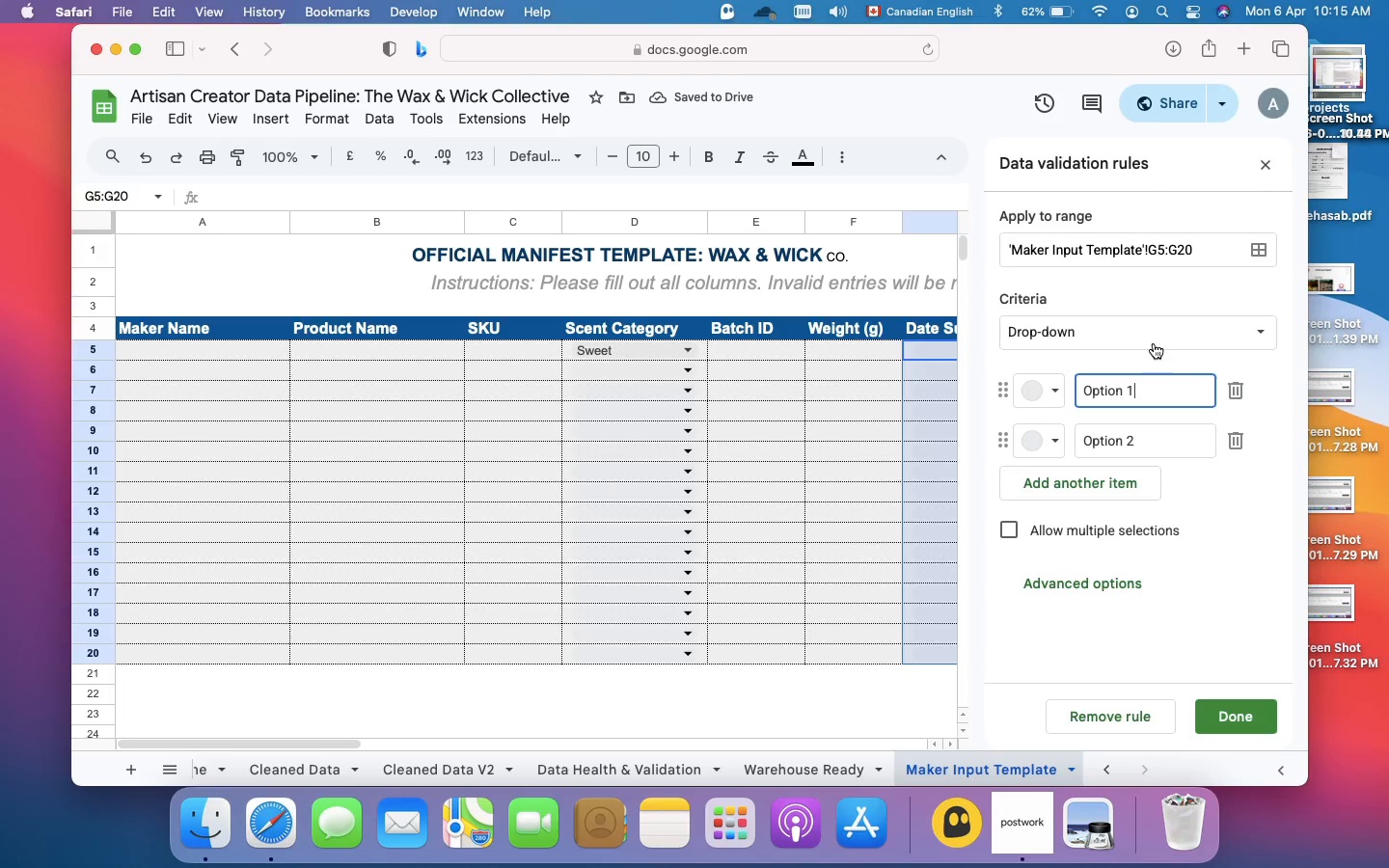 
wait(8.67)
 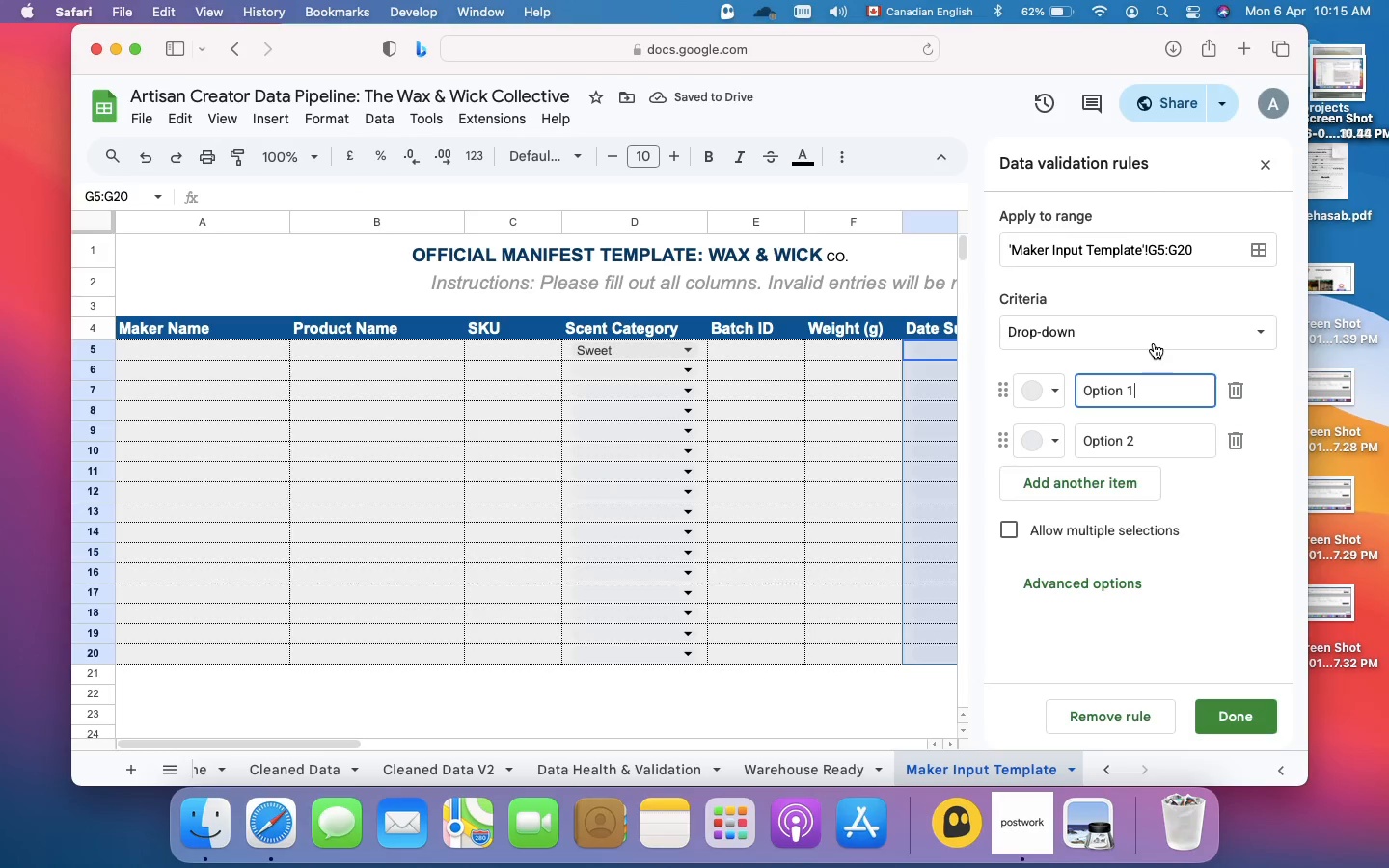 
left_click([1157, 338])
 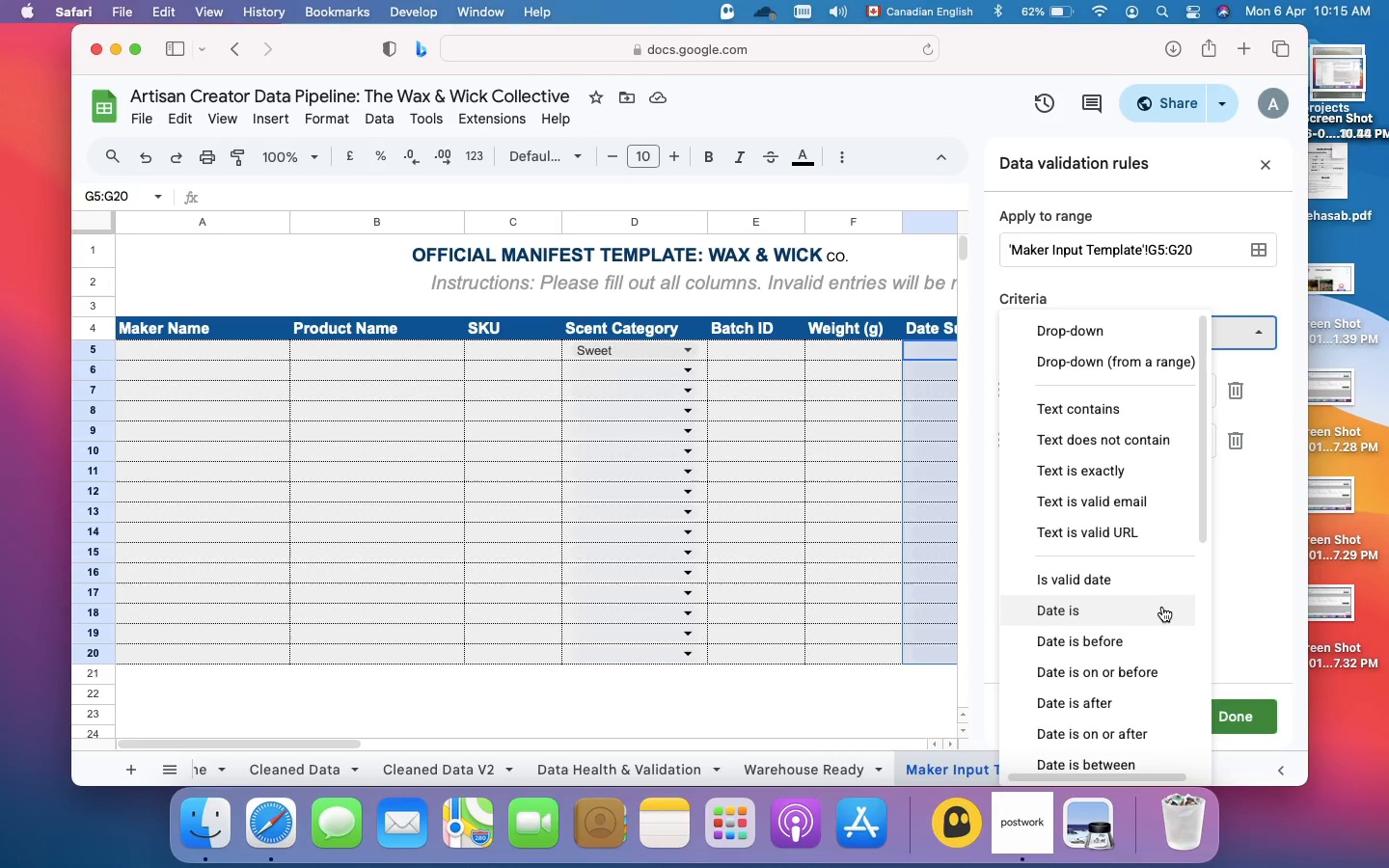 
wait(6.81)
 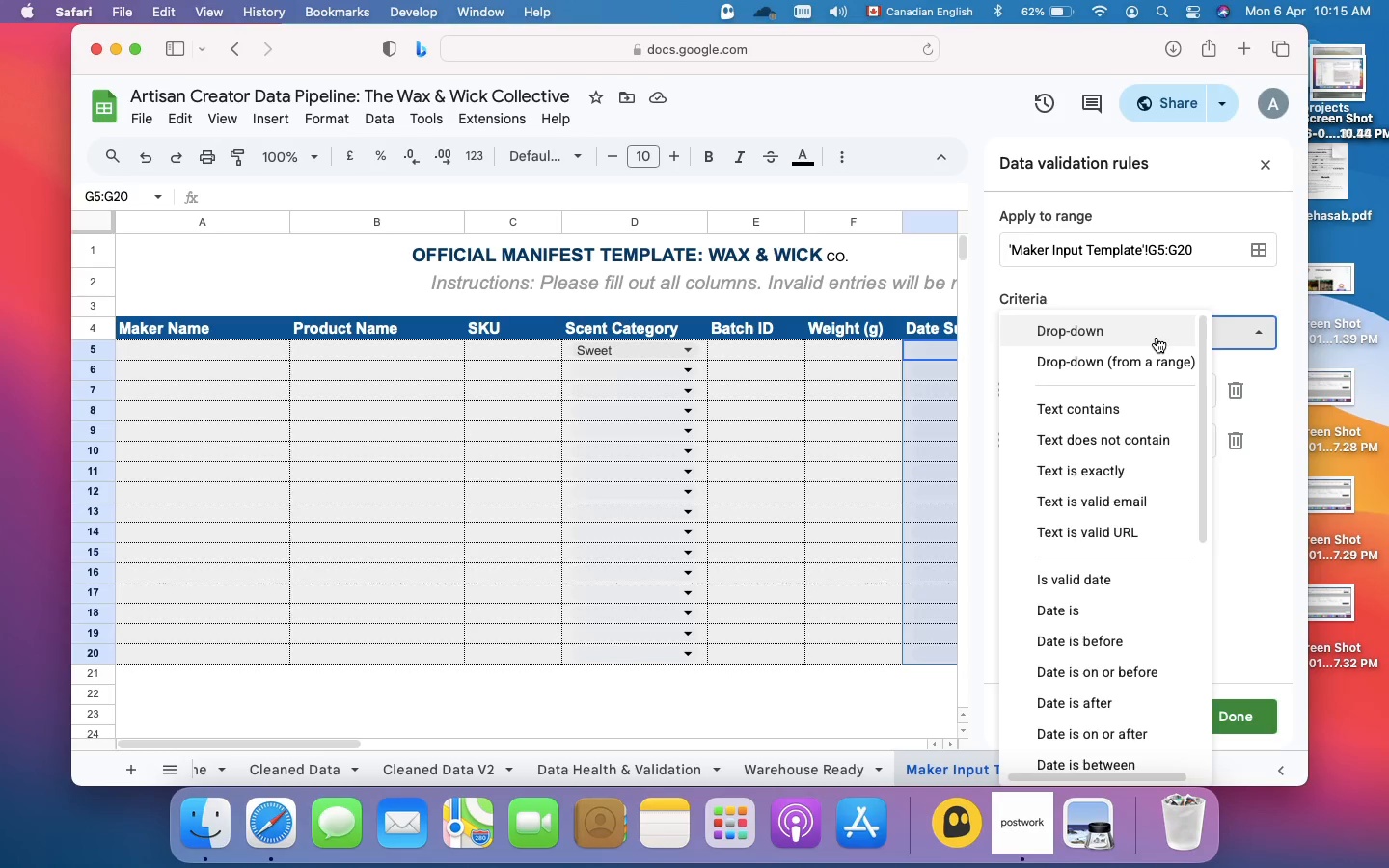 
left_click([1149, 577])
 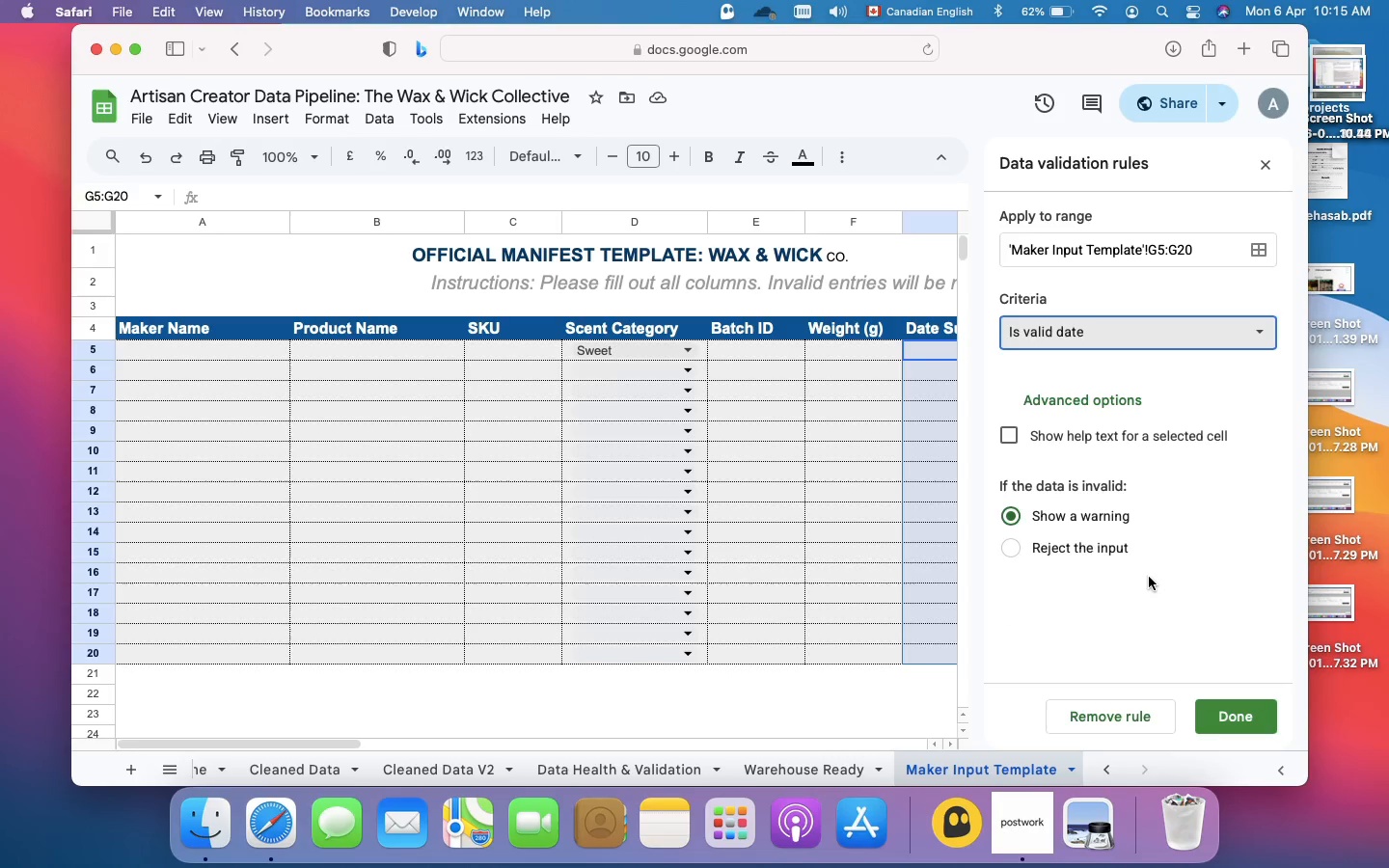 
wait(11.09)
 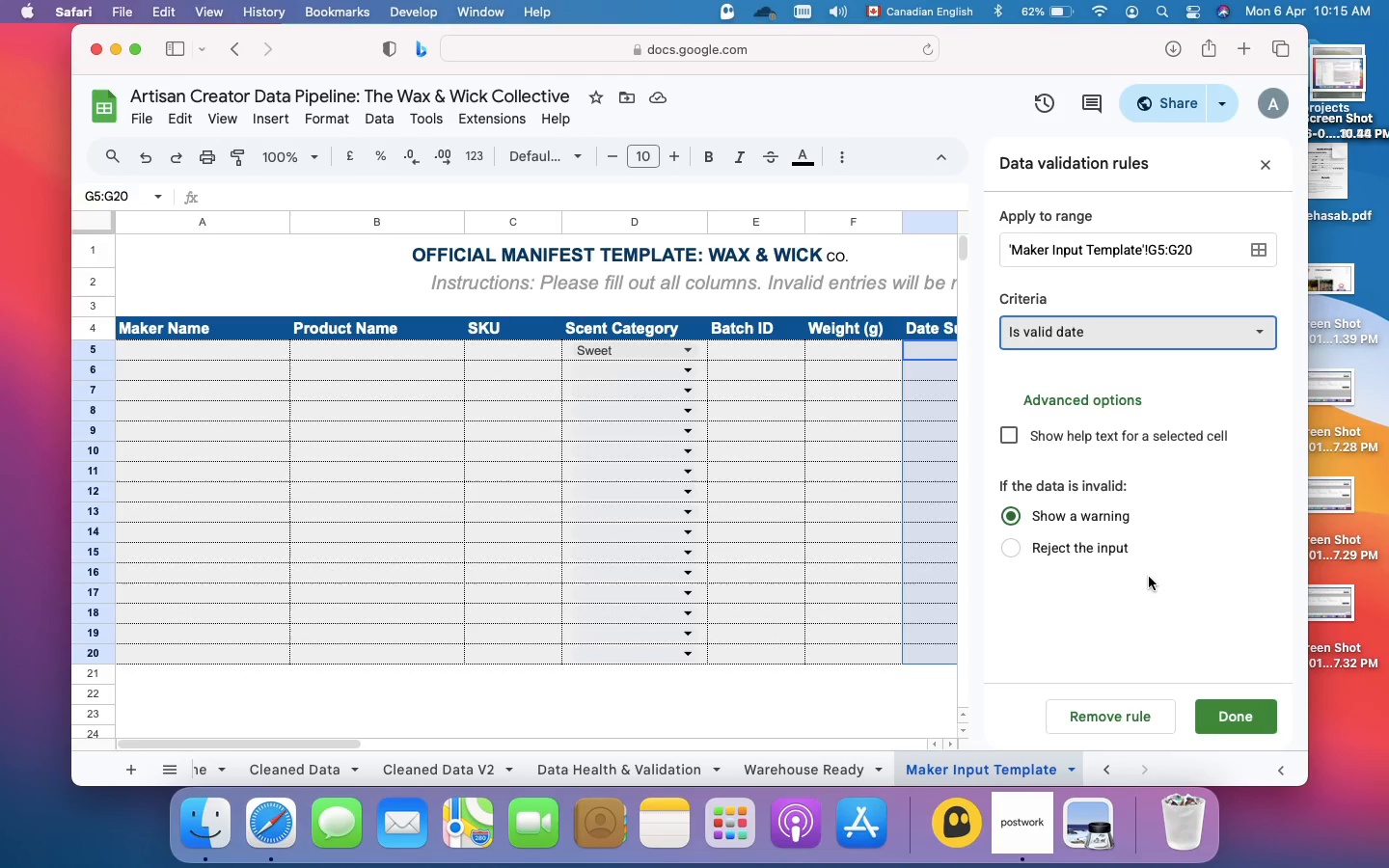 
left_click([1012, 548])
 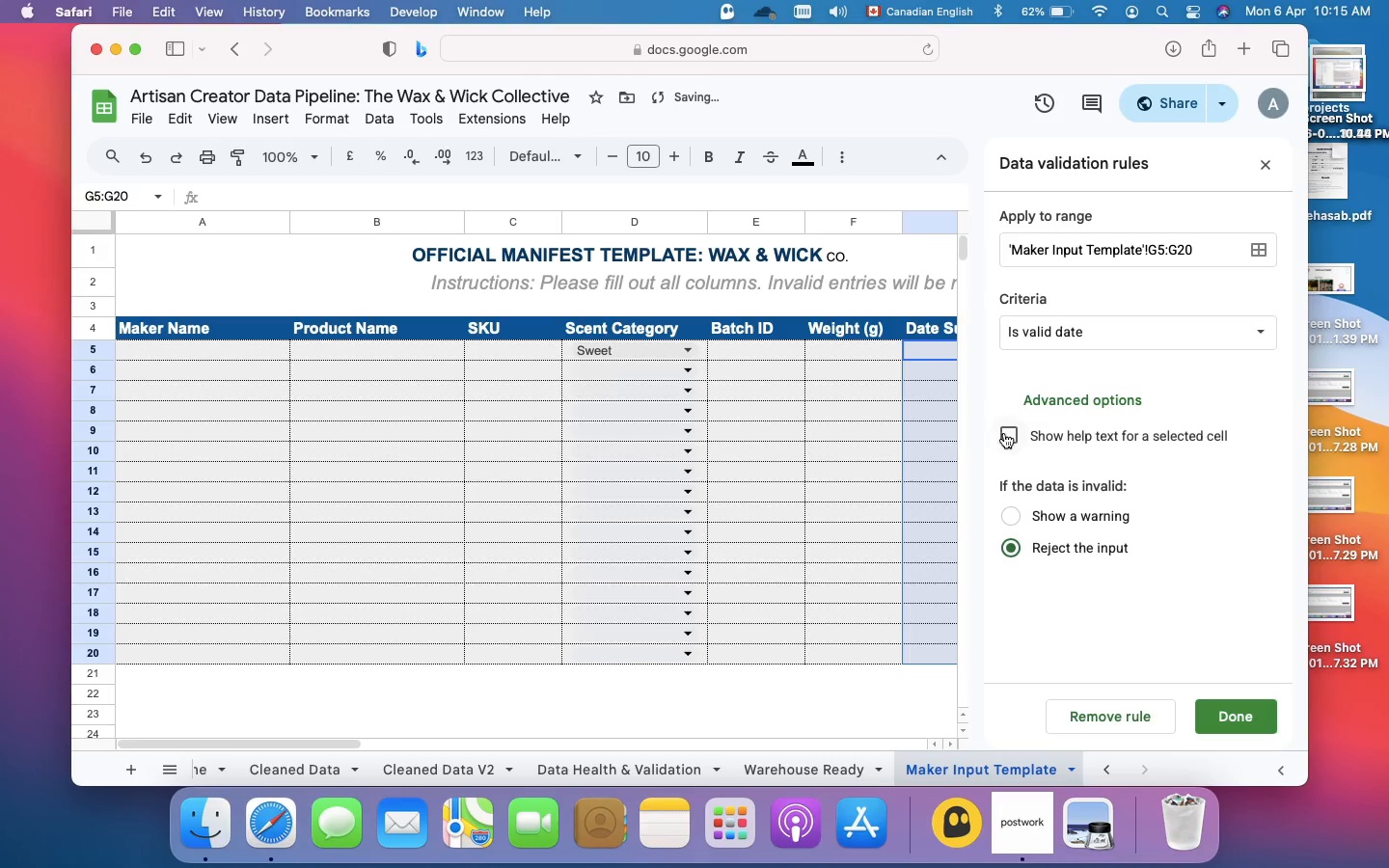 
left_click([1010, 431])
 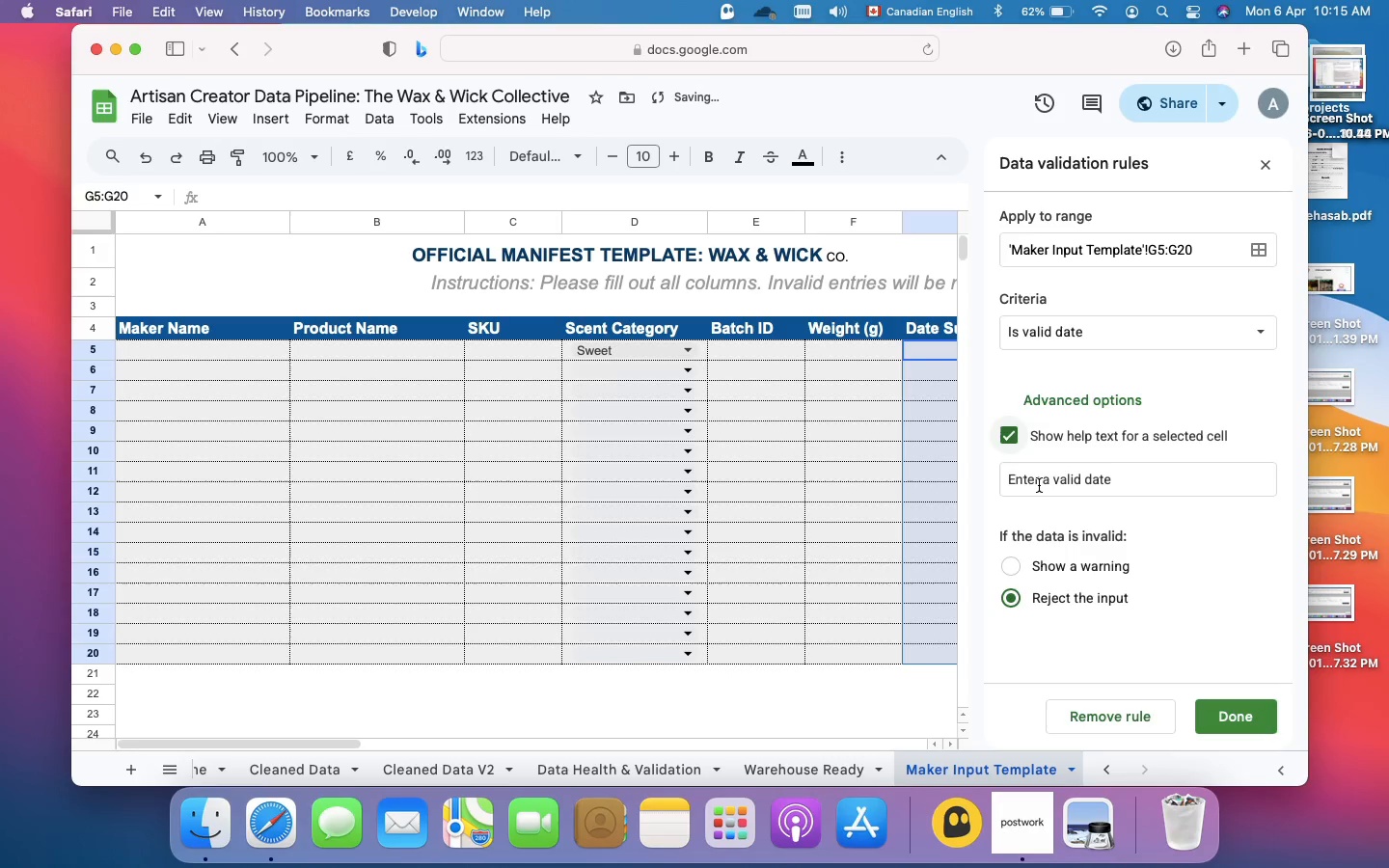 
left_click([1039, 485])
 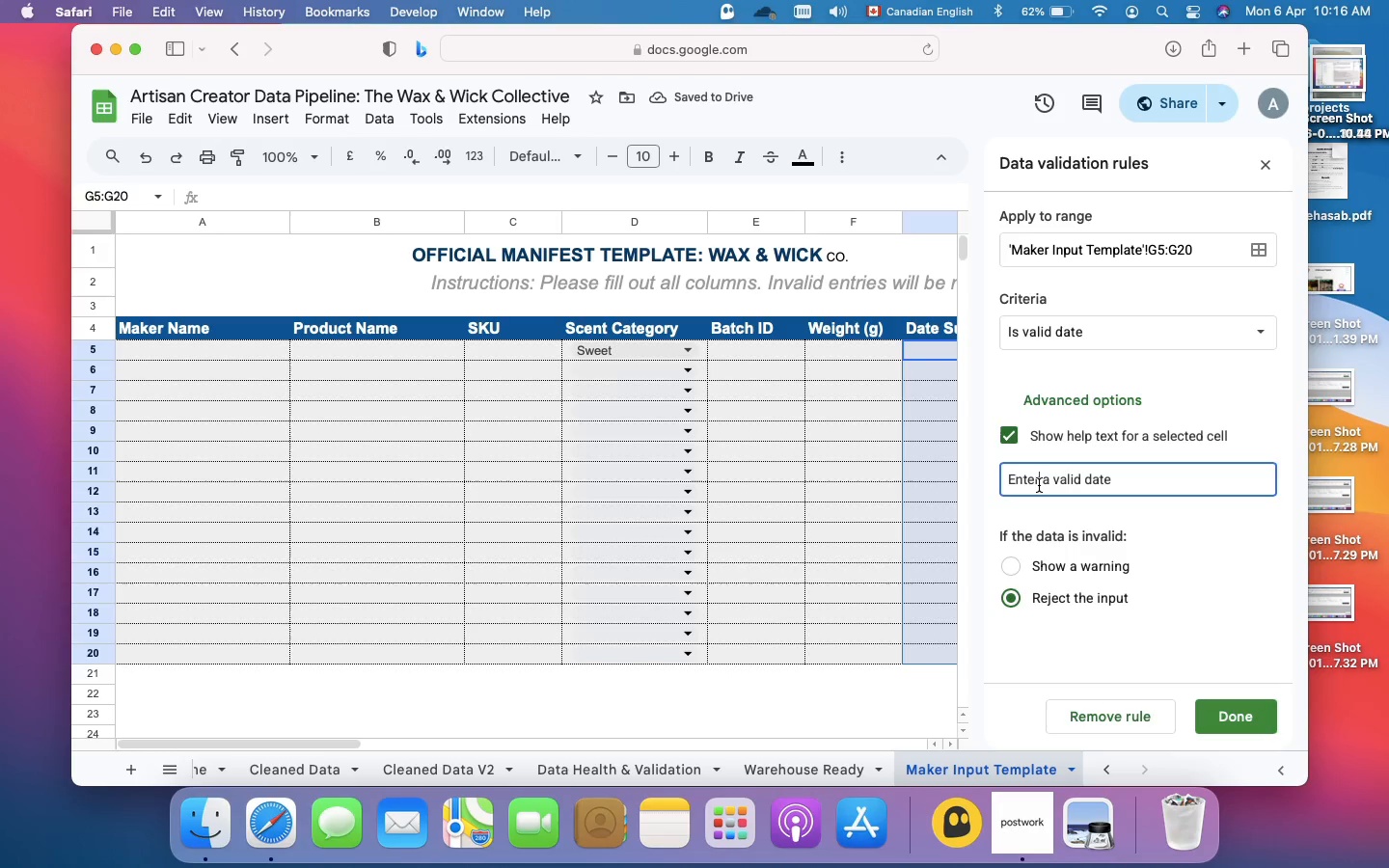 
key(Backspace)
 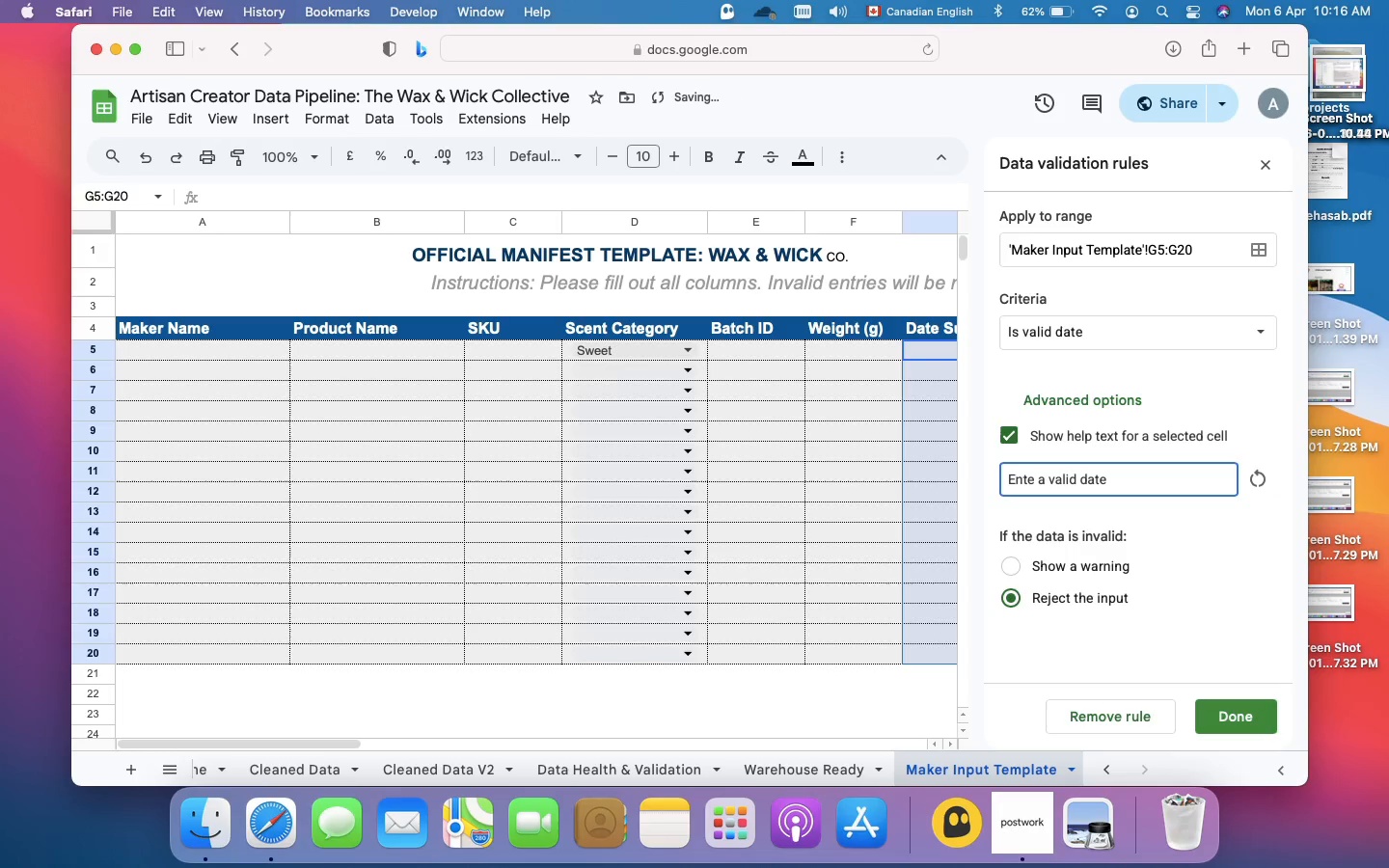 
key(R)
 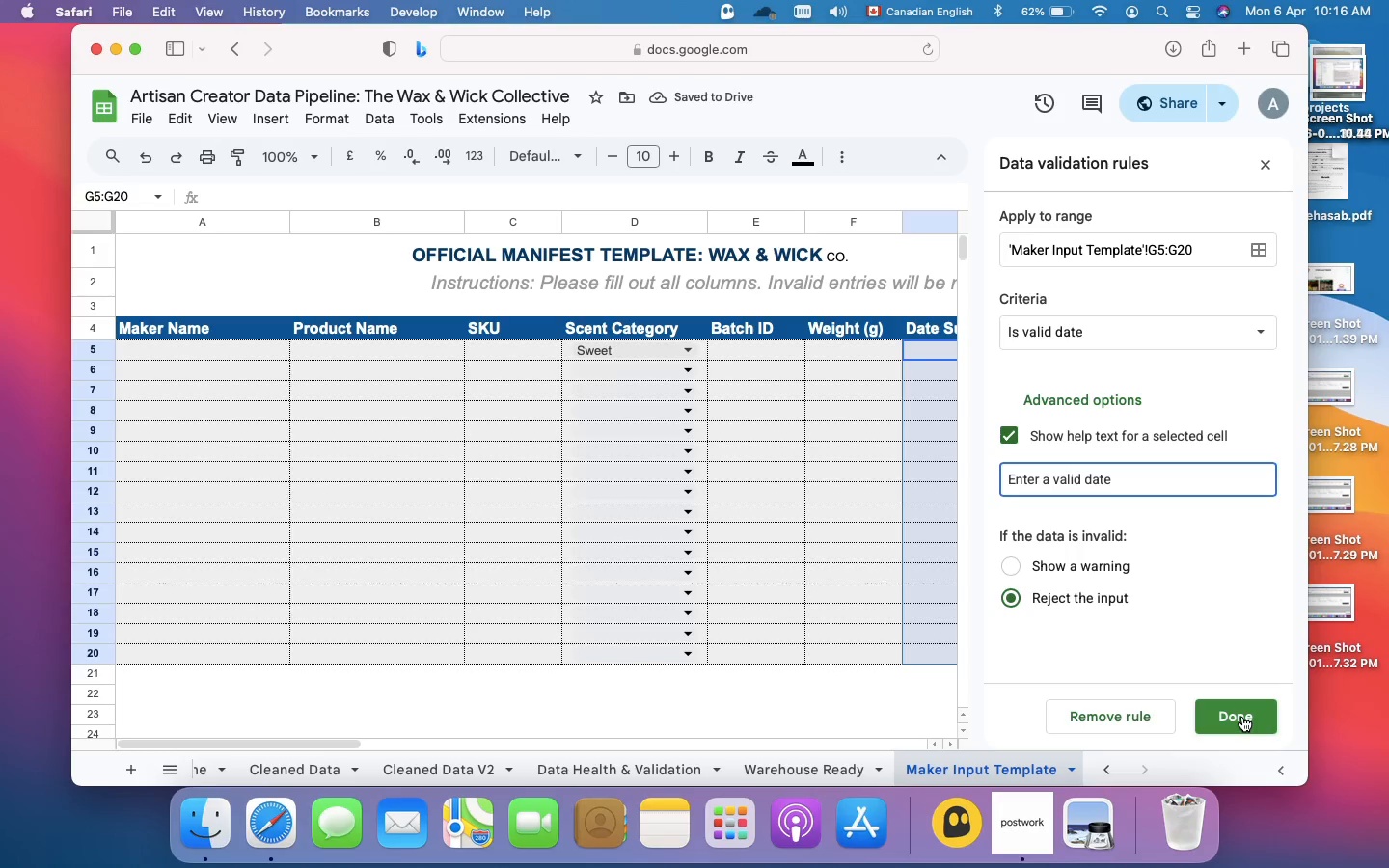 
wait(8.11)
 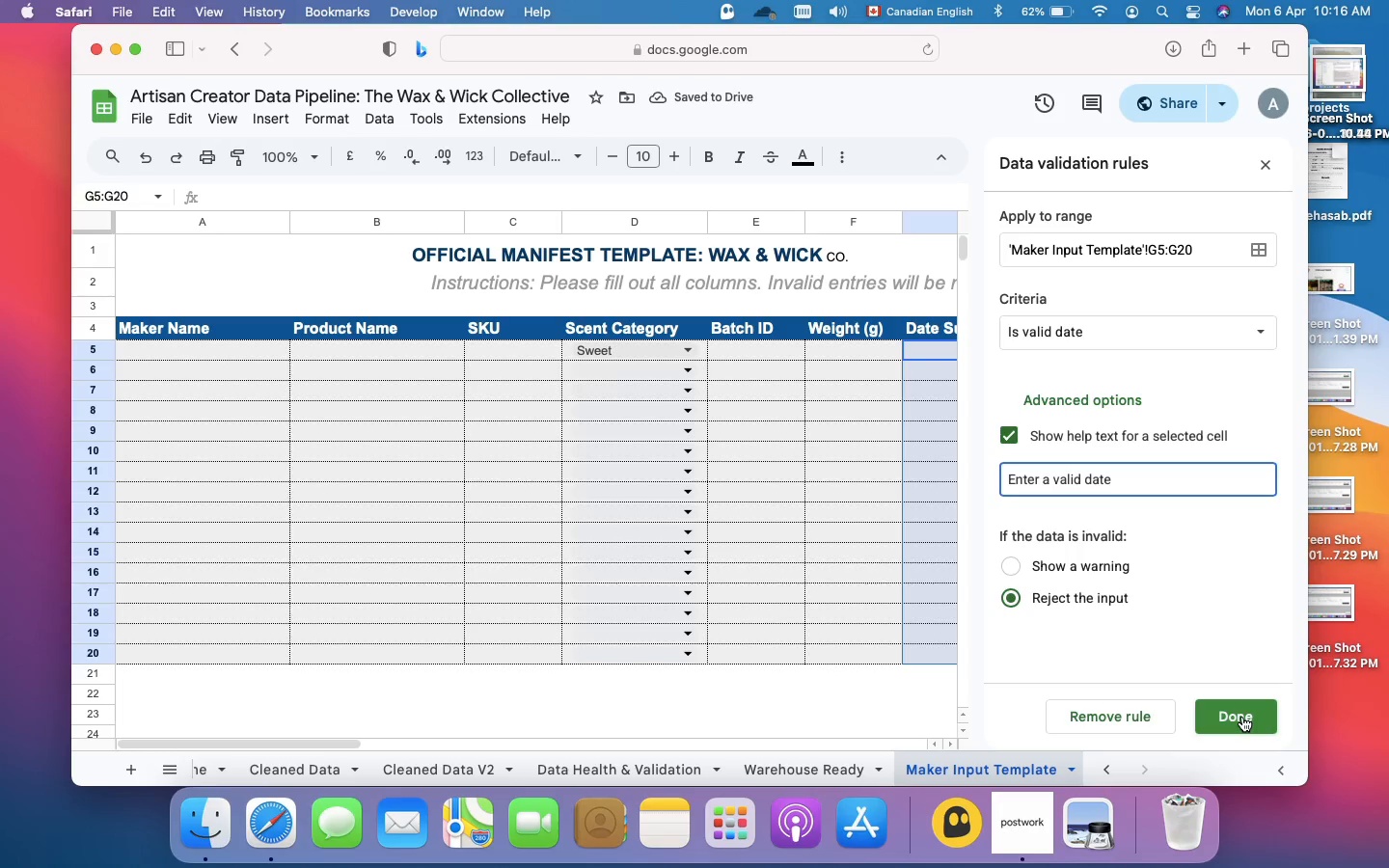 
left_click([1231, 715])
 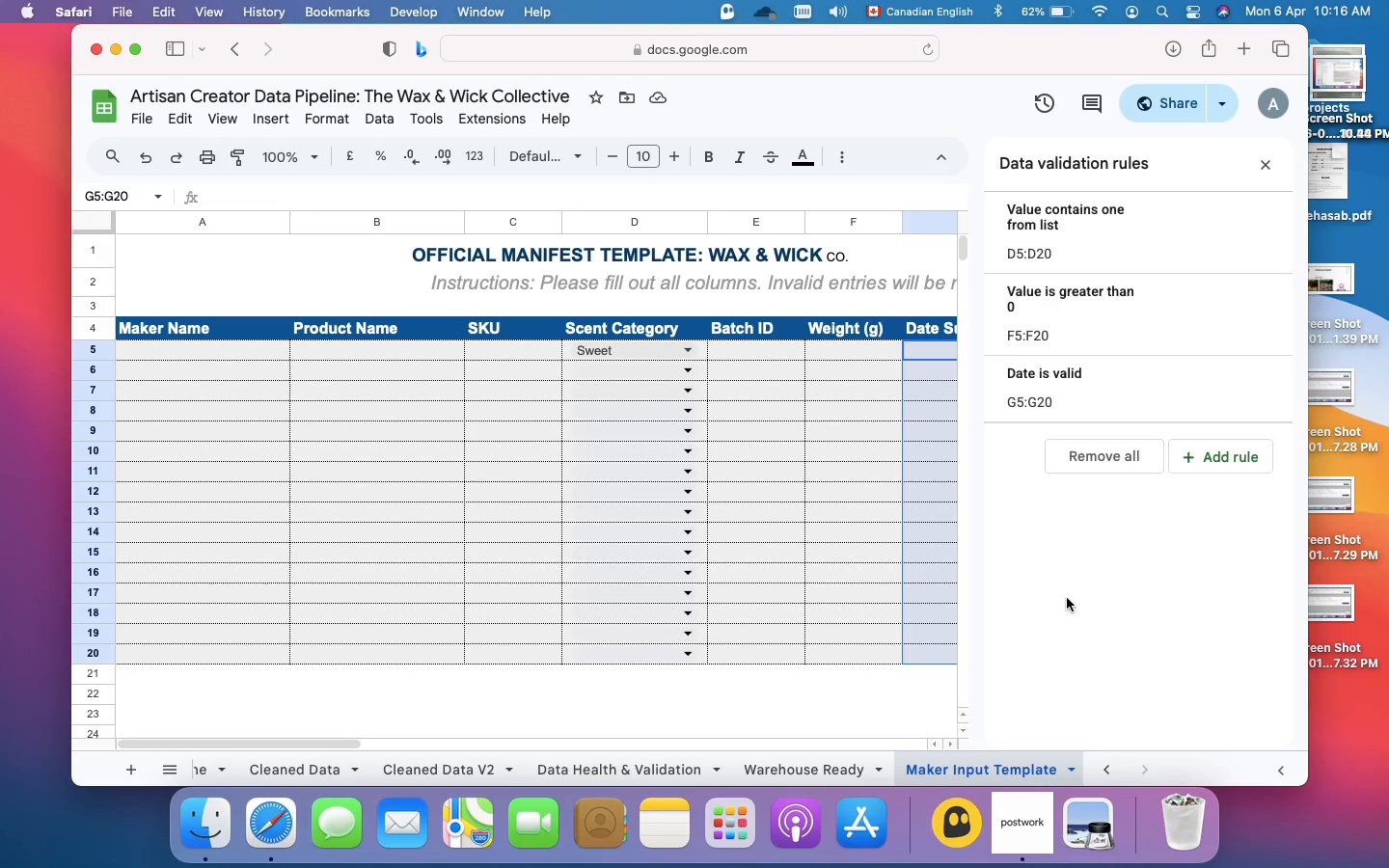 
wait(29.8)
 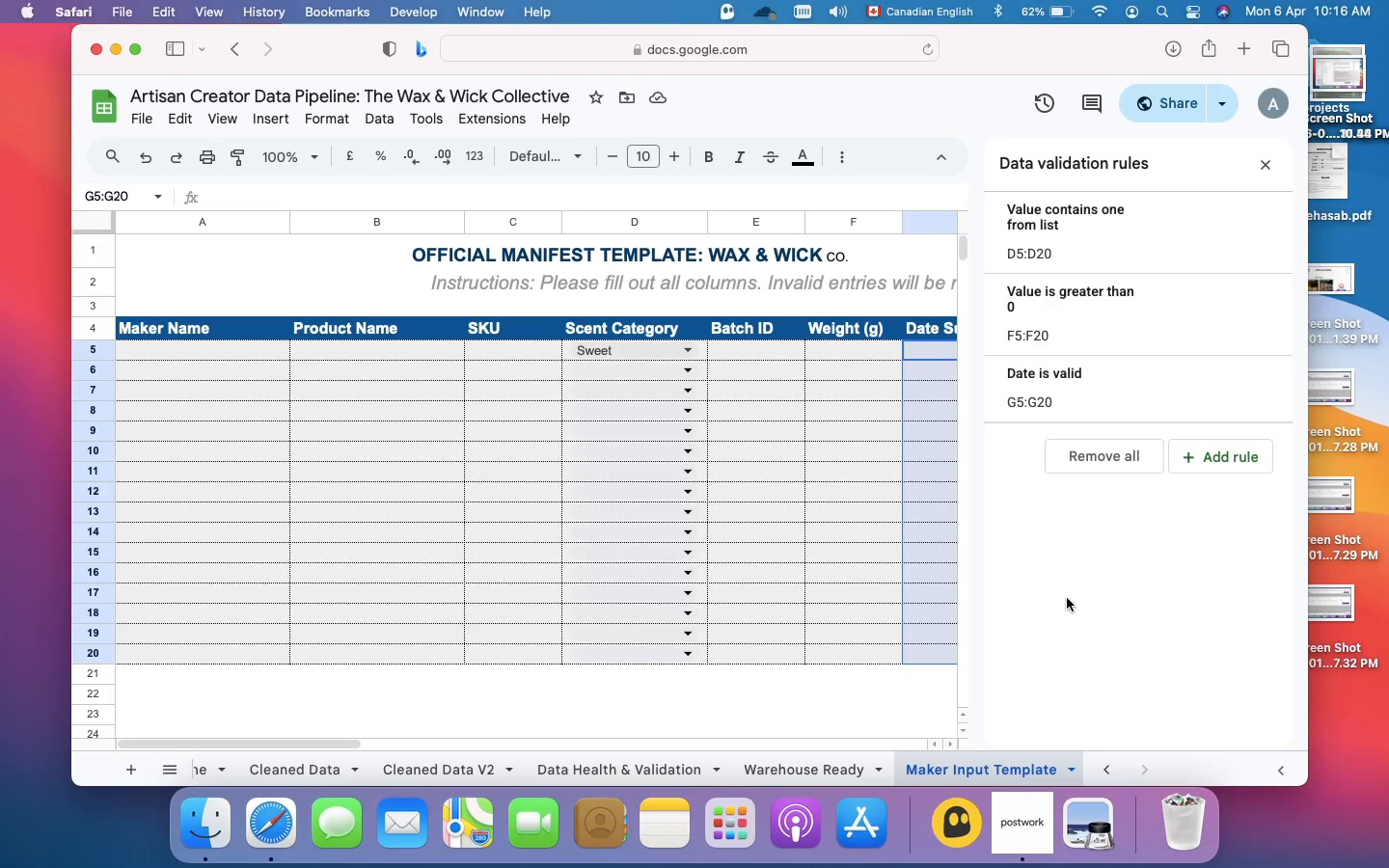 
left_click([1265, 165])
 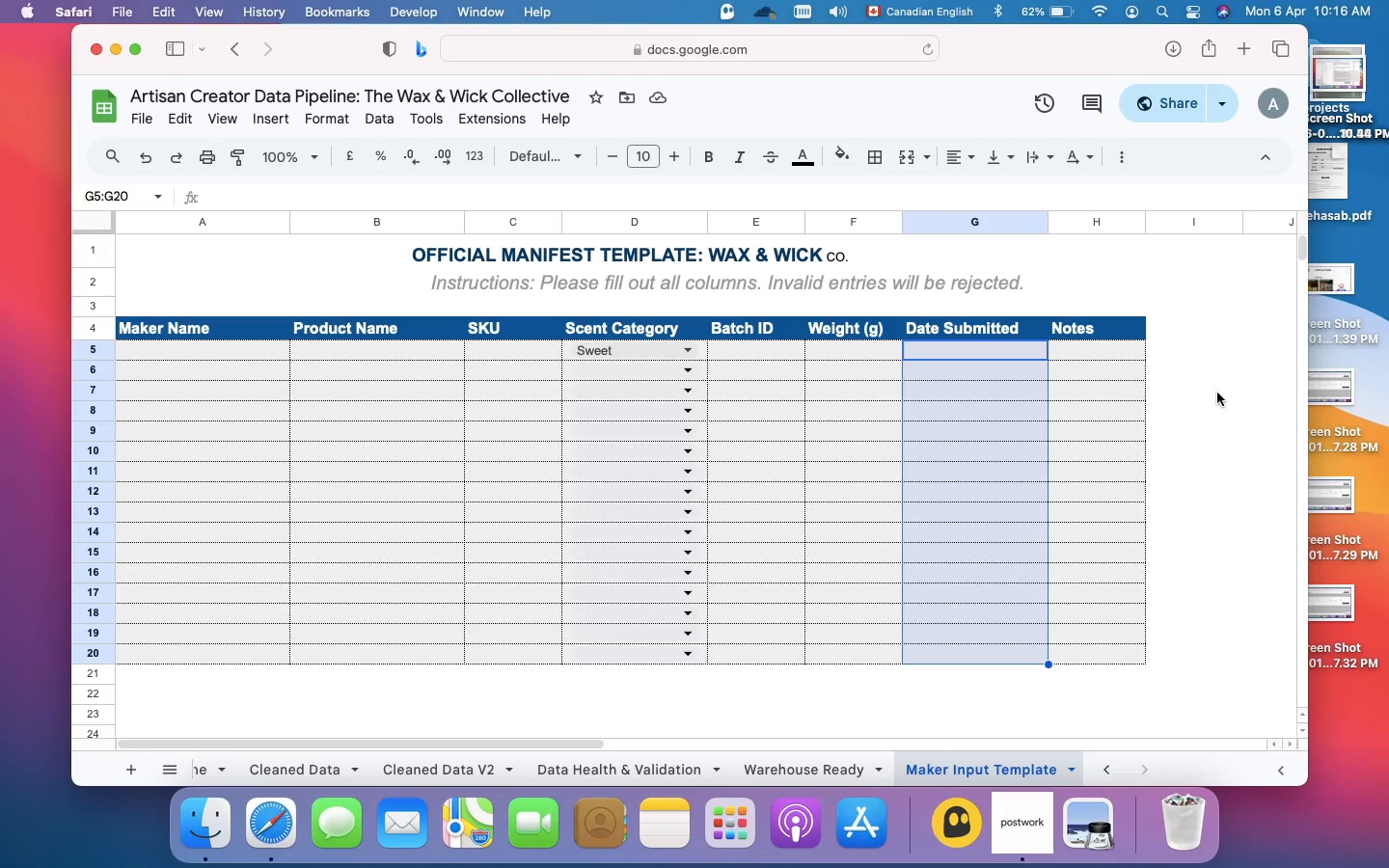 
left_click([1215, 393])
 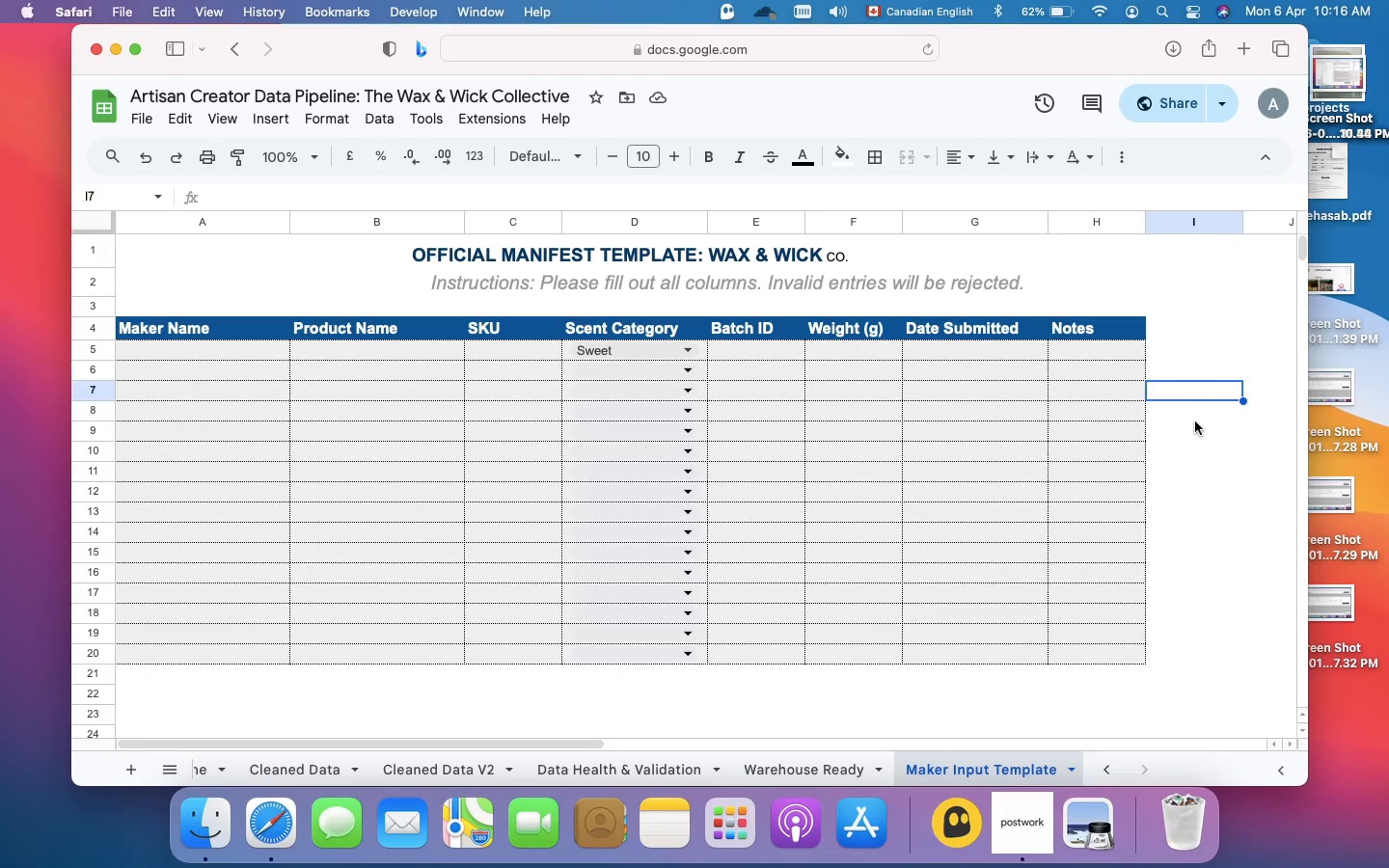 
wait(10.25)
 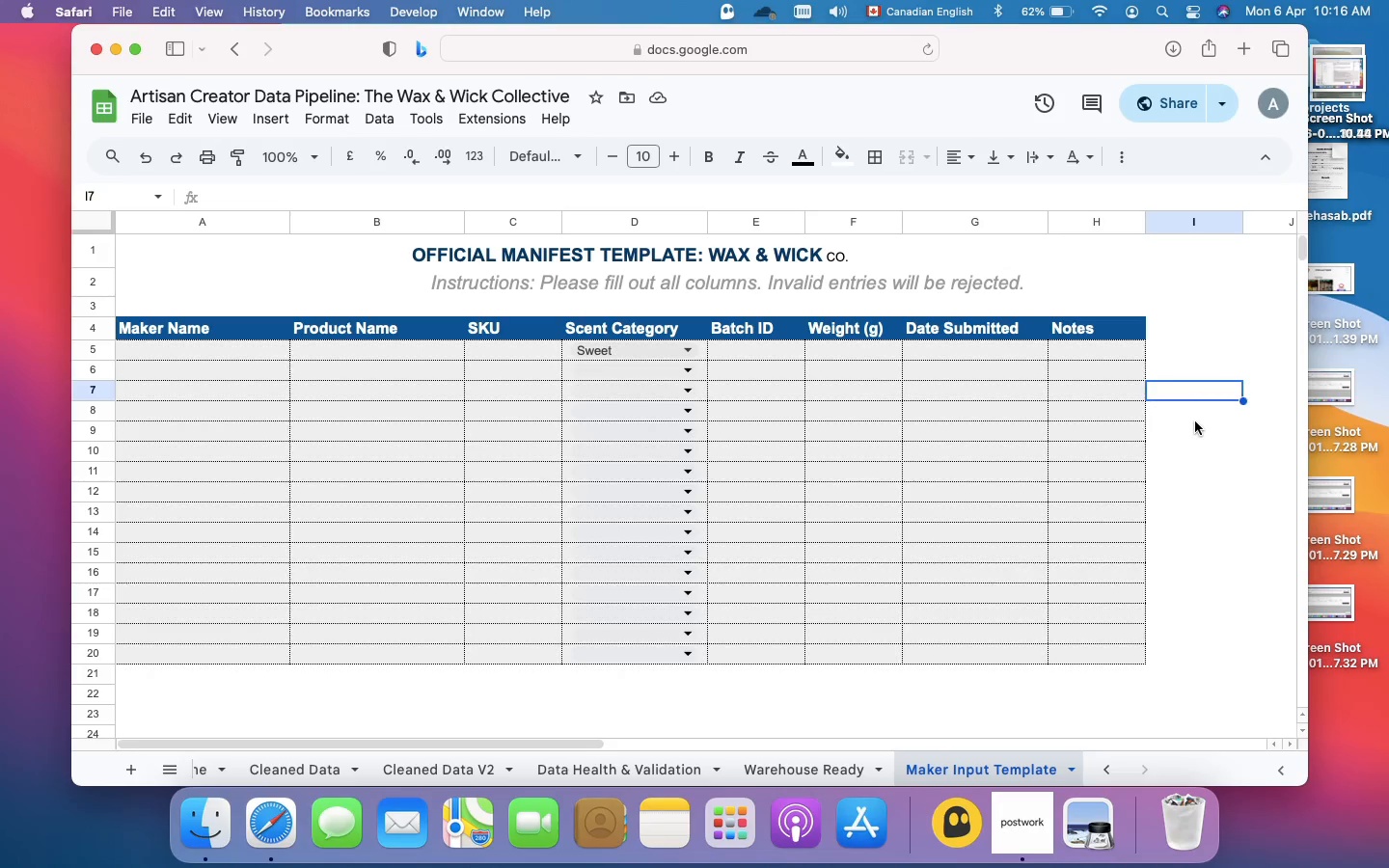 
left_click([846, 355])
 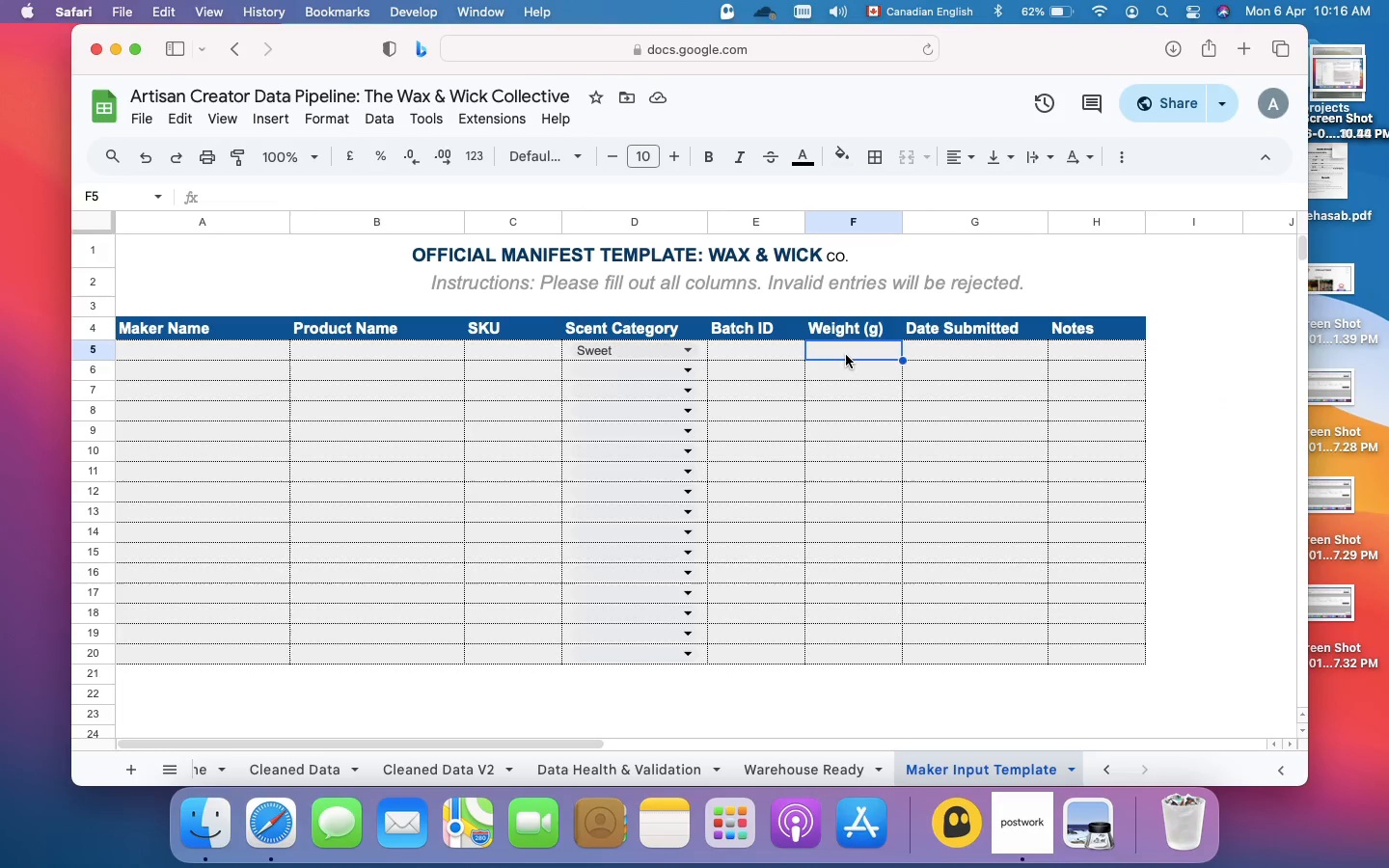 
type(abc)
 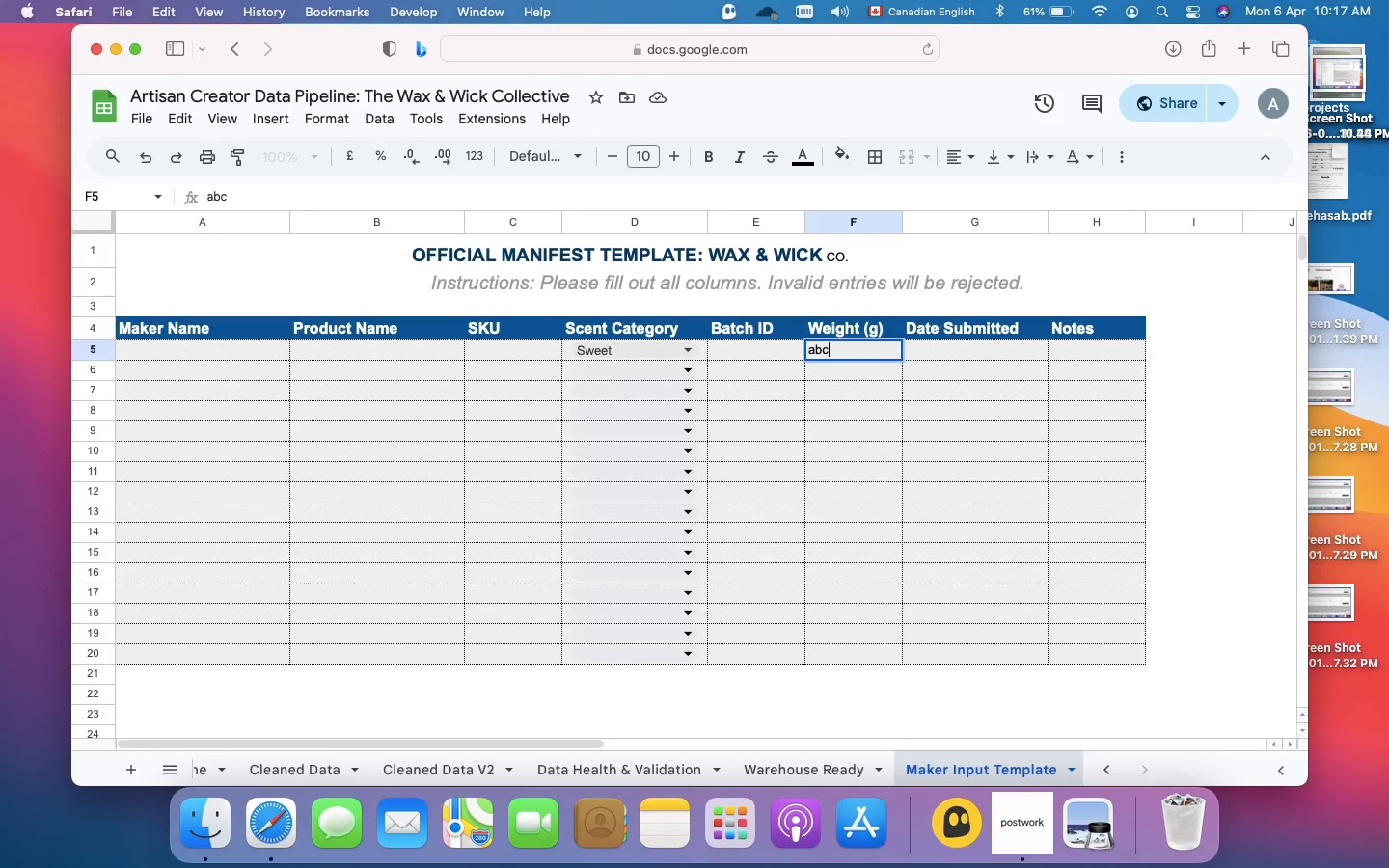 
key(Enter)
 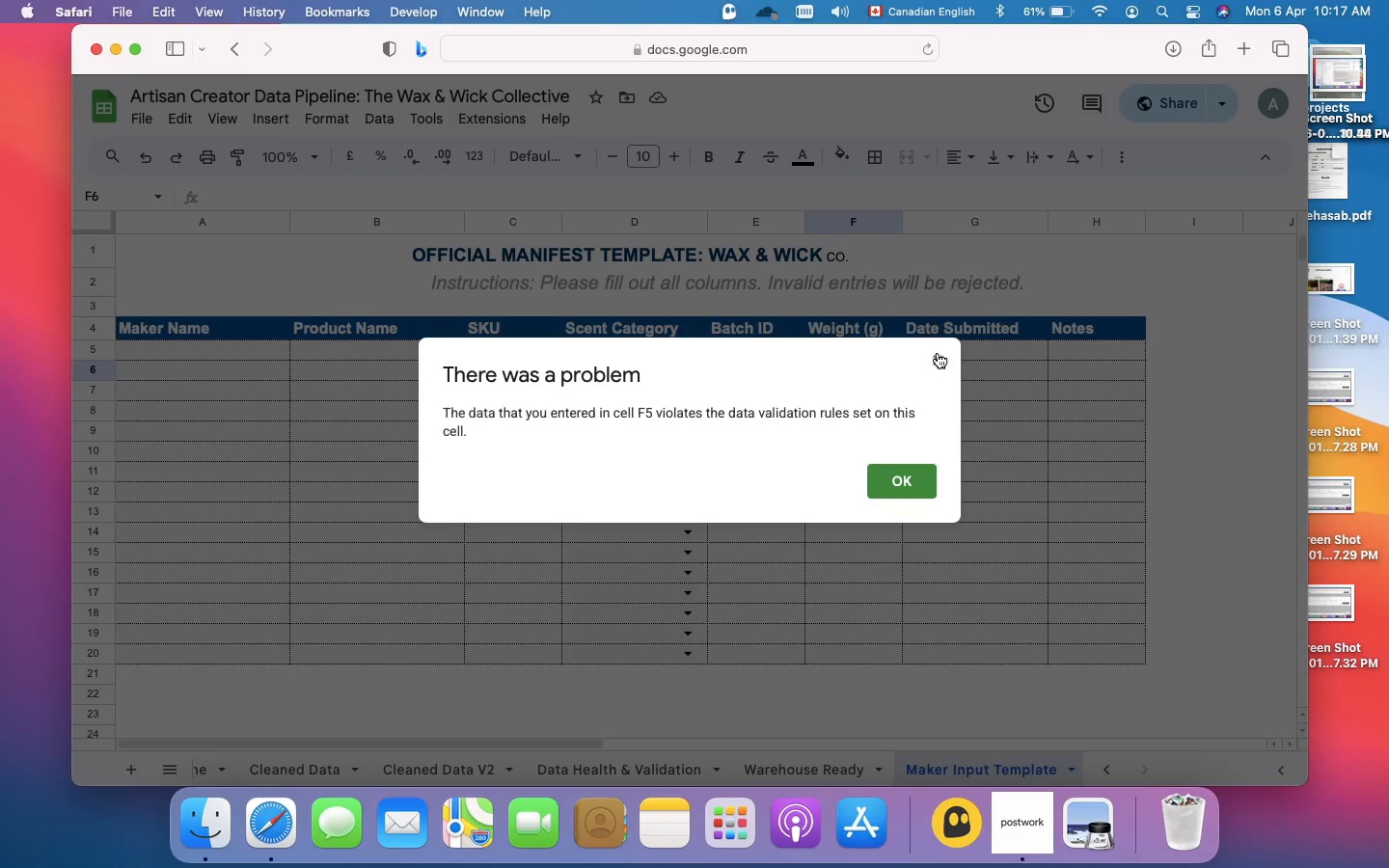 
left_click([938, 362])
 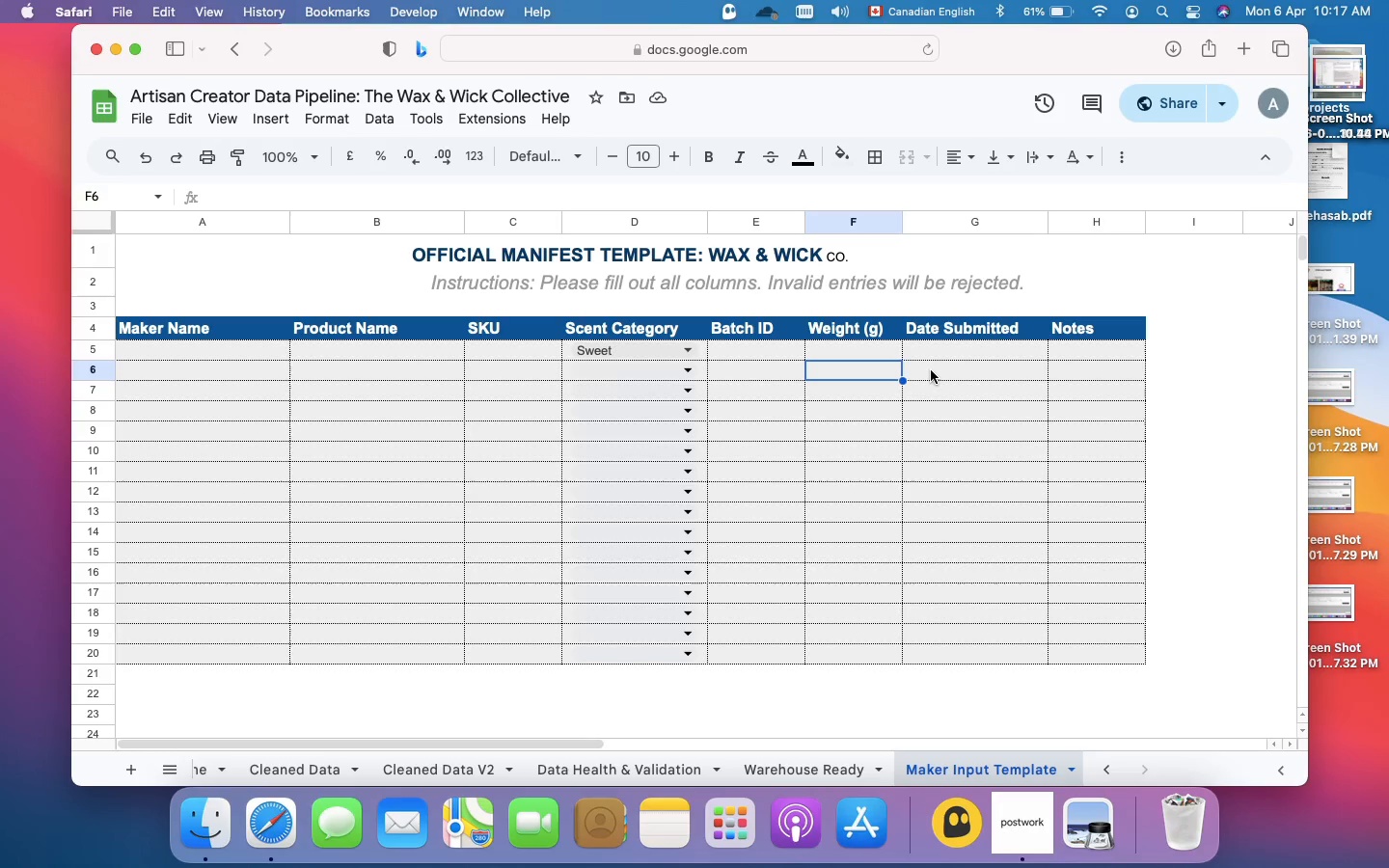 
wait(18.39)
 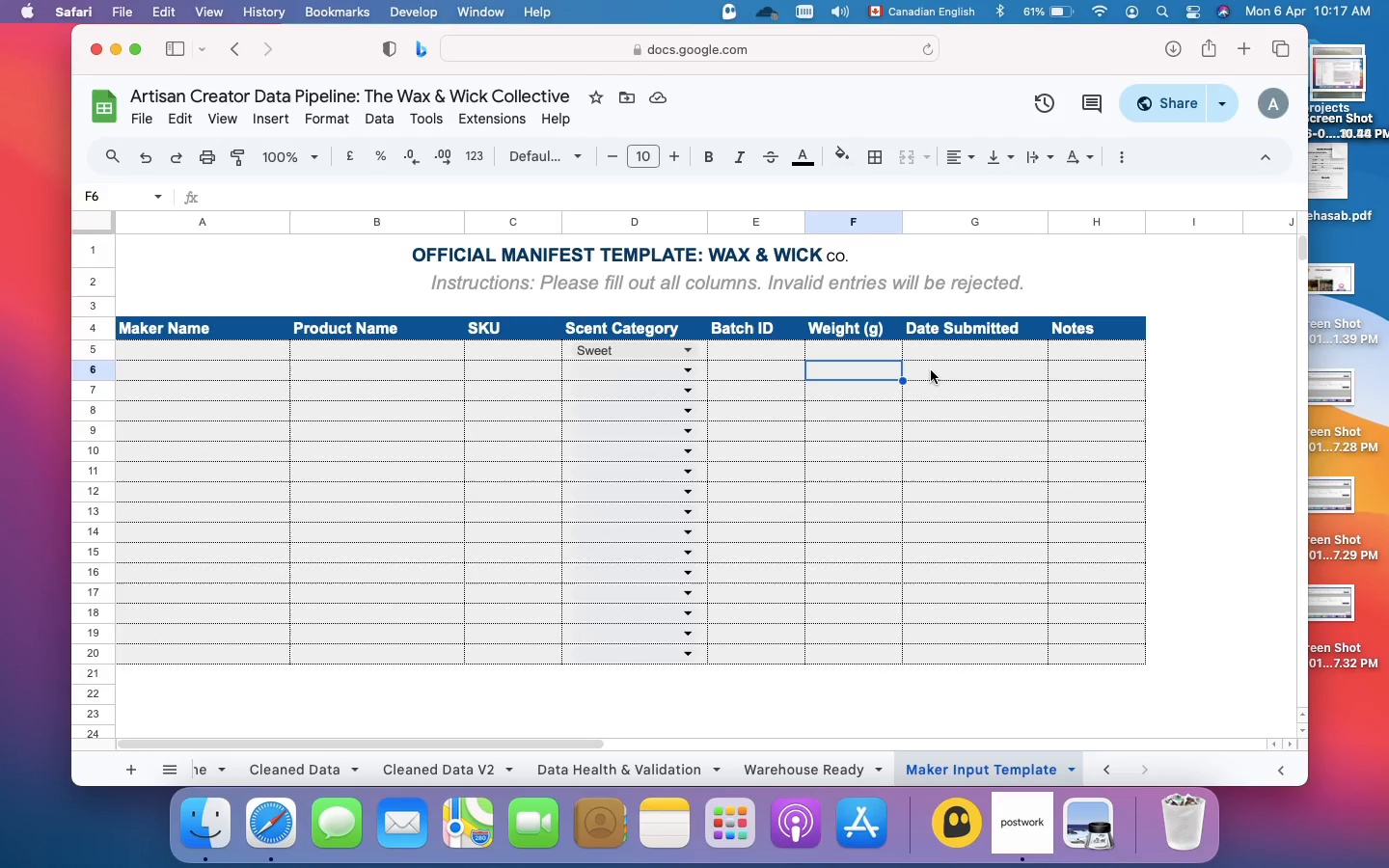 
left_click([931, 370])
 